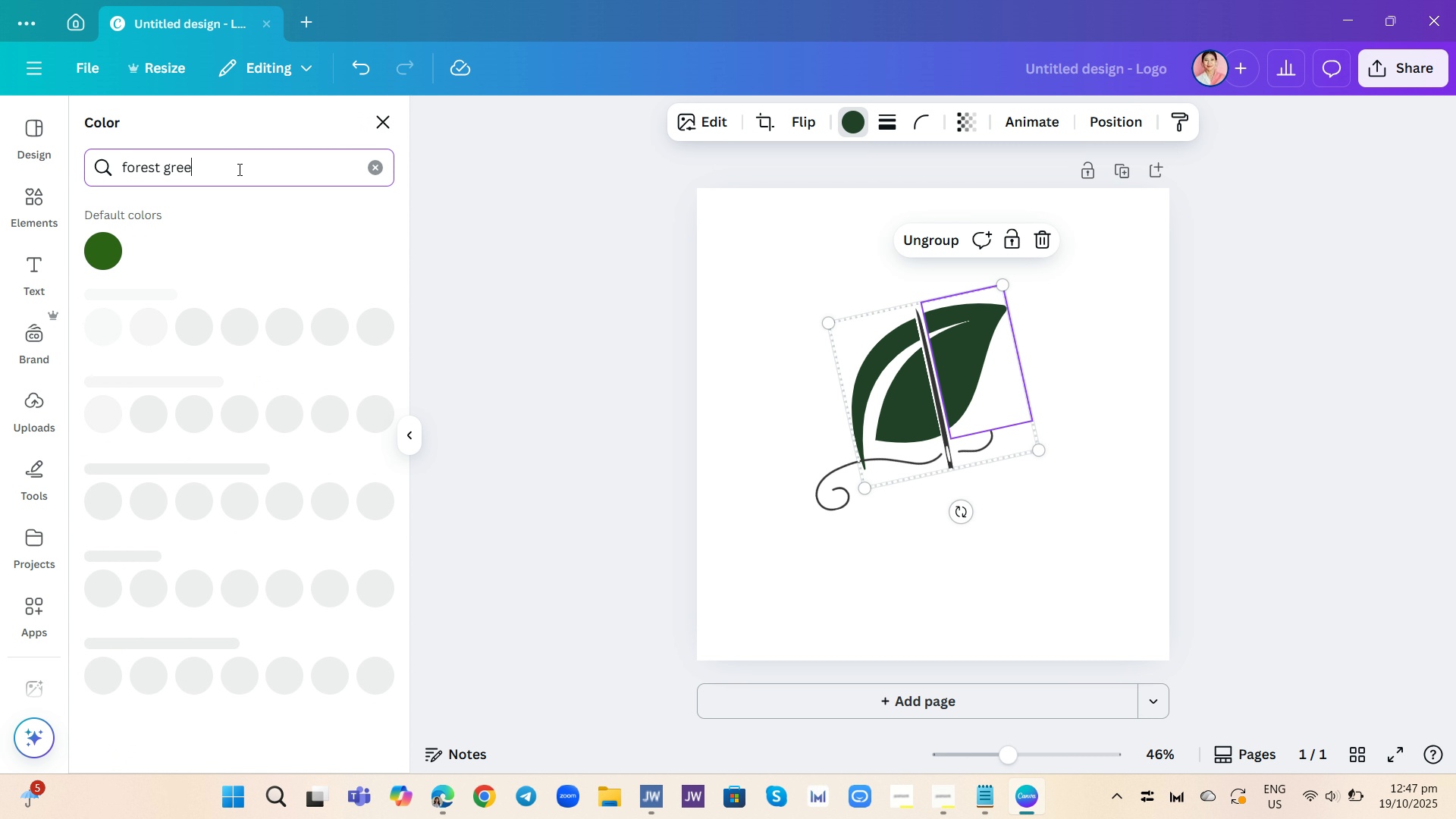 
left_click([96, 250])
 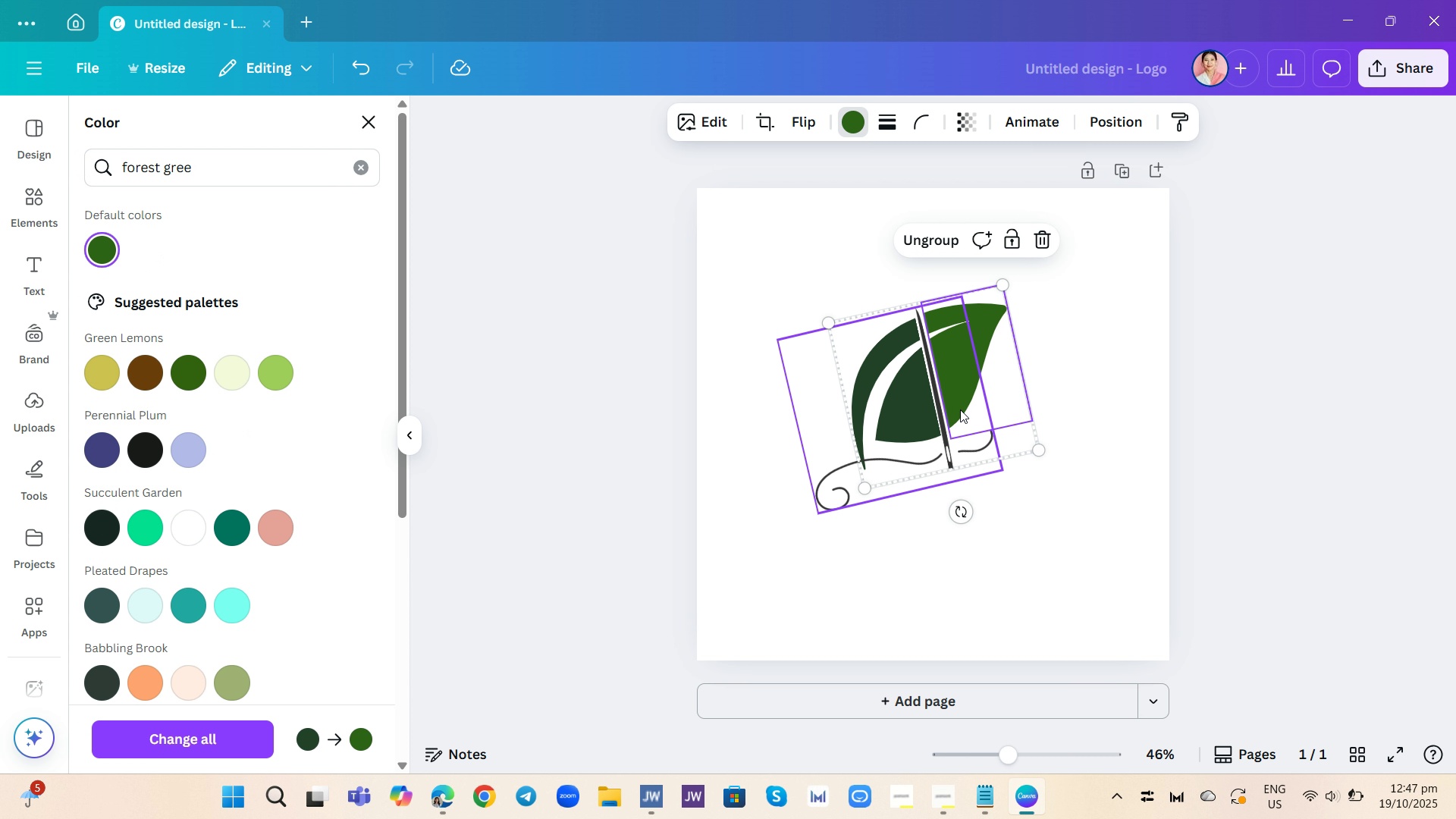 
left_click([909, 405])
 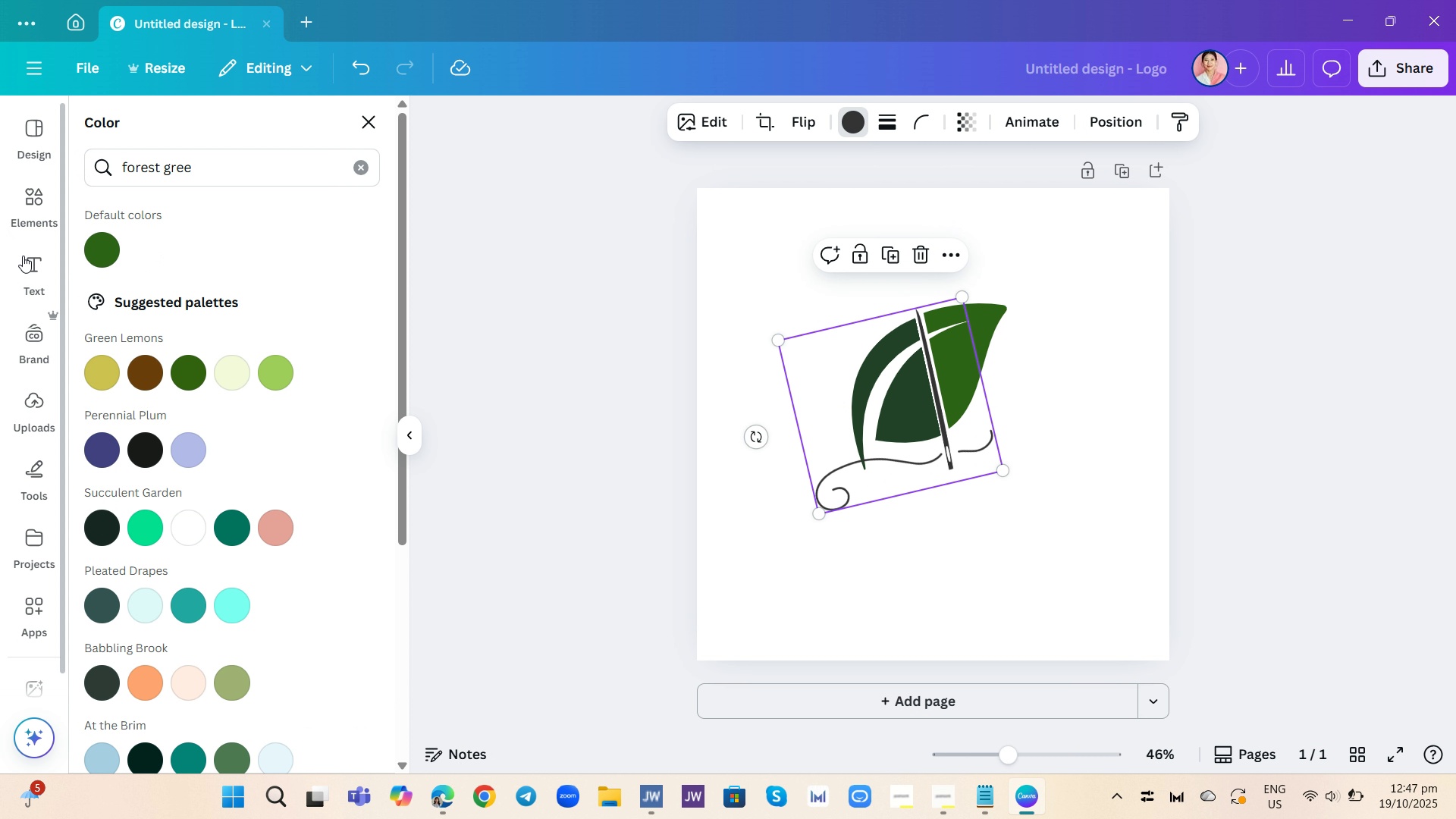 
left_click([89, 250])
 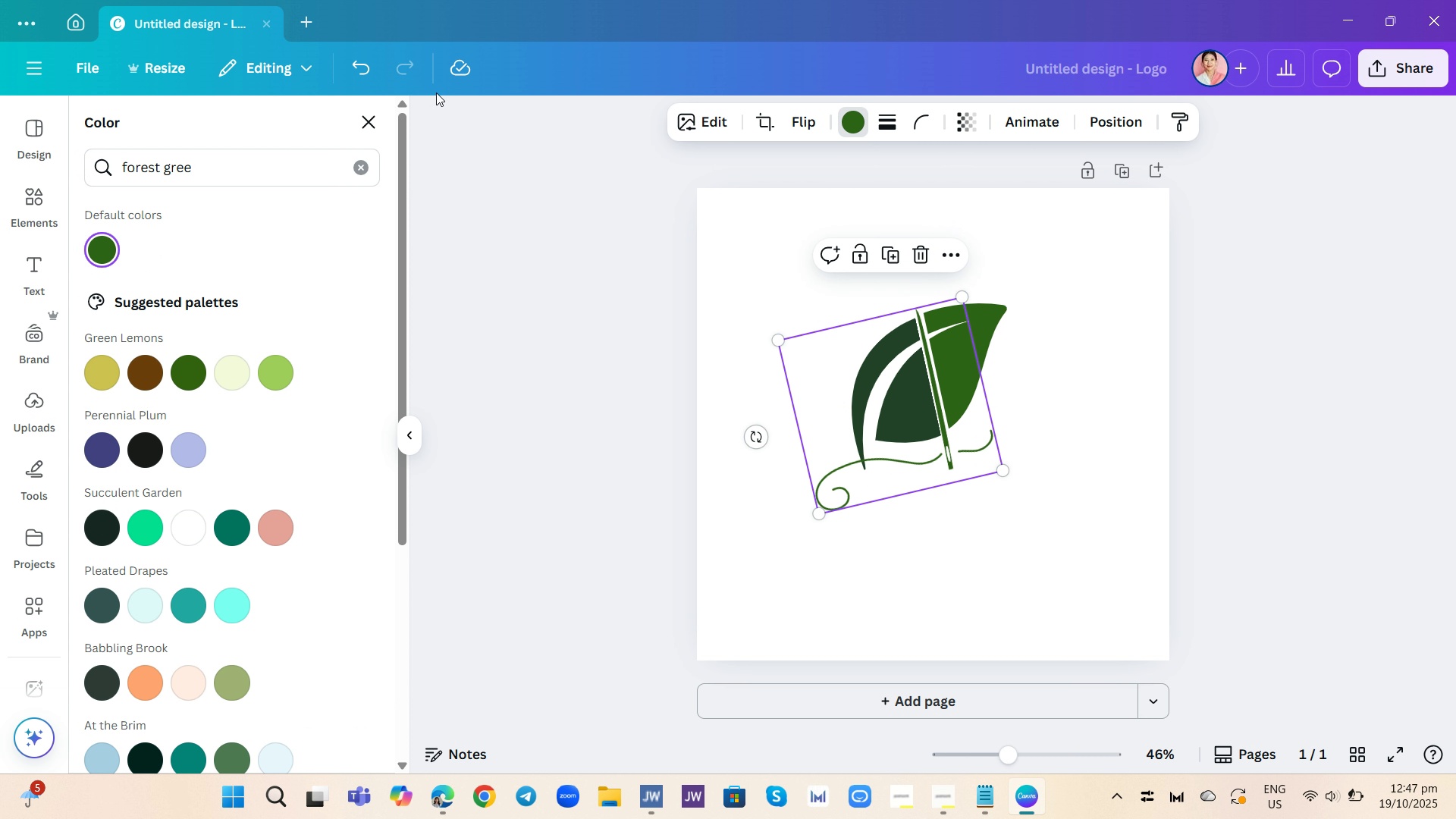 
left_click([366, 62])
 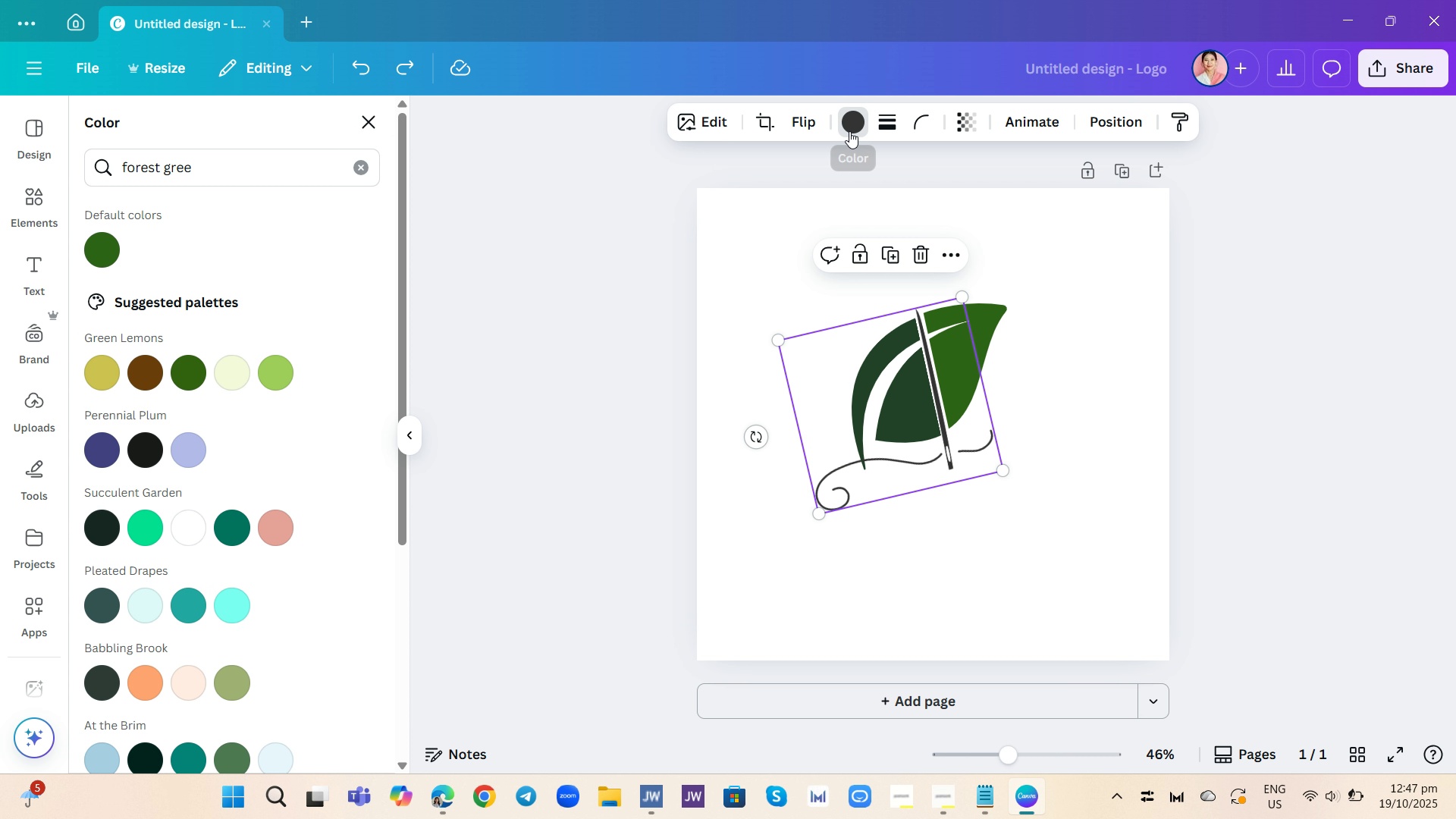 
left_click([849, 131])
 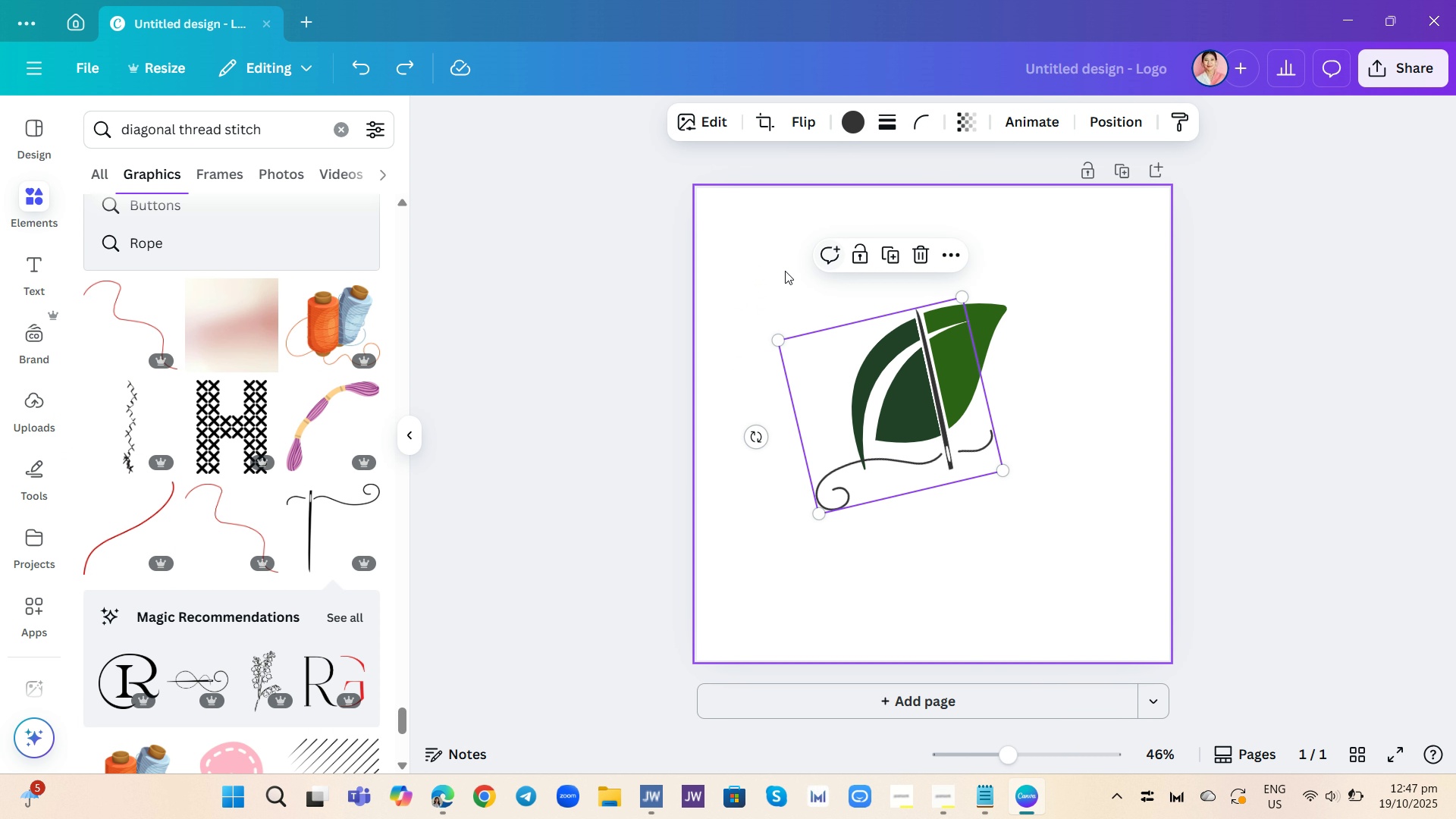 
left_click([785, 271])
 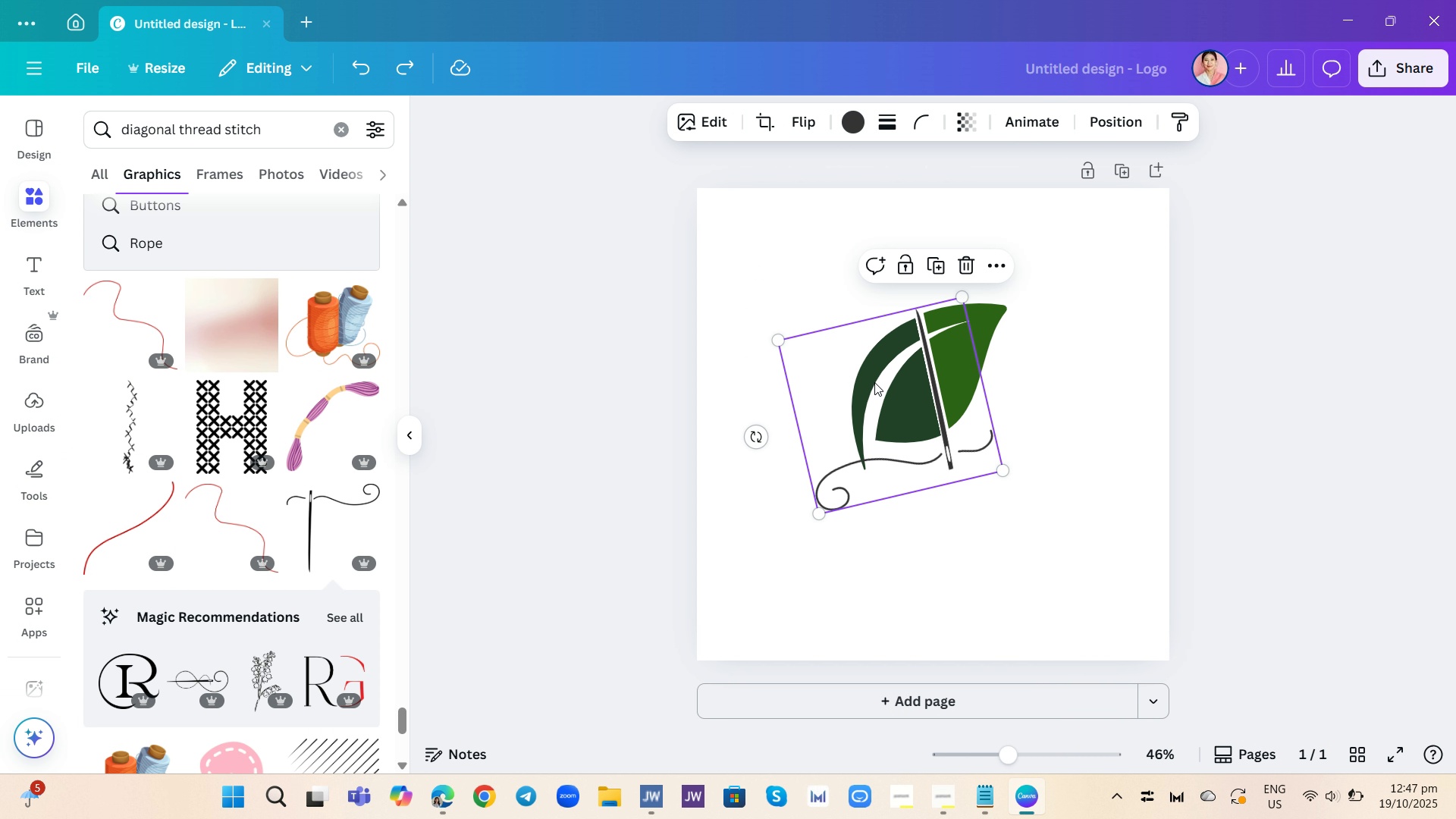 
left_click([874, 382])
 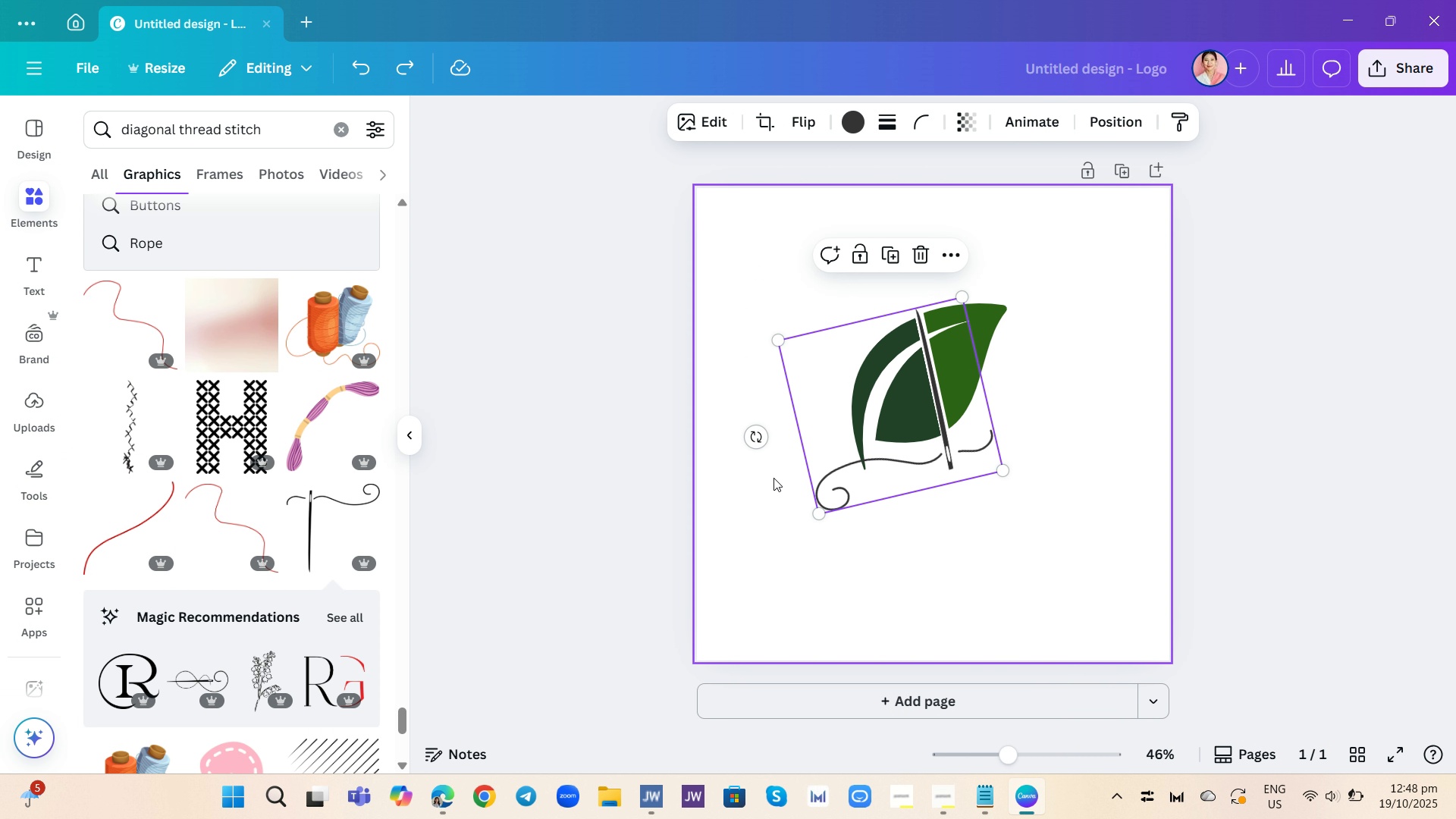 
left_click([784, 507])
 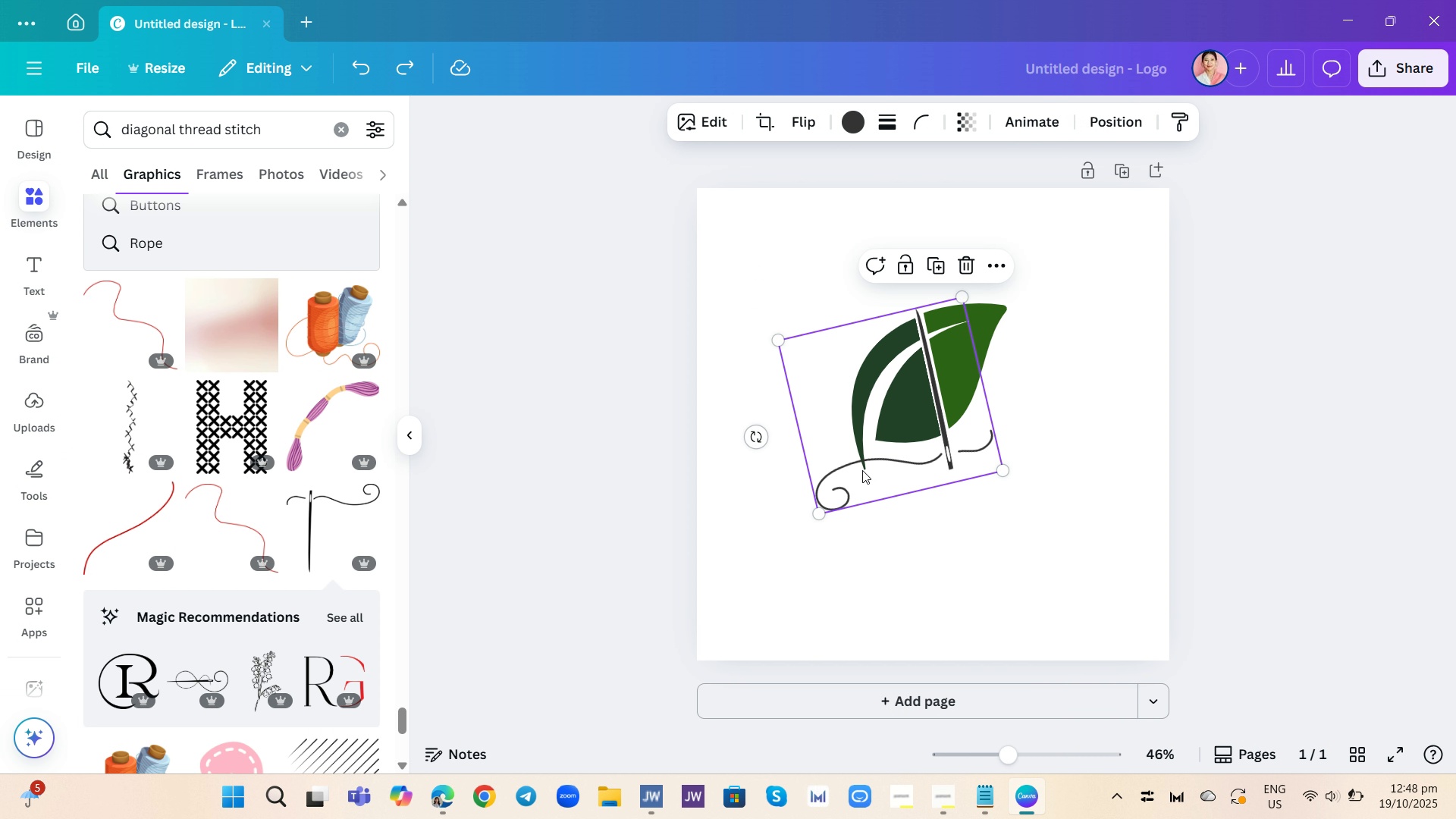 
left_click([862, 470])
 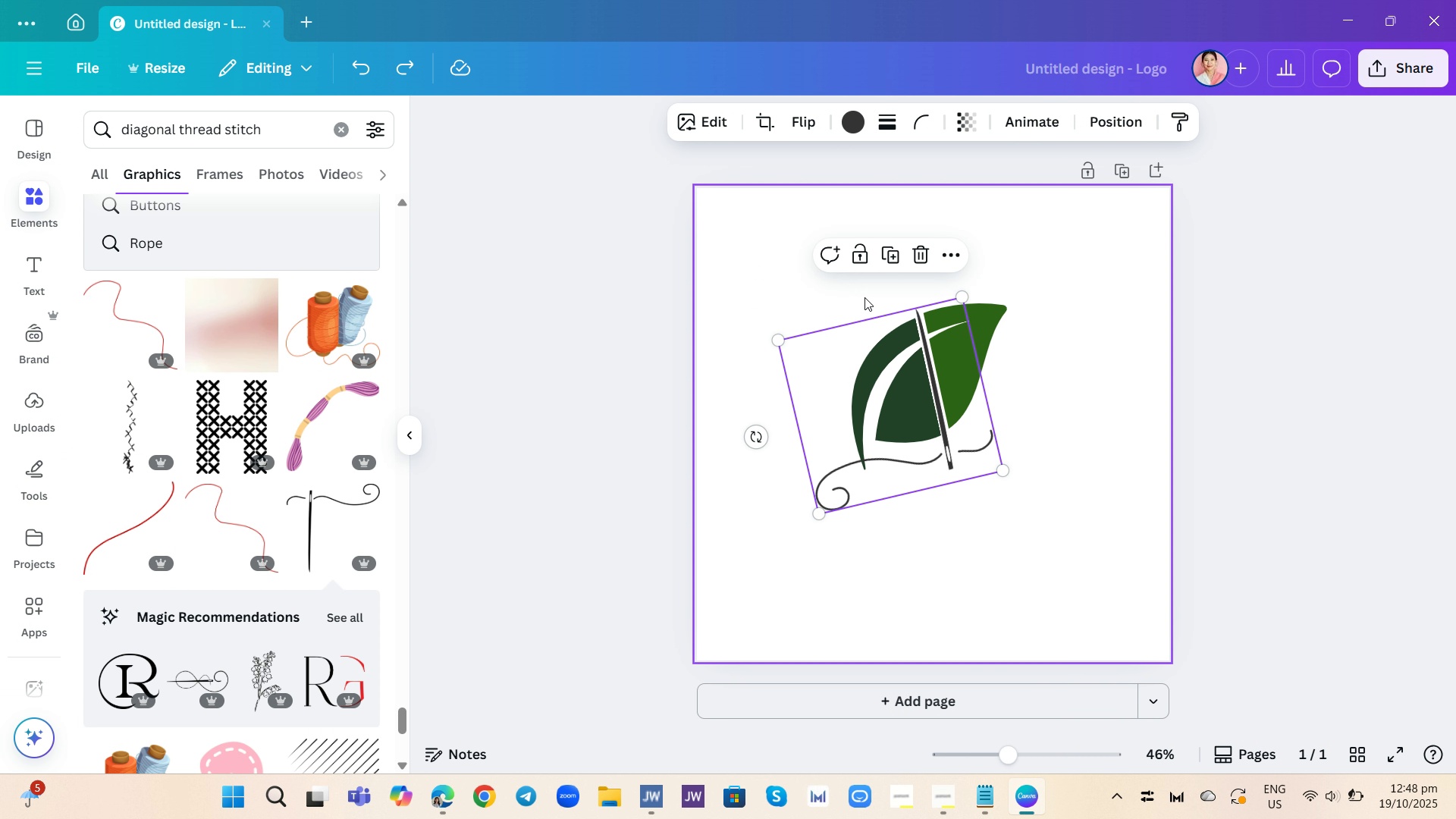 
left_click([864, 295])
 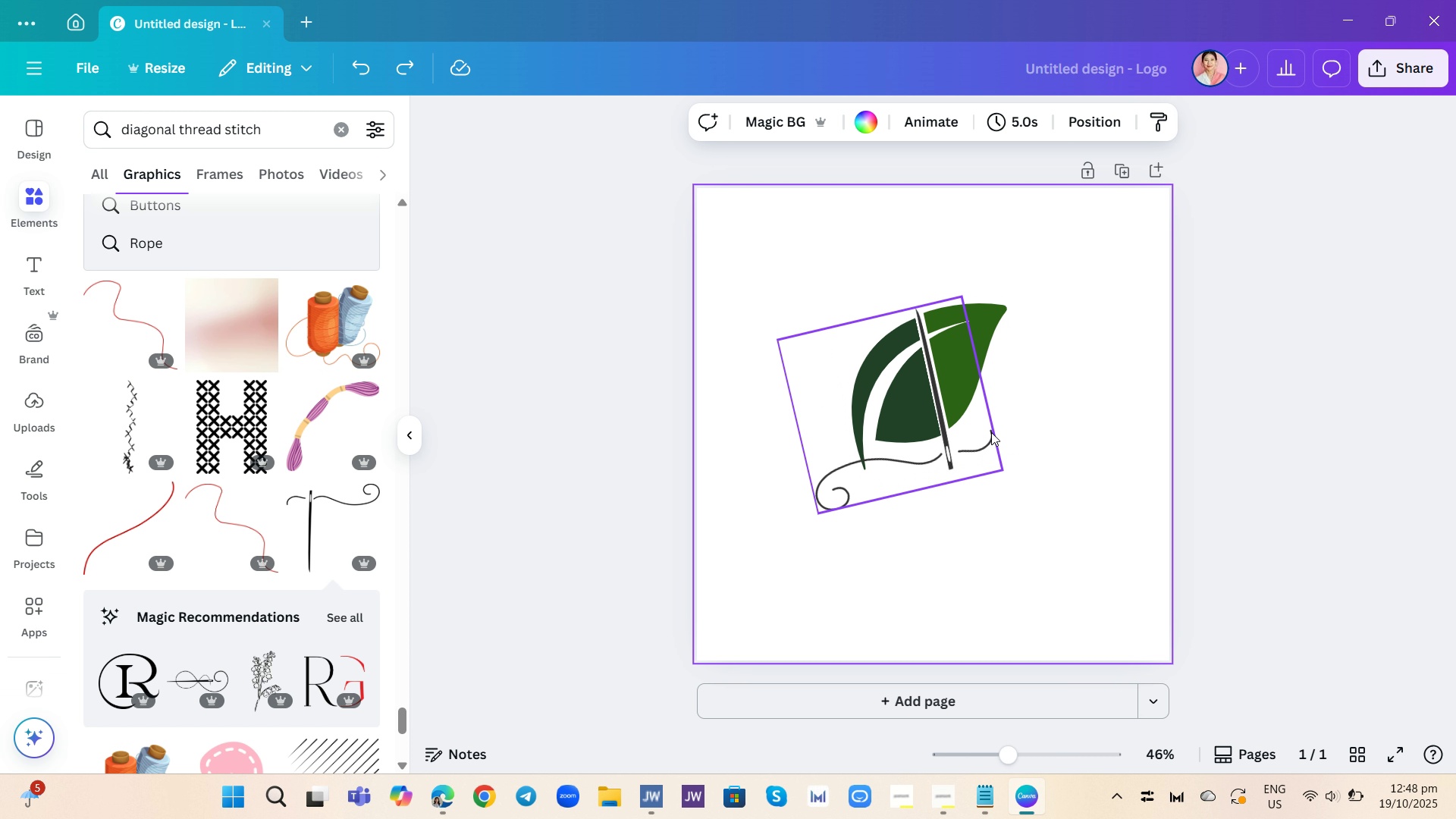 
left_click([991, 432])
 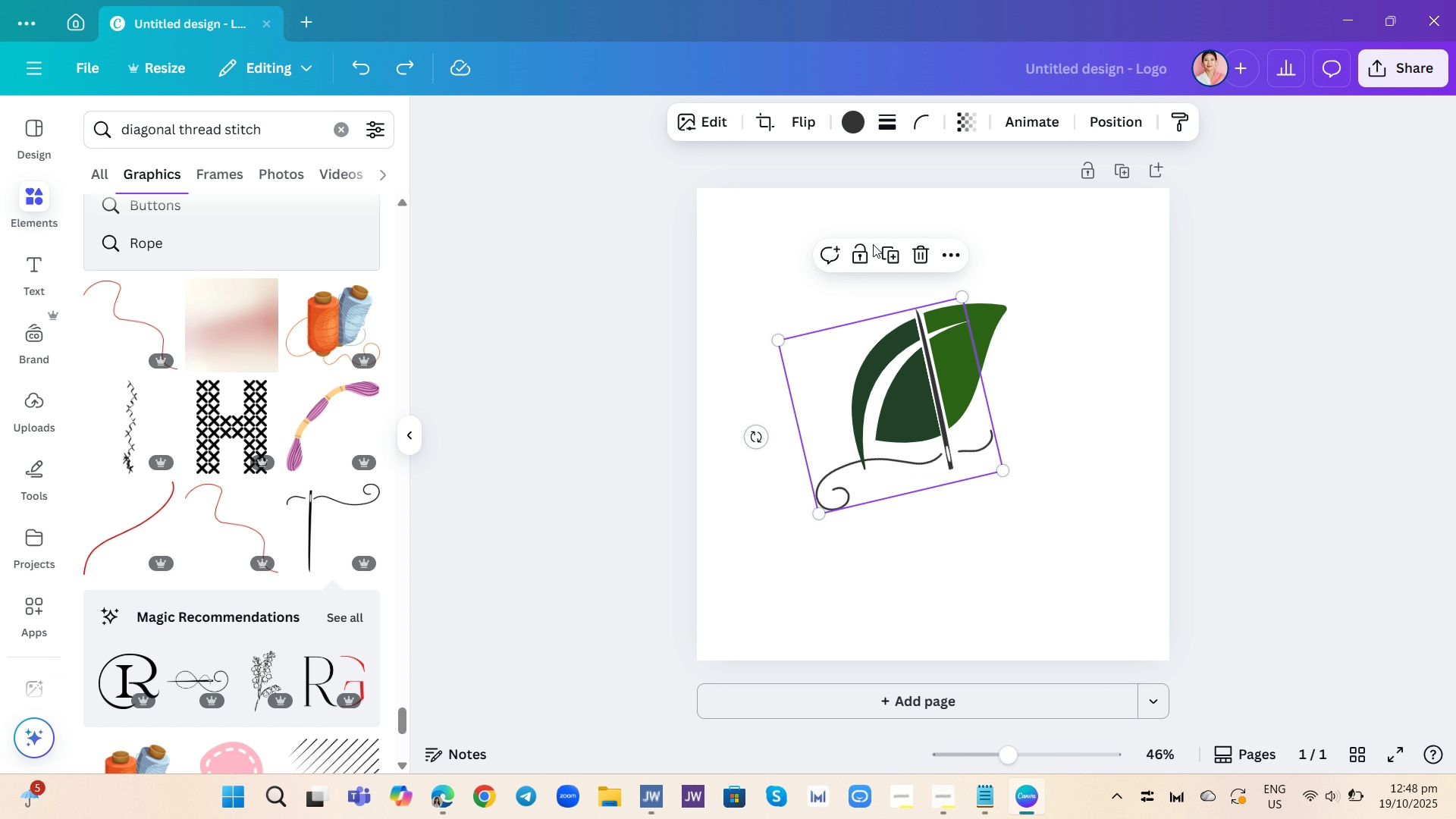 
left_click([863, 246])
 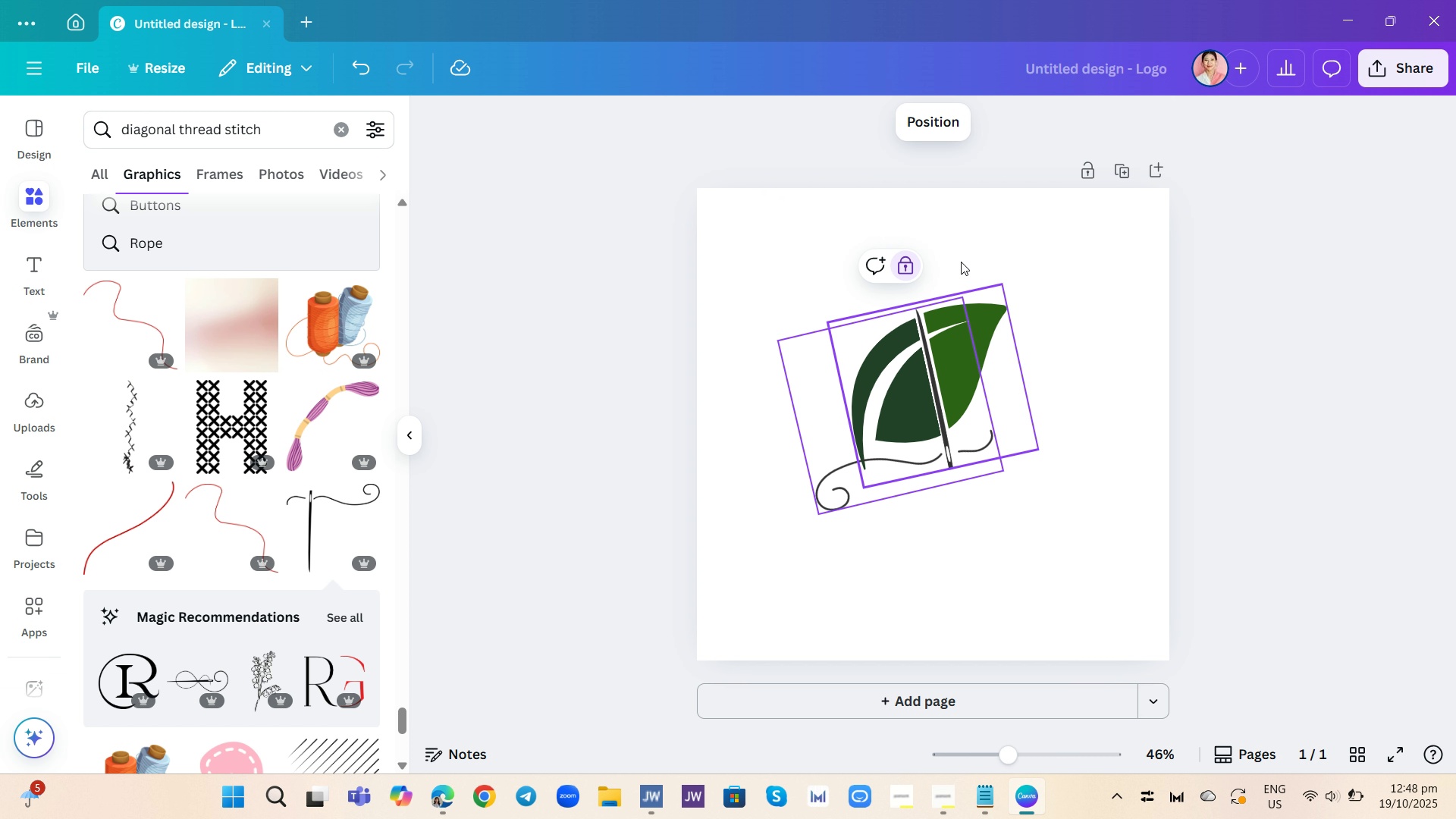 
left_click([1004, 204])
 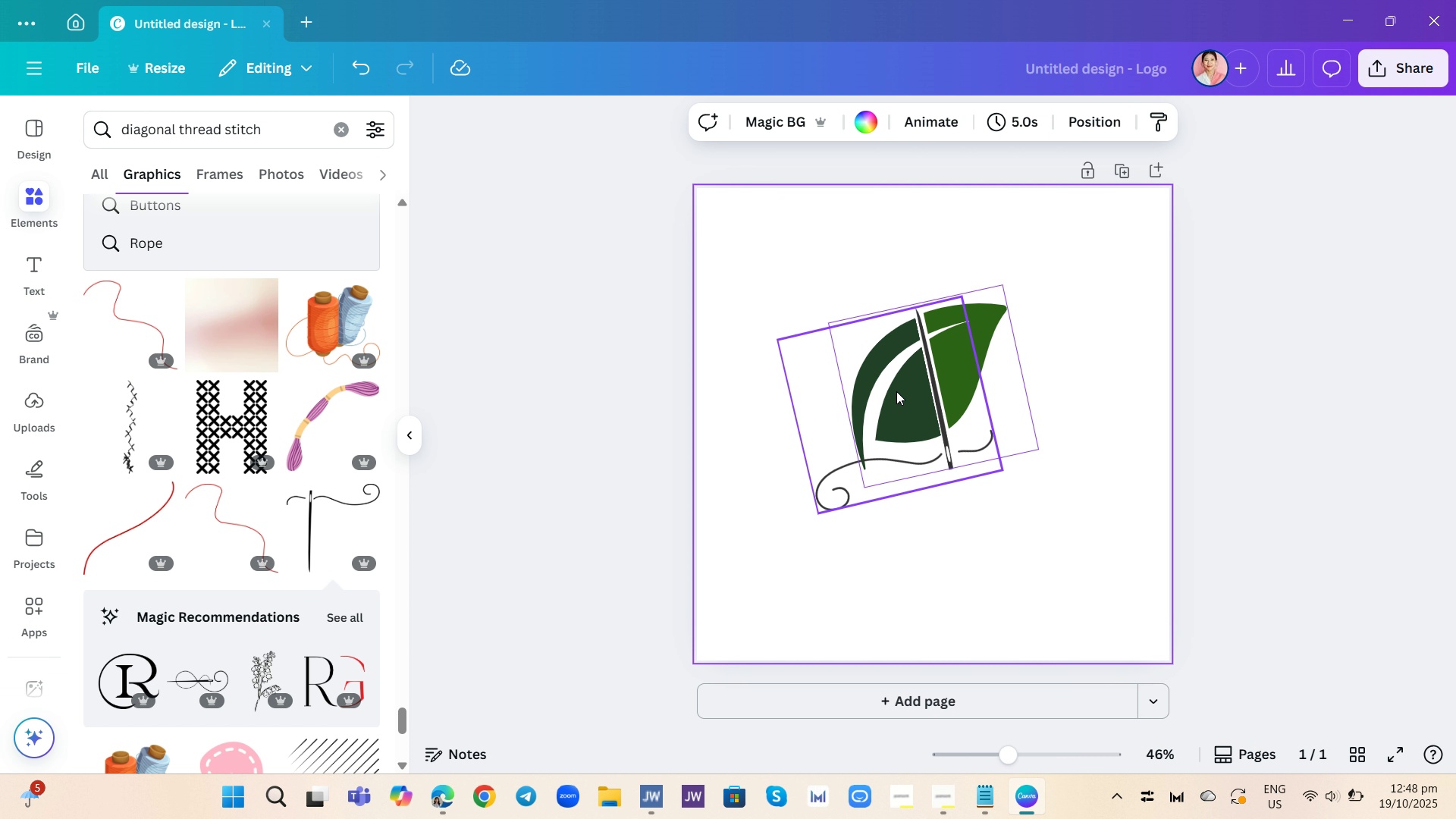 
left_click([896, 391])
 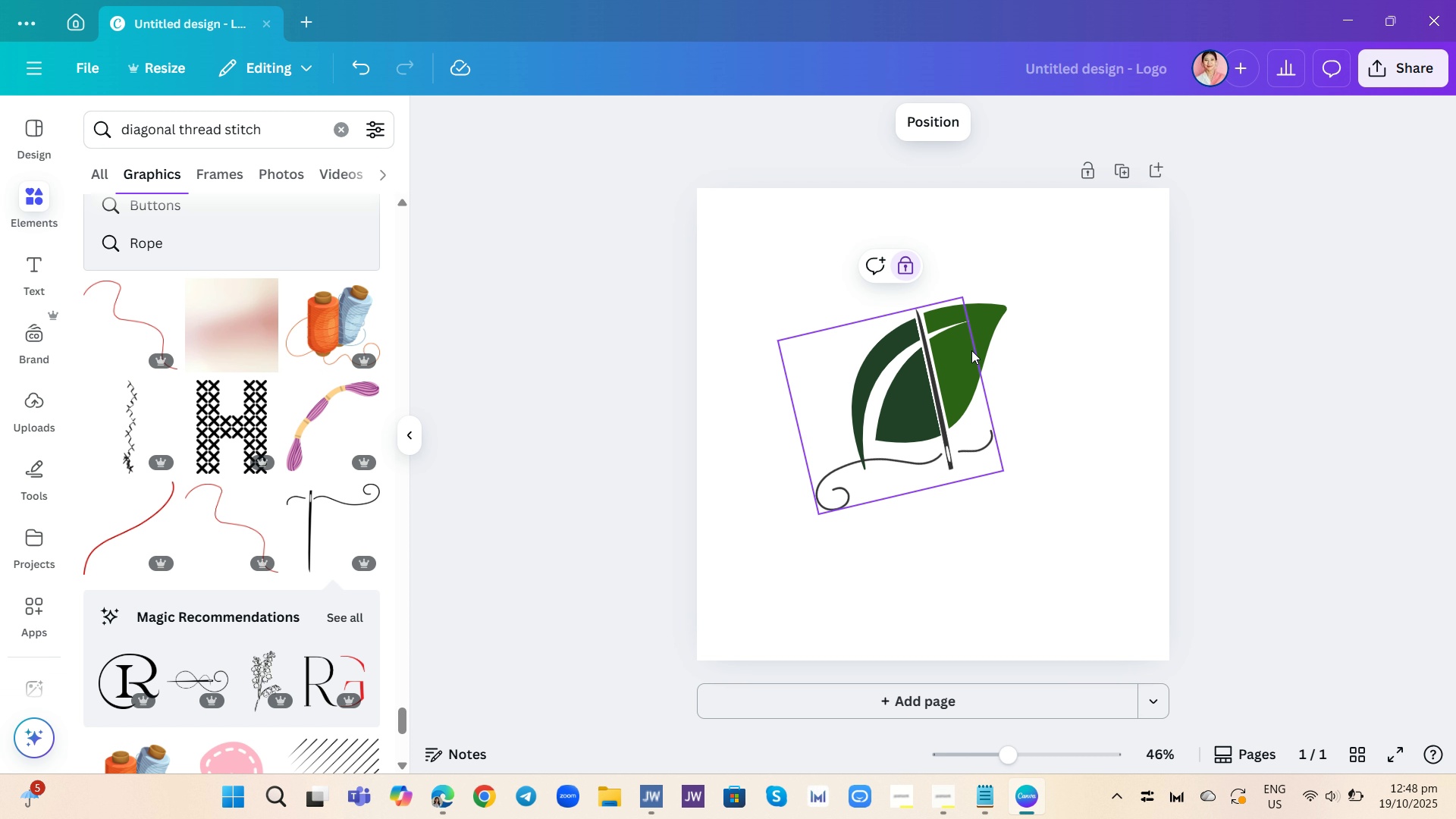 
left_click_drag(start_coordinate=[943, 363], to_coordinate=[962, 416])
 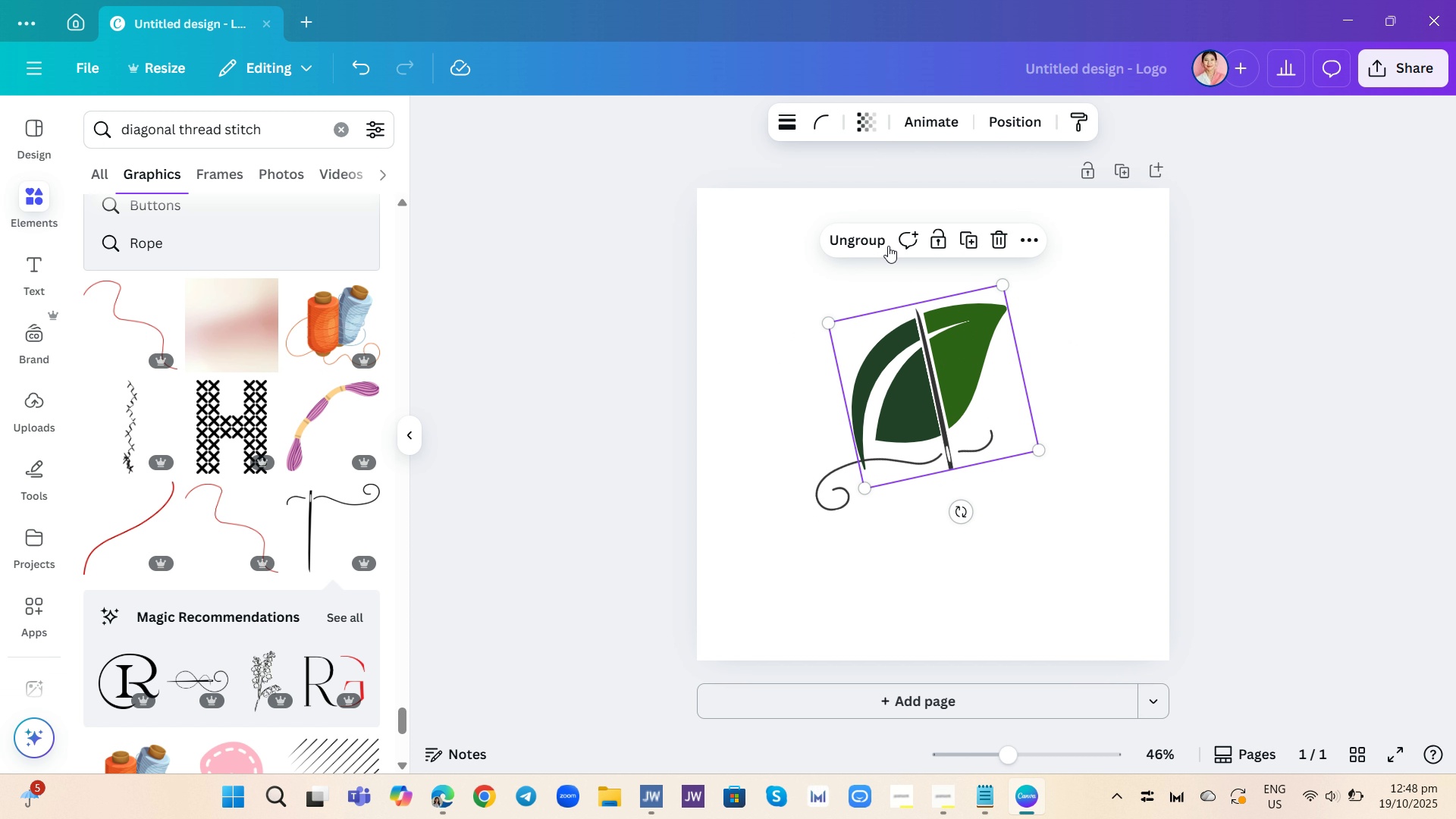 
left_click([879, 230])
 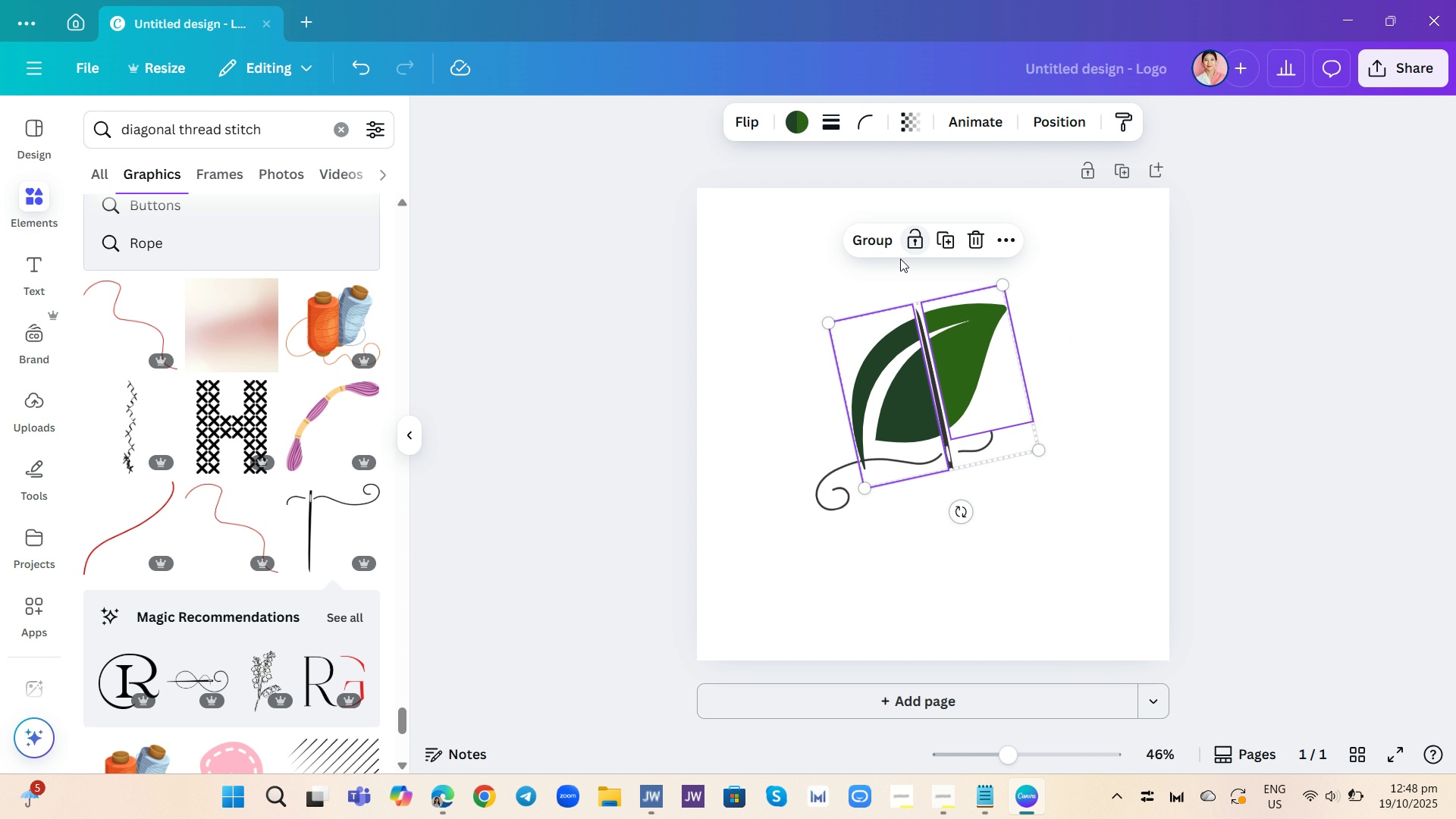 
left_click([883, 266])
 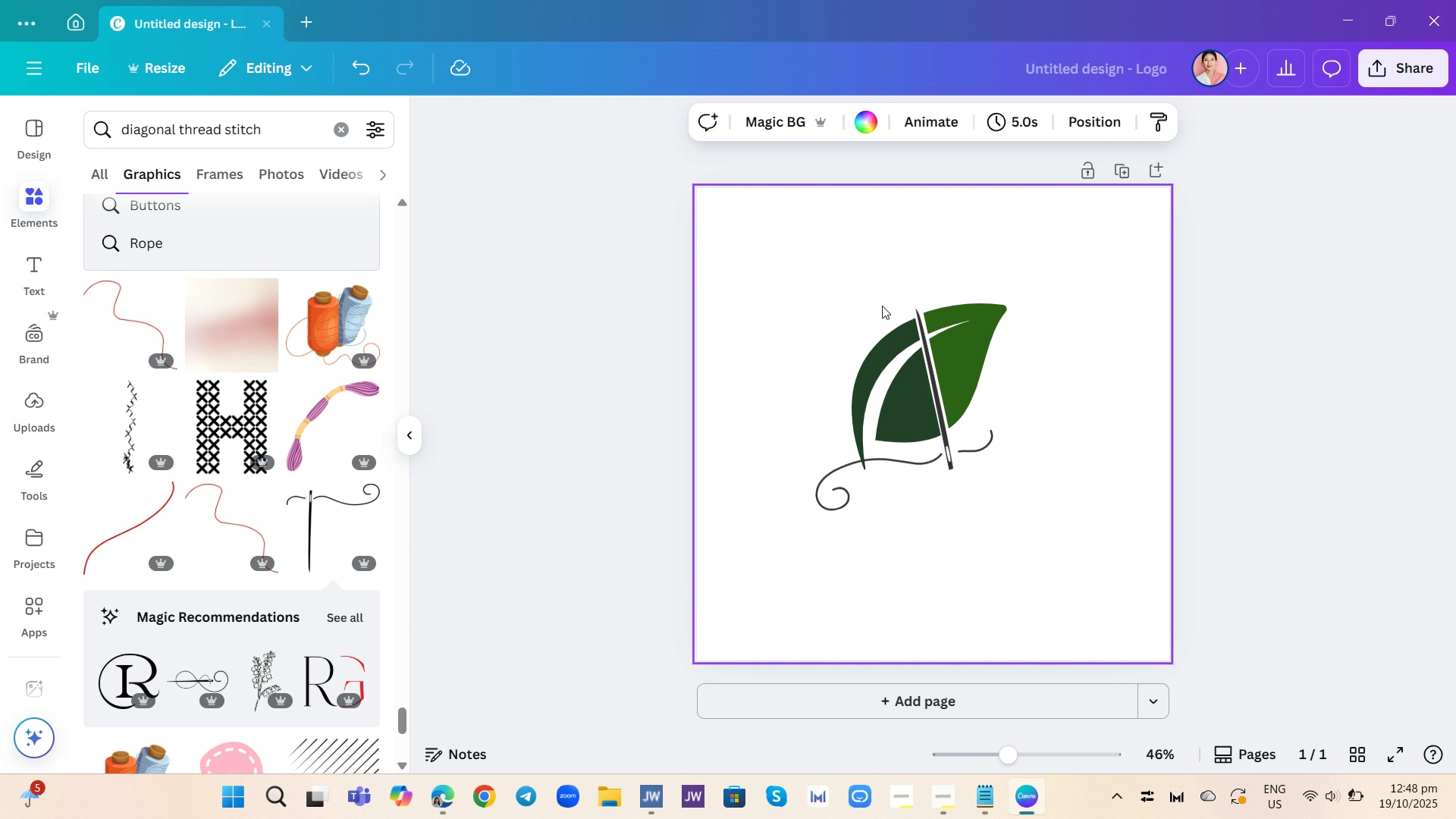 
left_click([888, 311])
 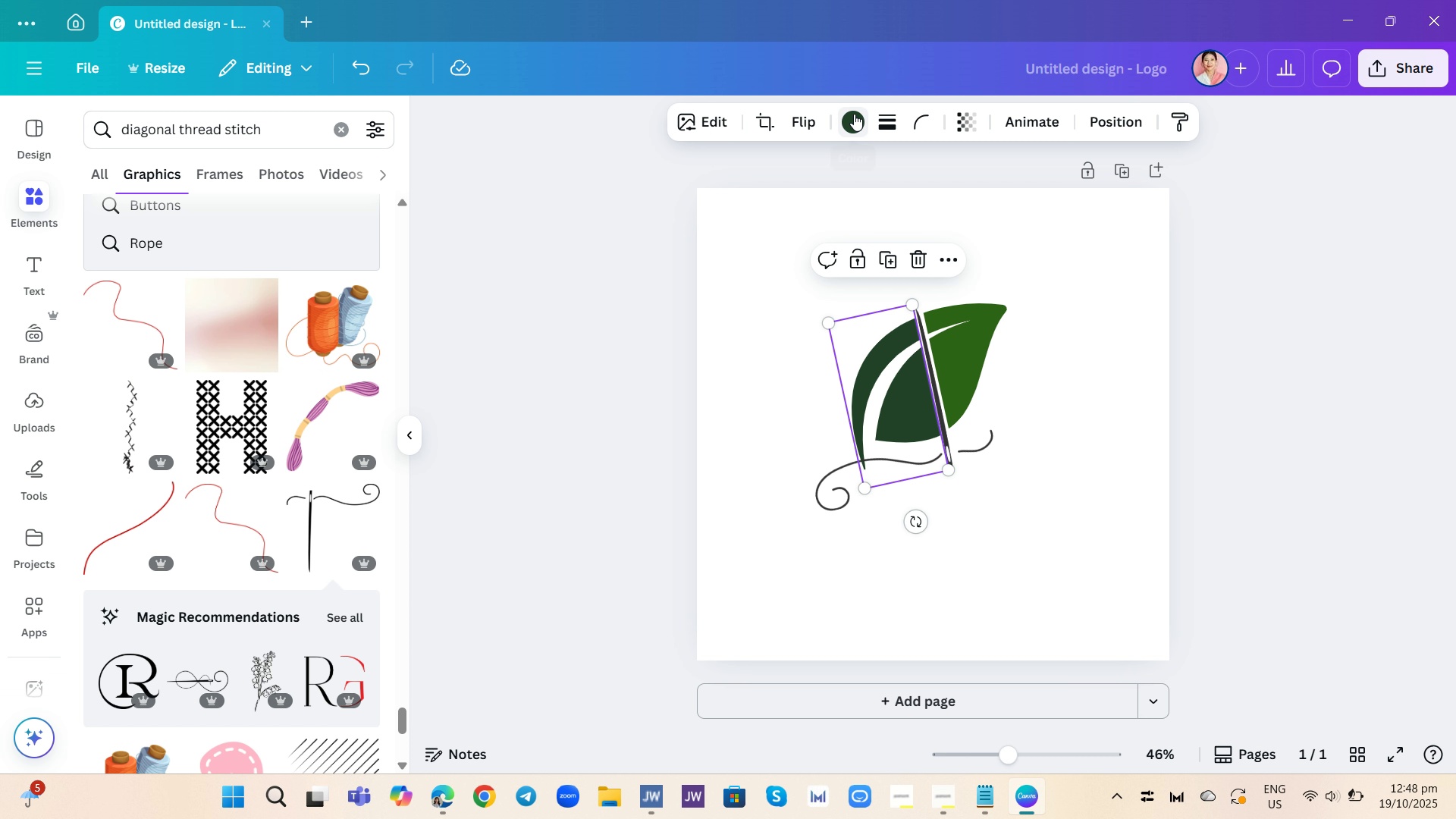 
left_click([854, 114])
 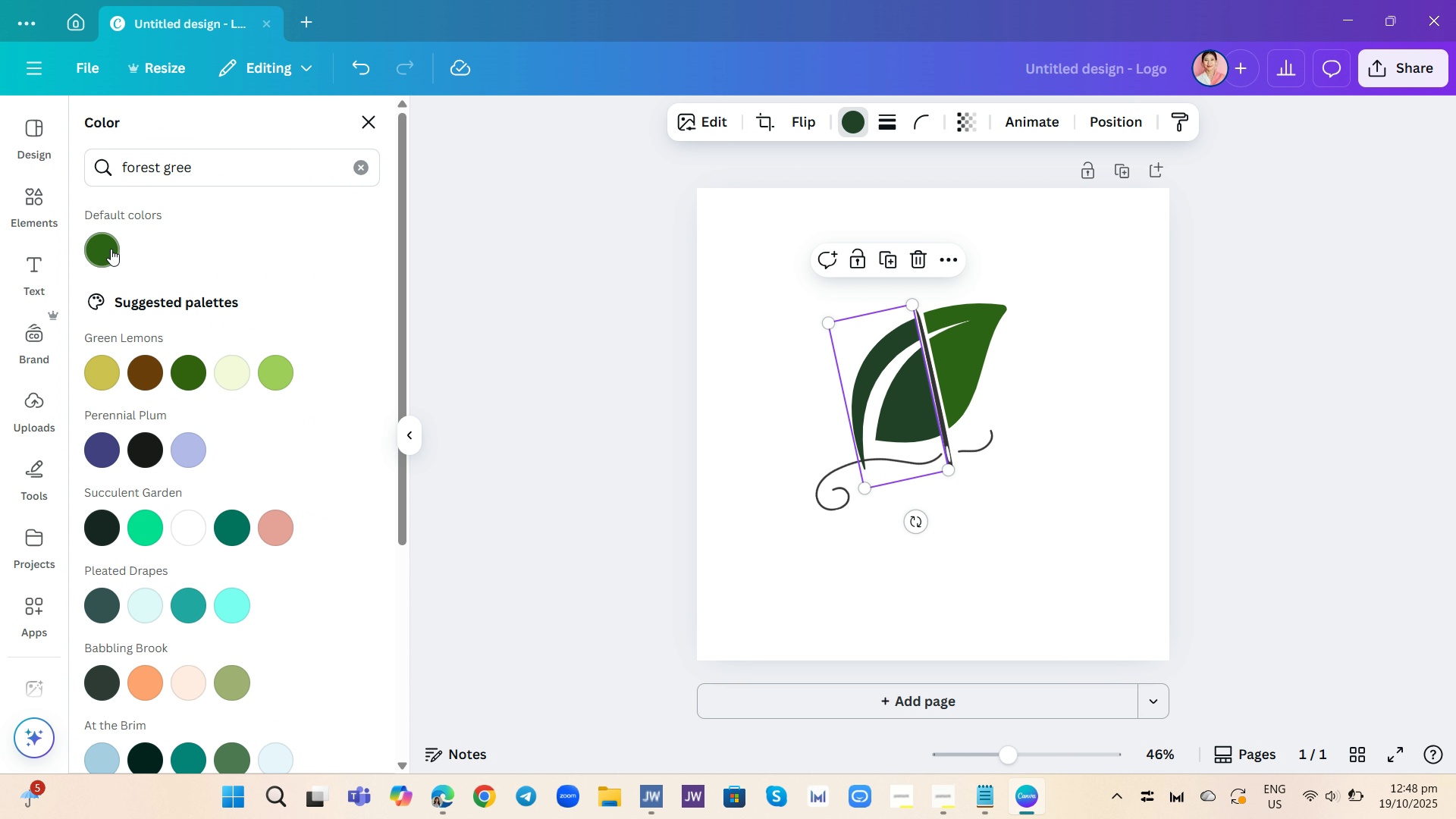 
left_click([111, 249])
 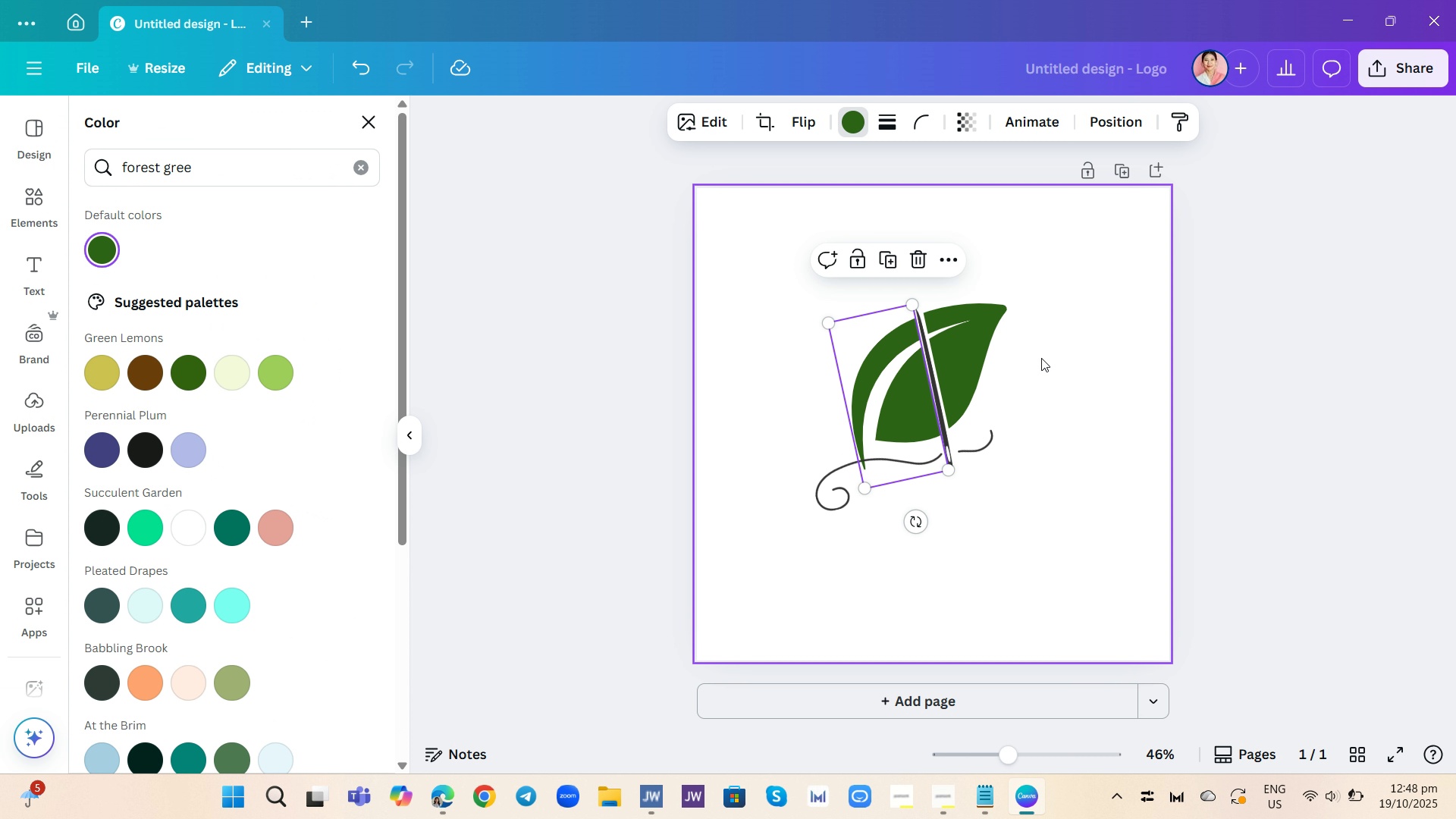 
left_click([1058, 339])
 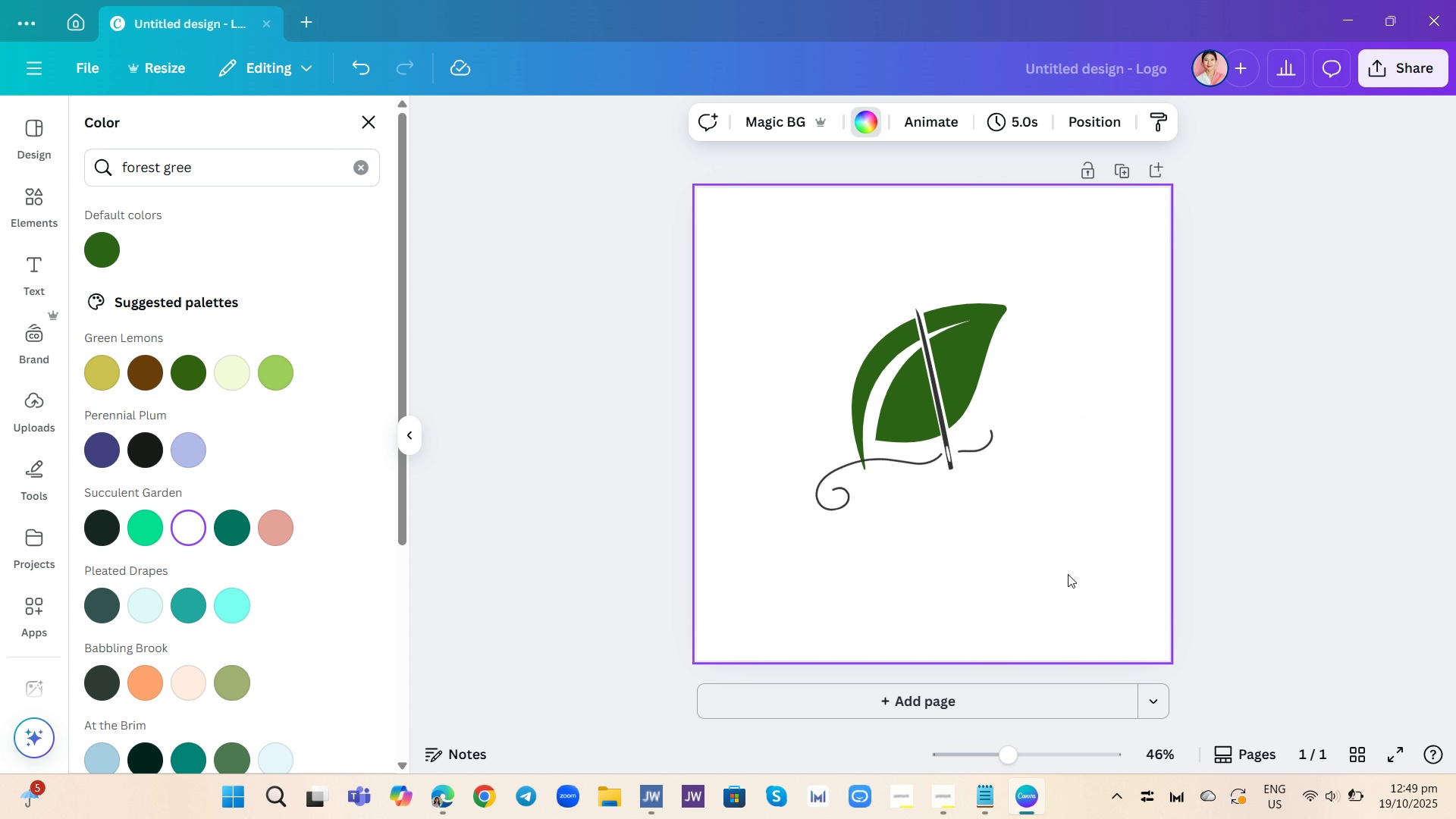 
wait(52.02)
 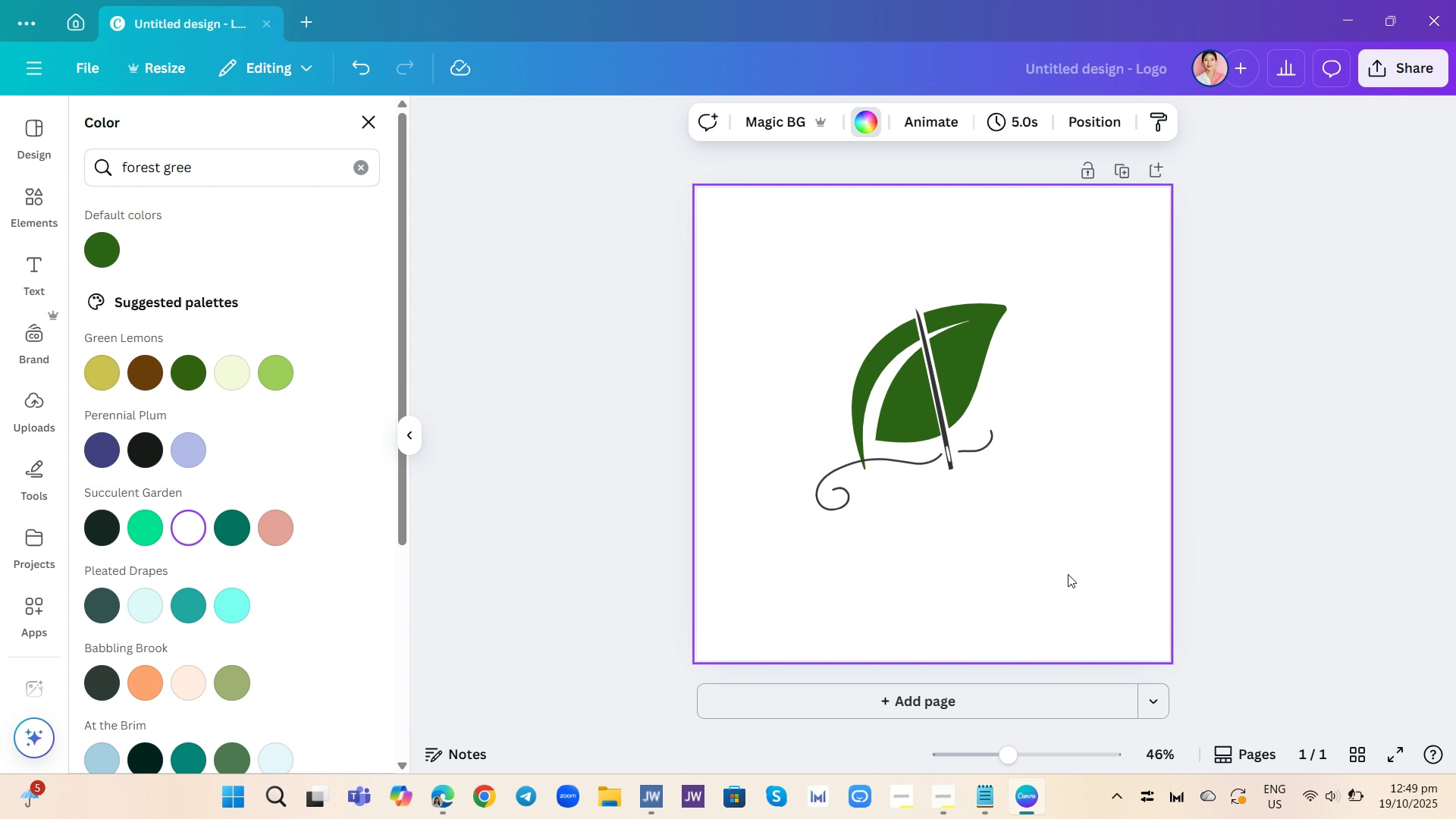 
left_click([1065, 359])
 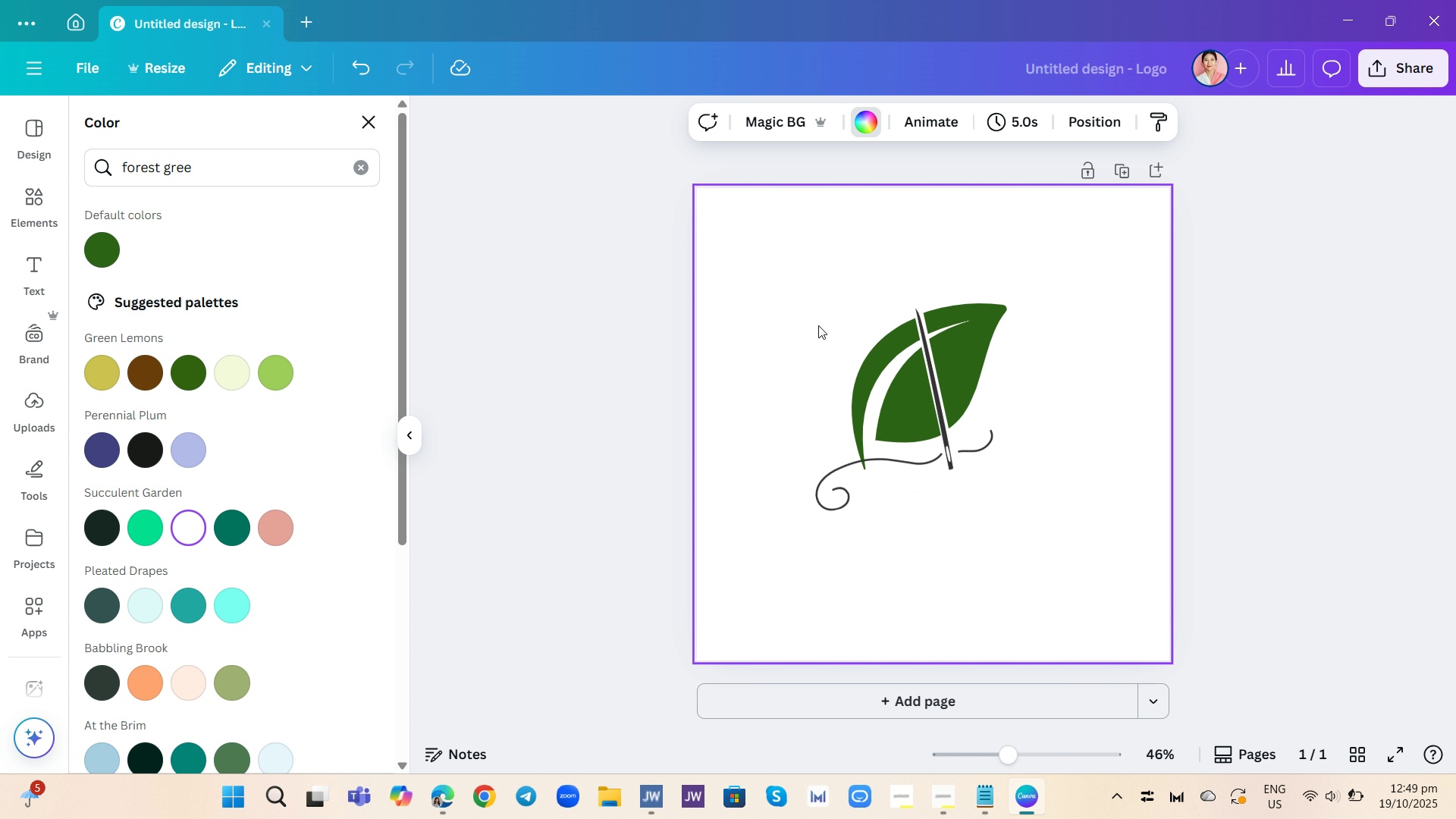 
left_click_drag(start_coordinate=[814, 312], to_coordinate=[1021, 482])
 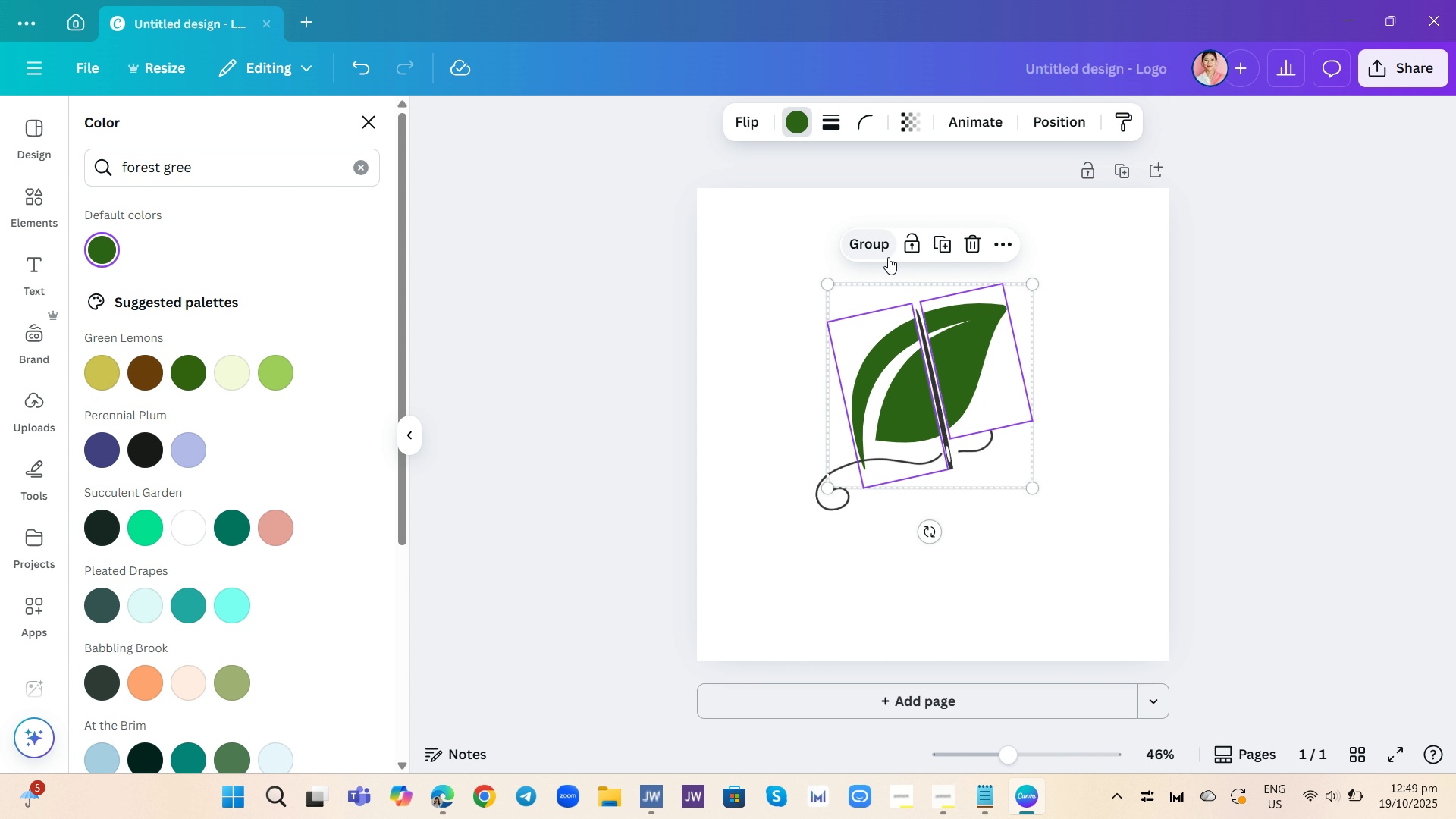 
left_click([888, 257])
 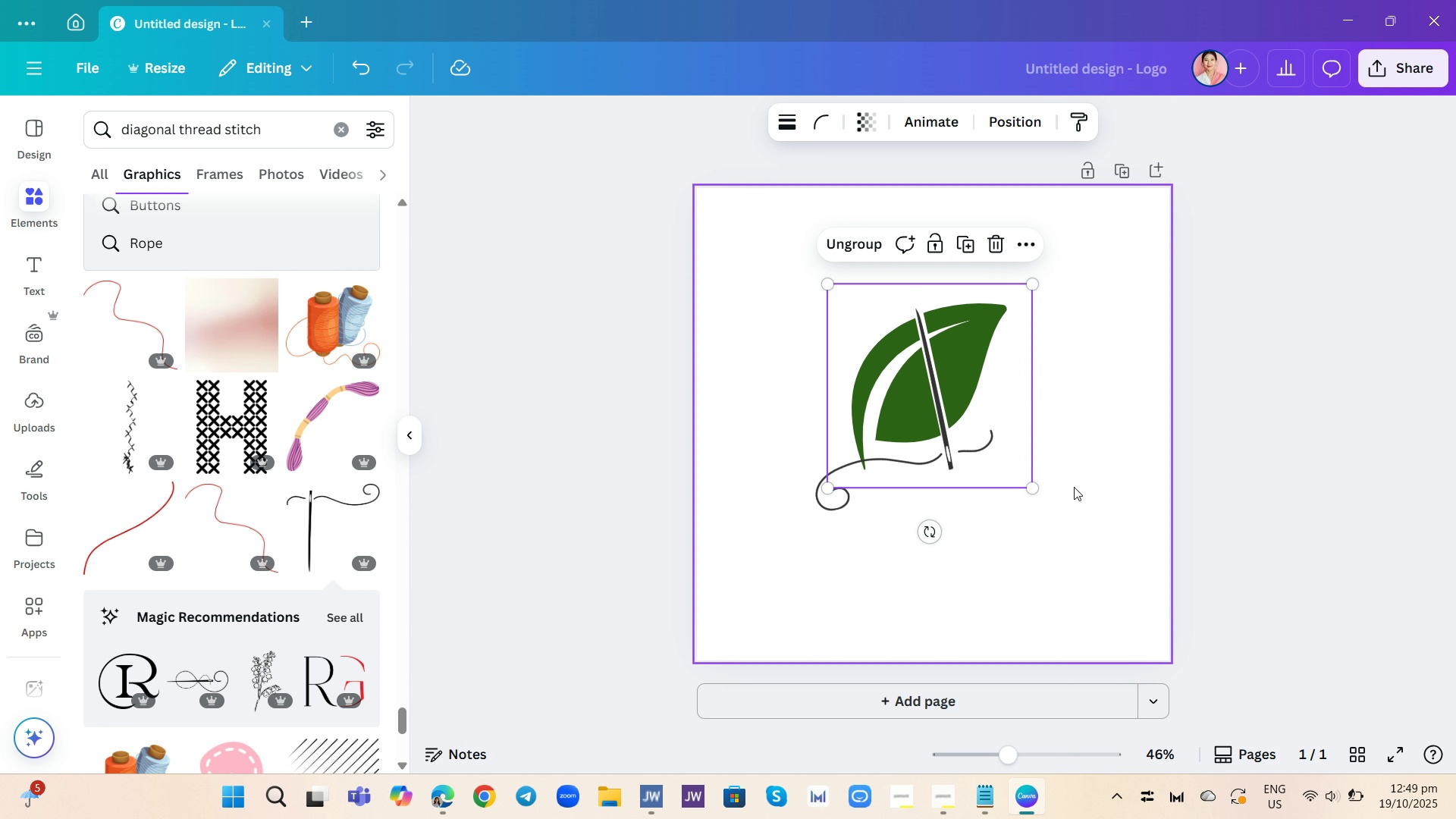 
left_click([1075, 496])
 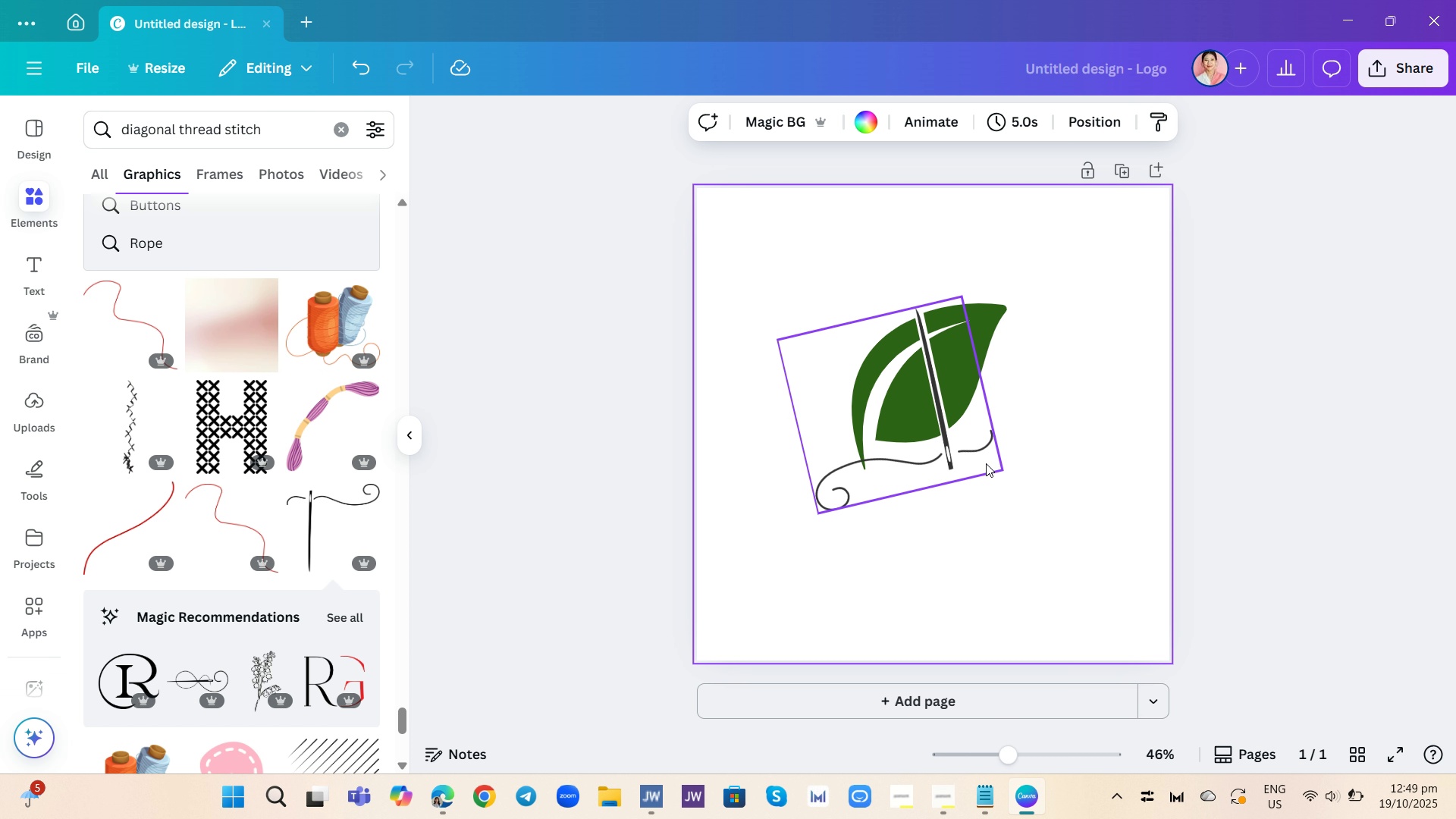 
left_click([986, 463])
 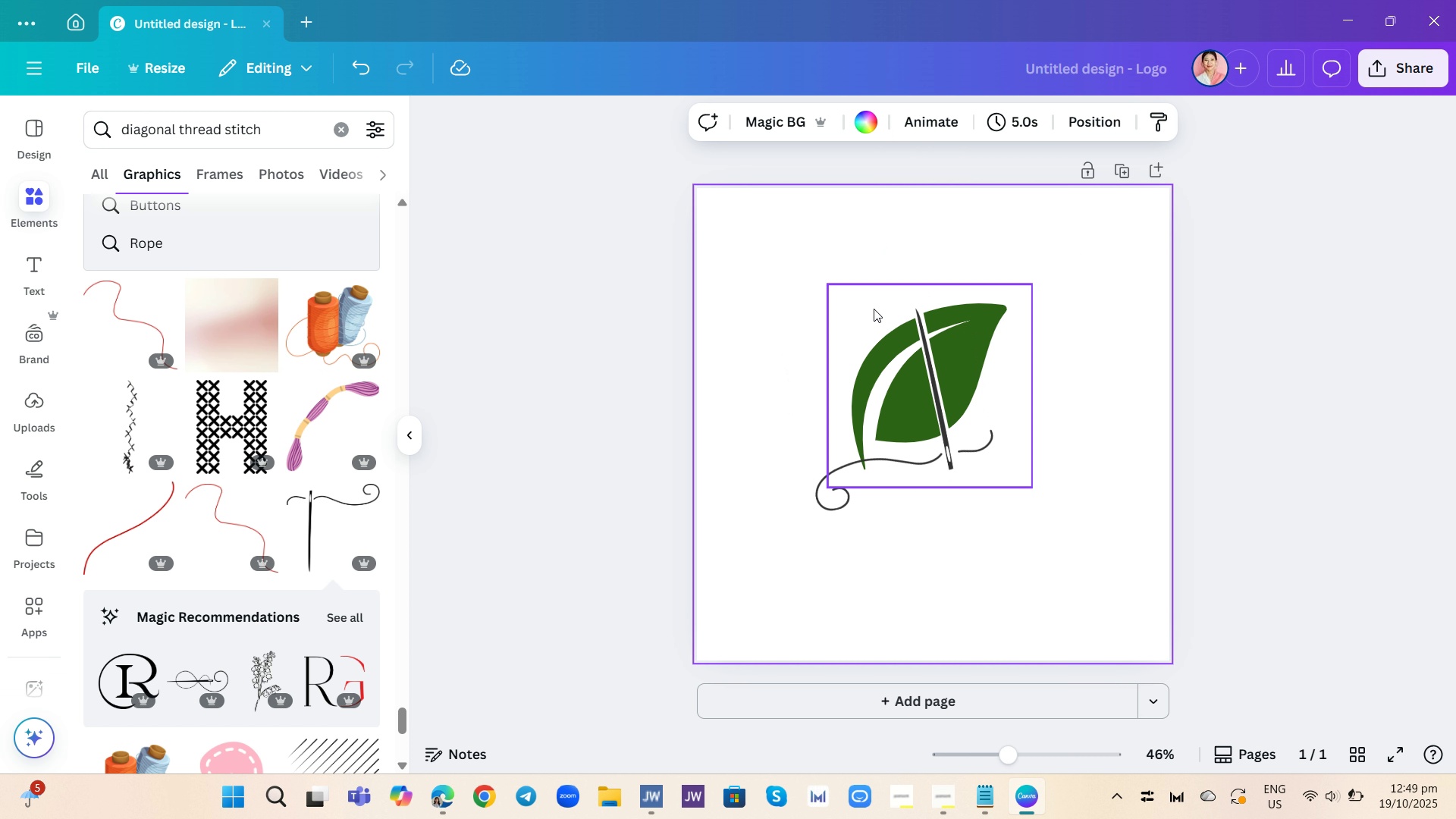 
left_click([909, 362])
 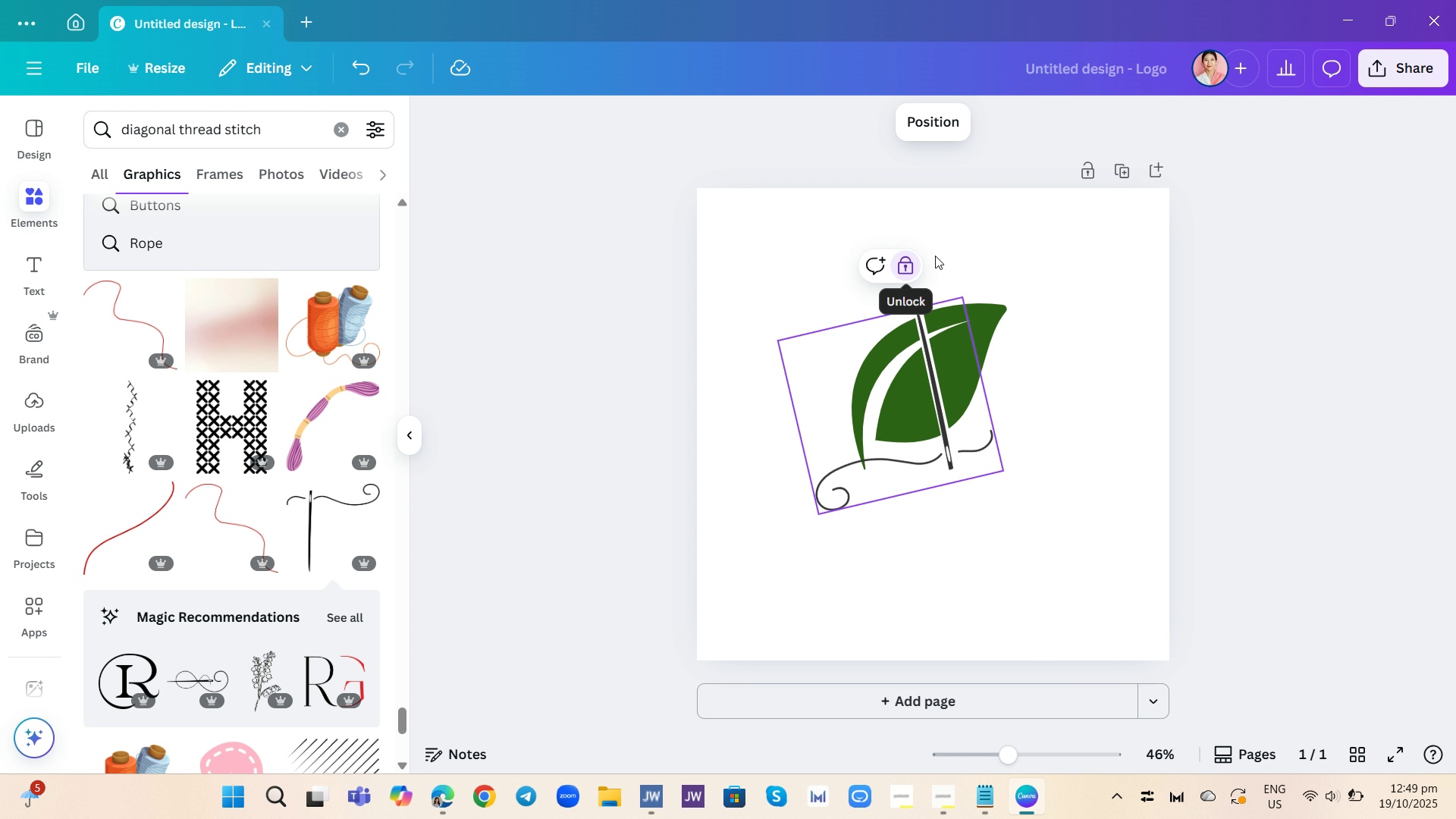 
left_click([943, 254])
 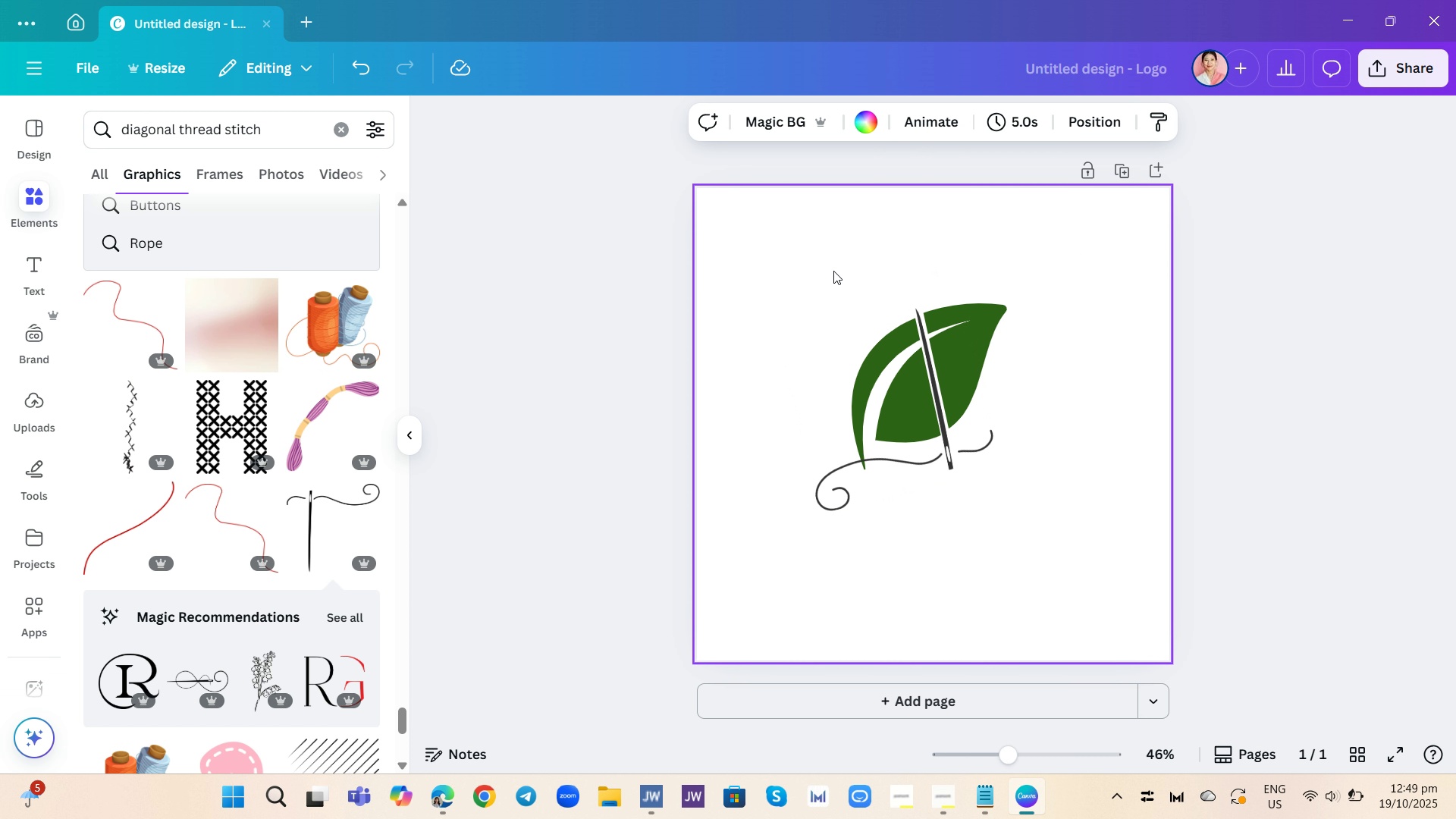 
left_click_drag(start_coordinate=[833, 271], to_coordinate=[970, 473])
 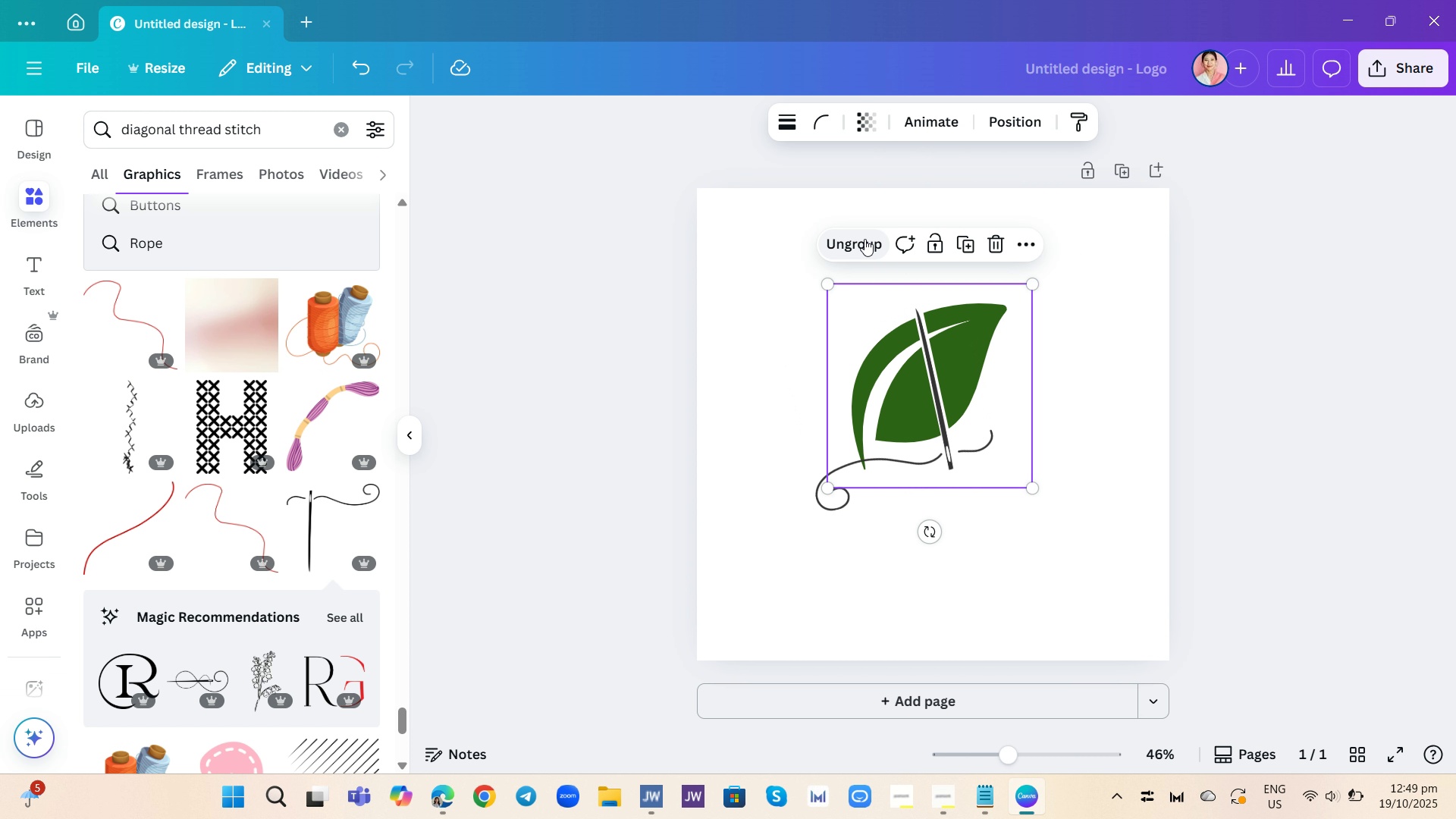 
left_click([864, 239])
 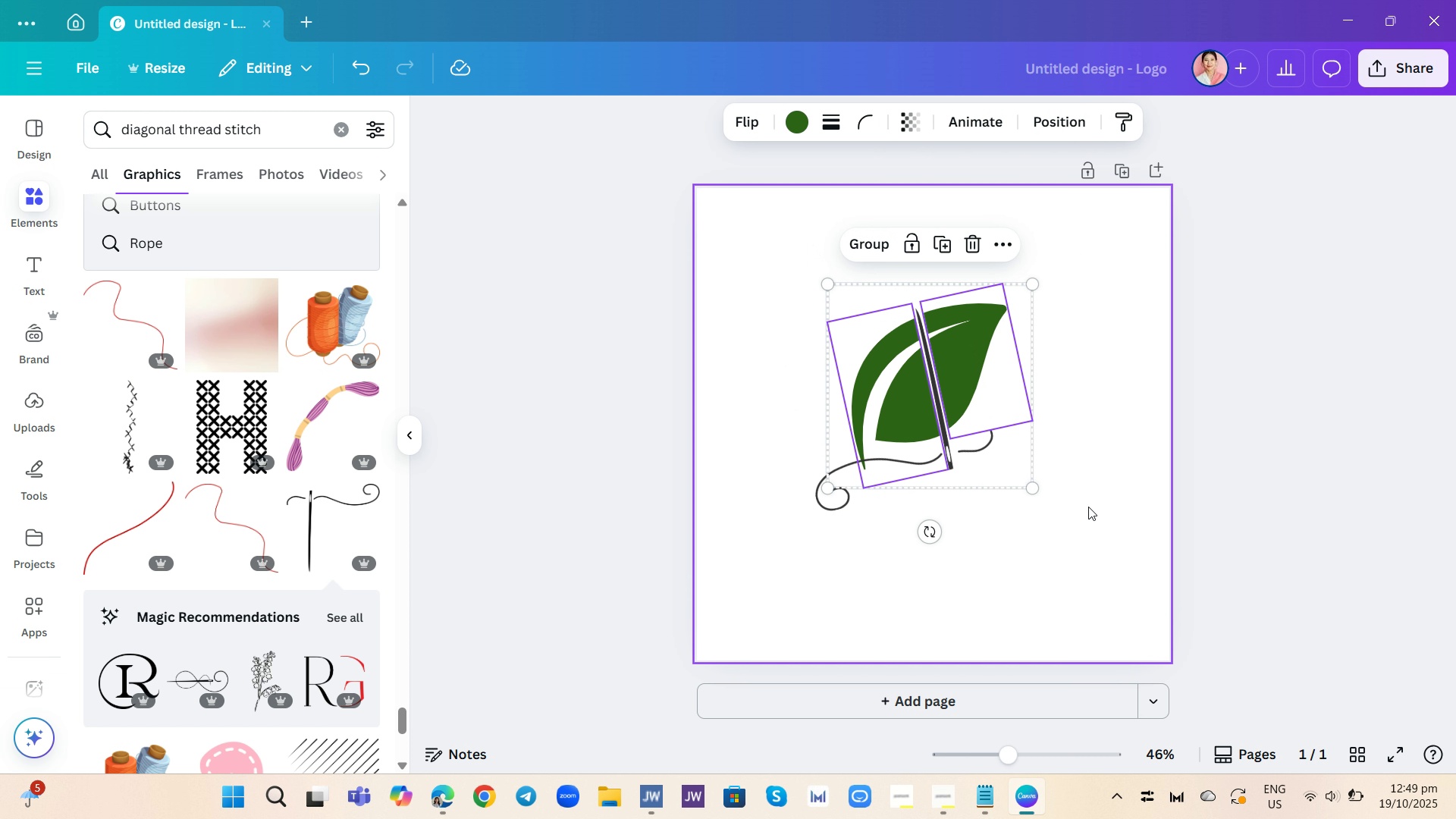 
left_click([1088, 507])
 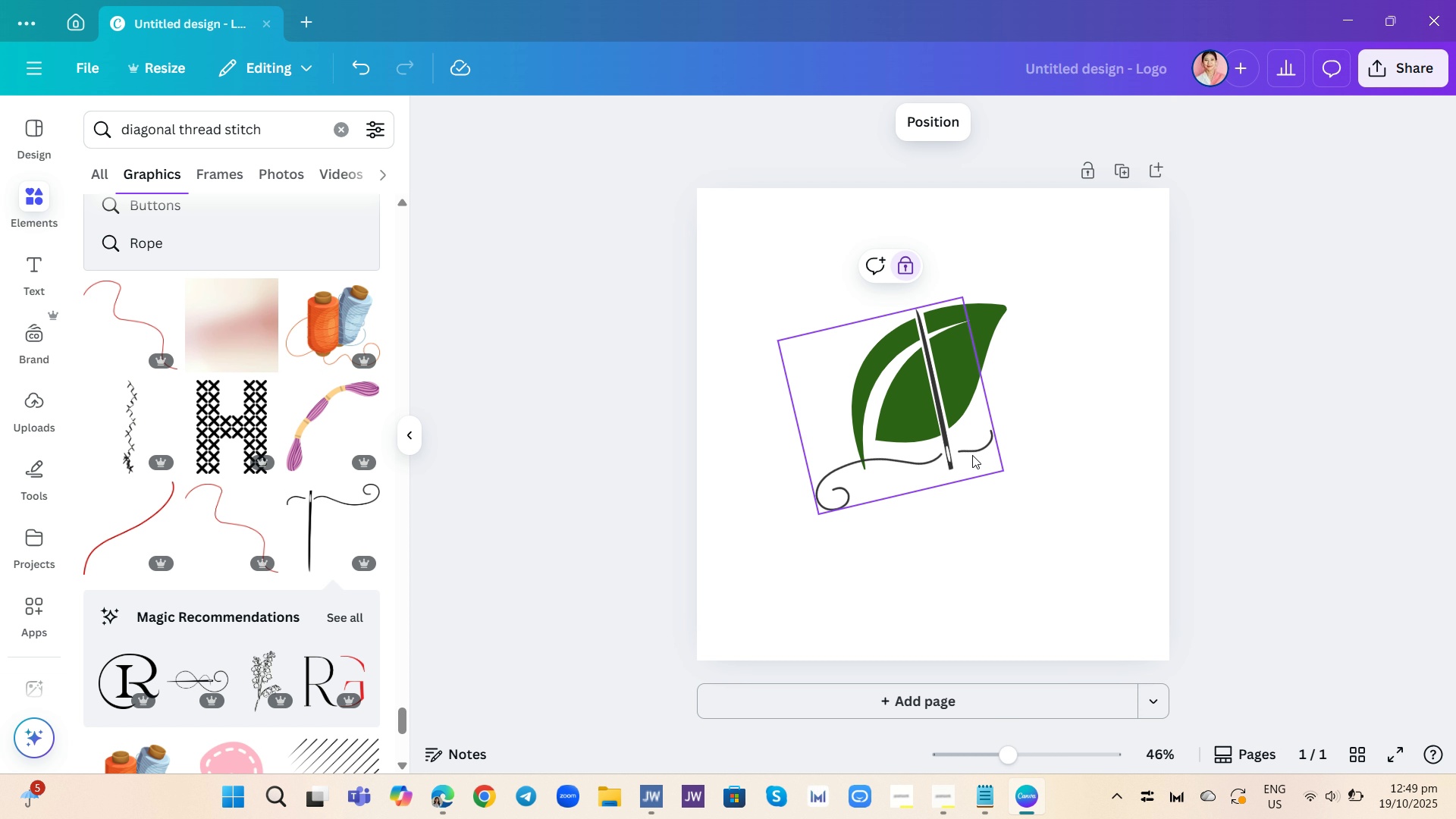 
left_click([972, 455])
 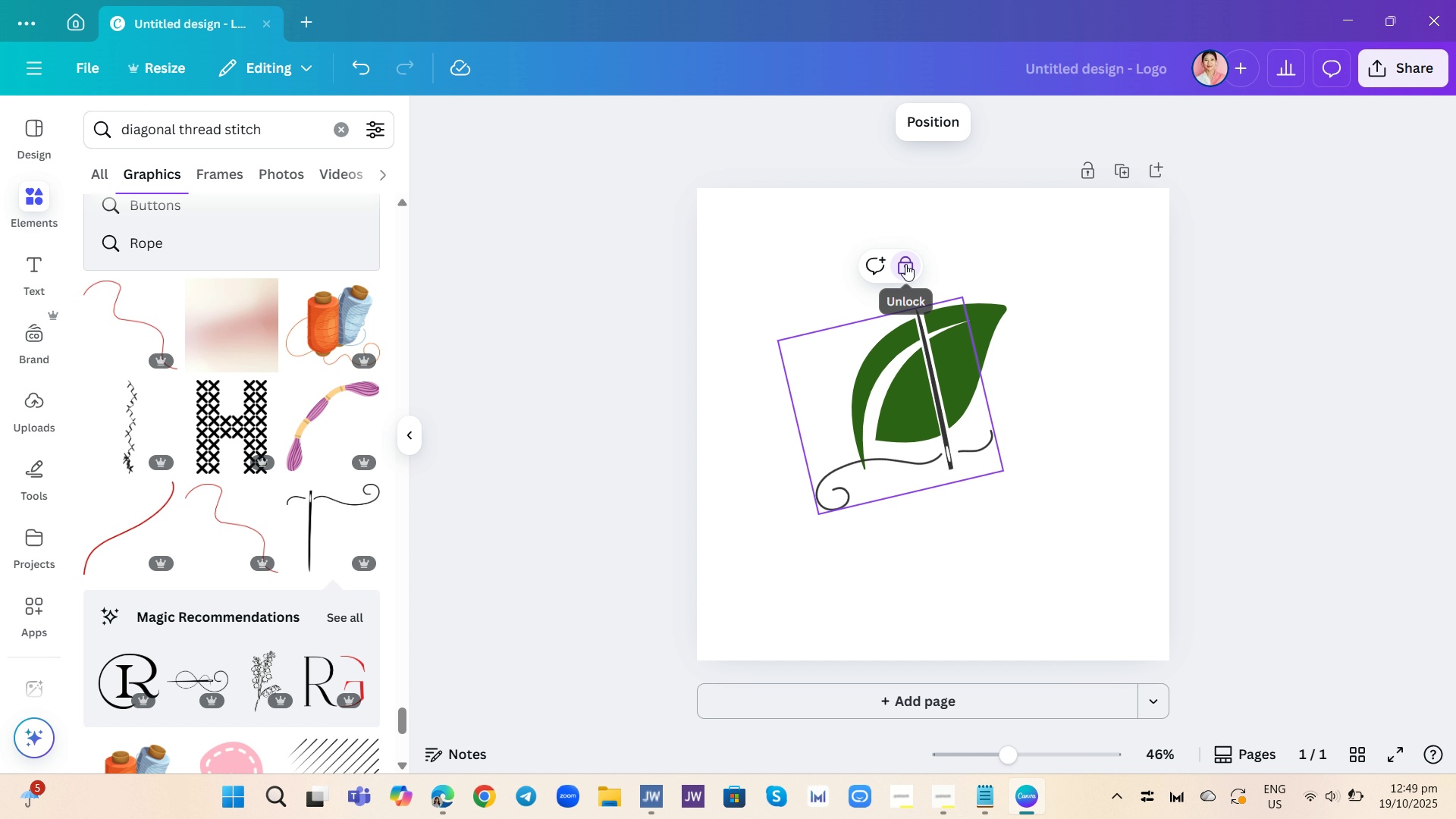 
left_click([905, 264])
 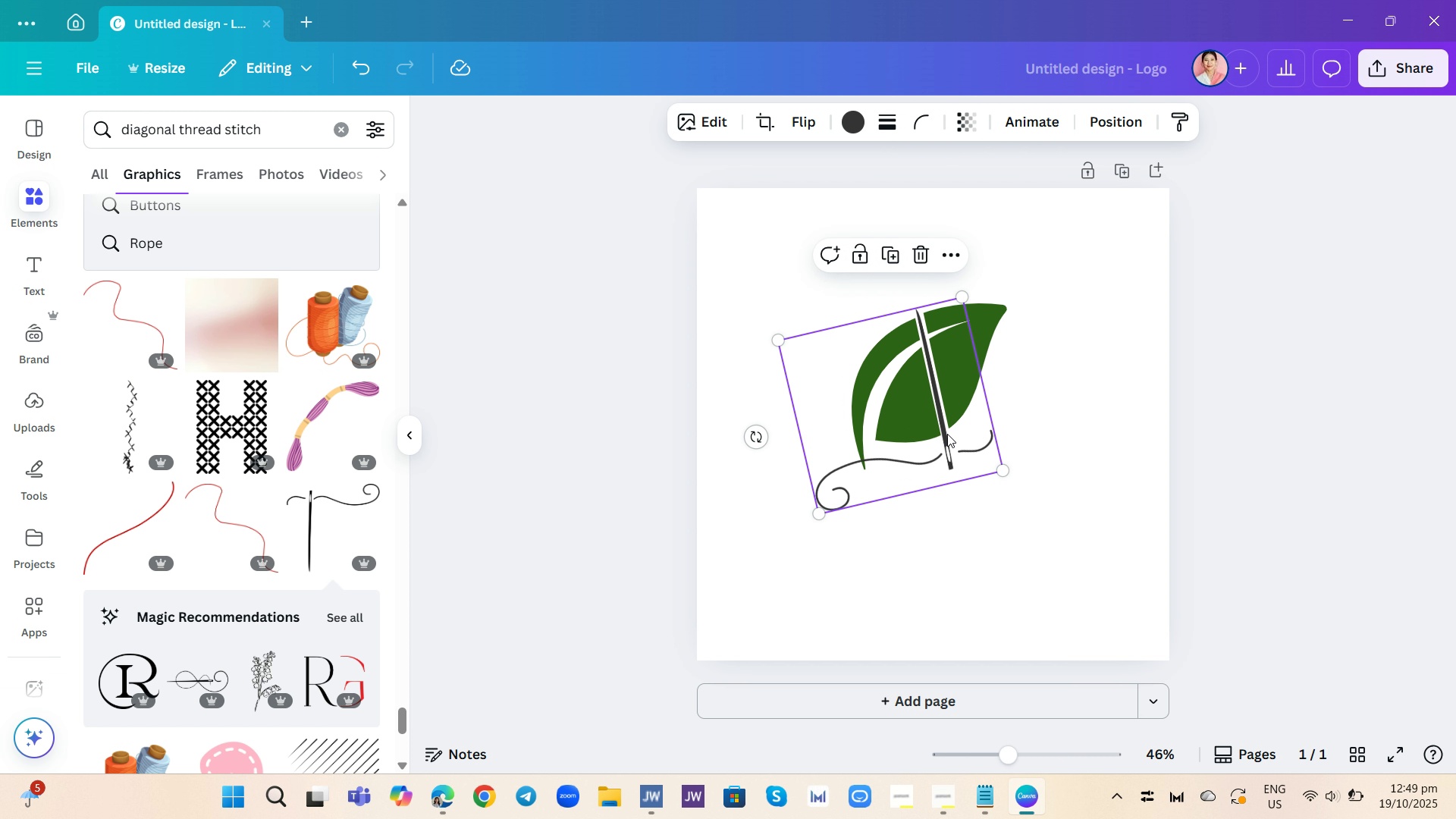 
left_click_drag(start_coordinate=[949, 434], to_coordinate=[956, 458])
 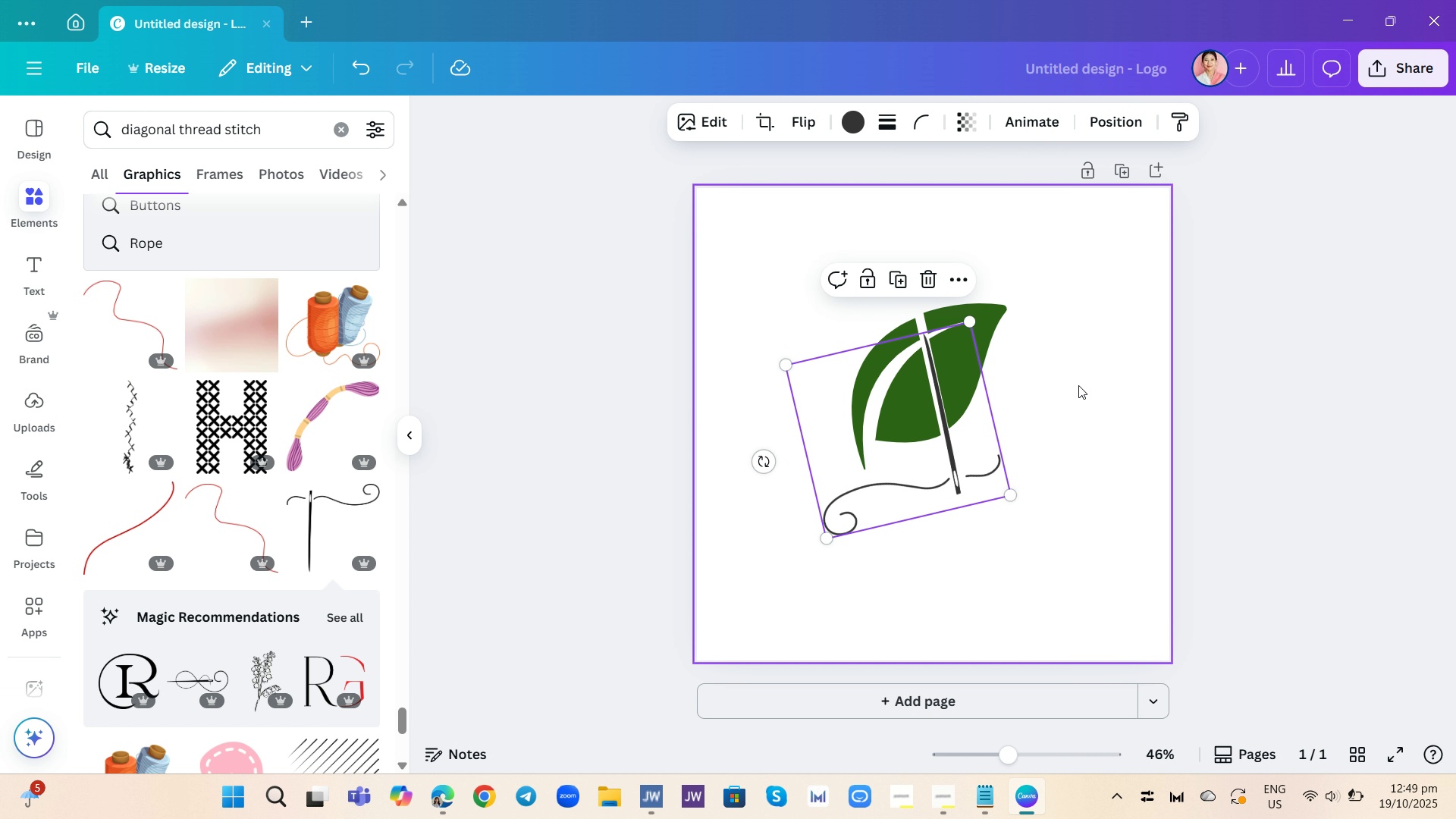 
left_click([1078, 385])
 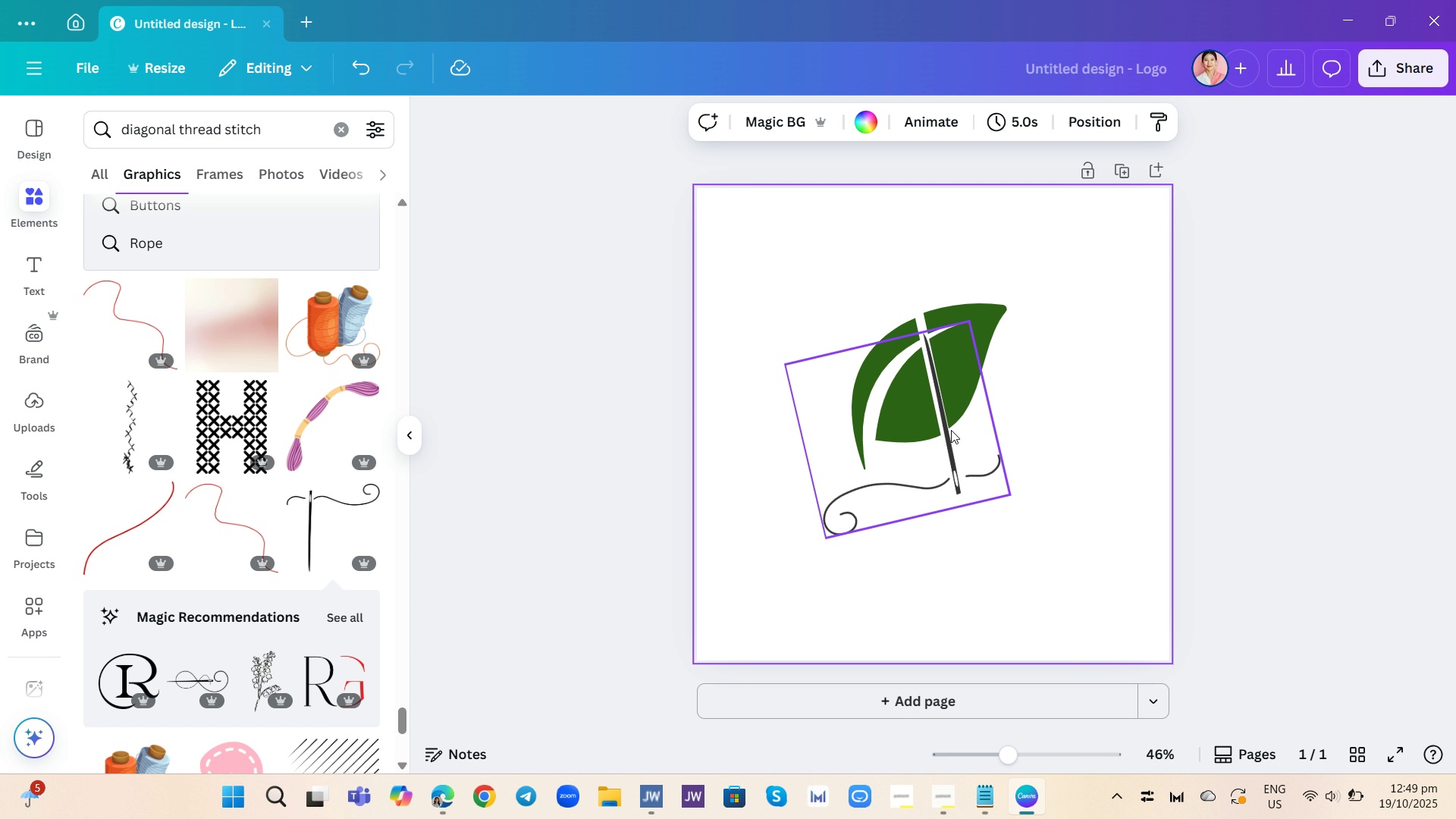 
left_click_drag(start_coordinate=[946, 430], to_coordinate=[943, 410])
 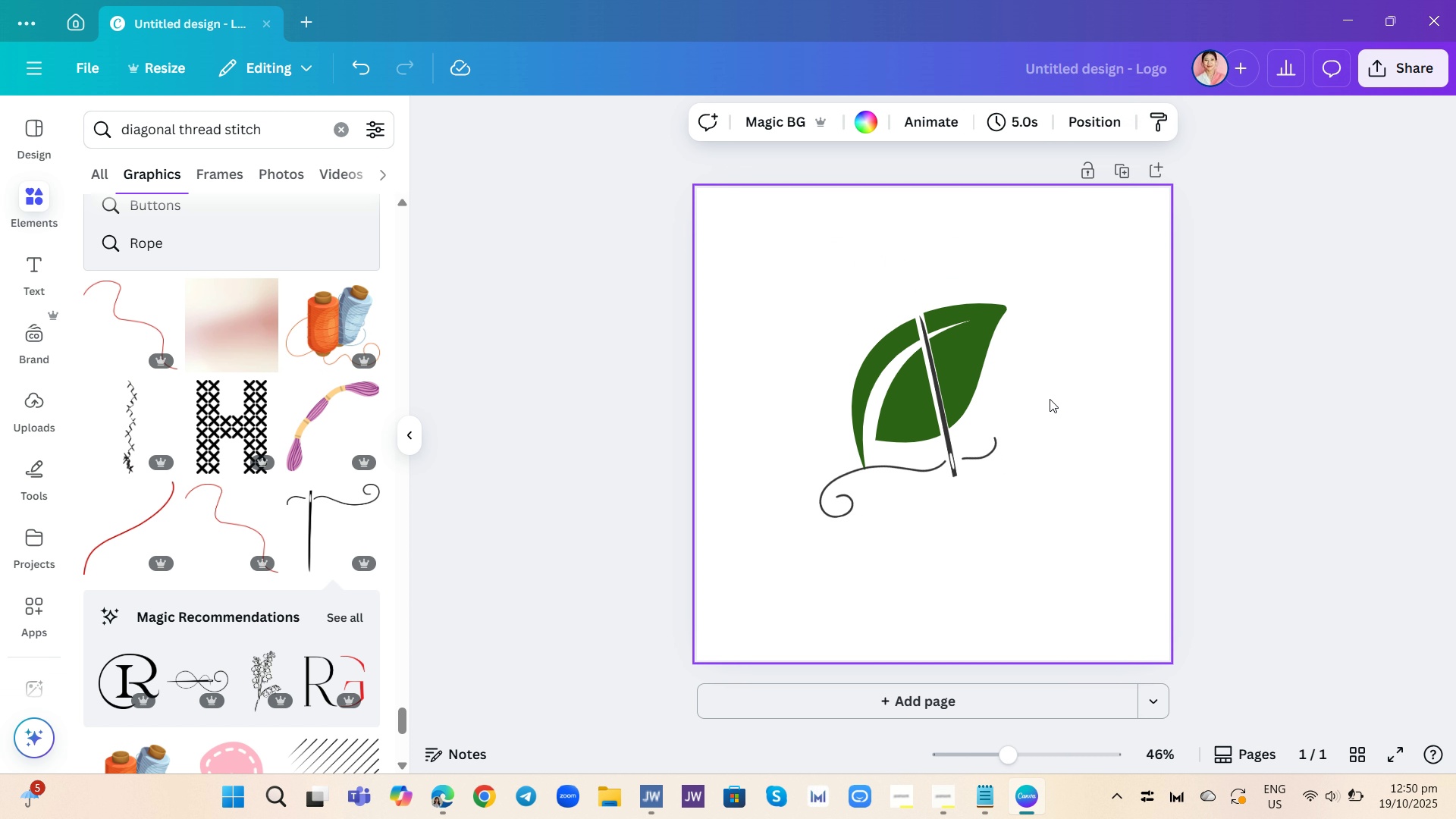 
left_click([1050, 399])
 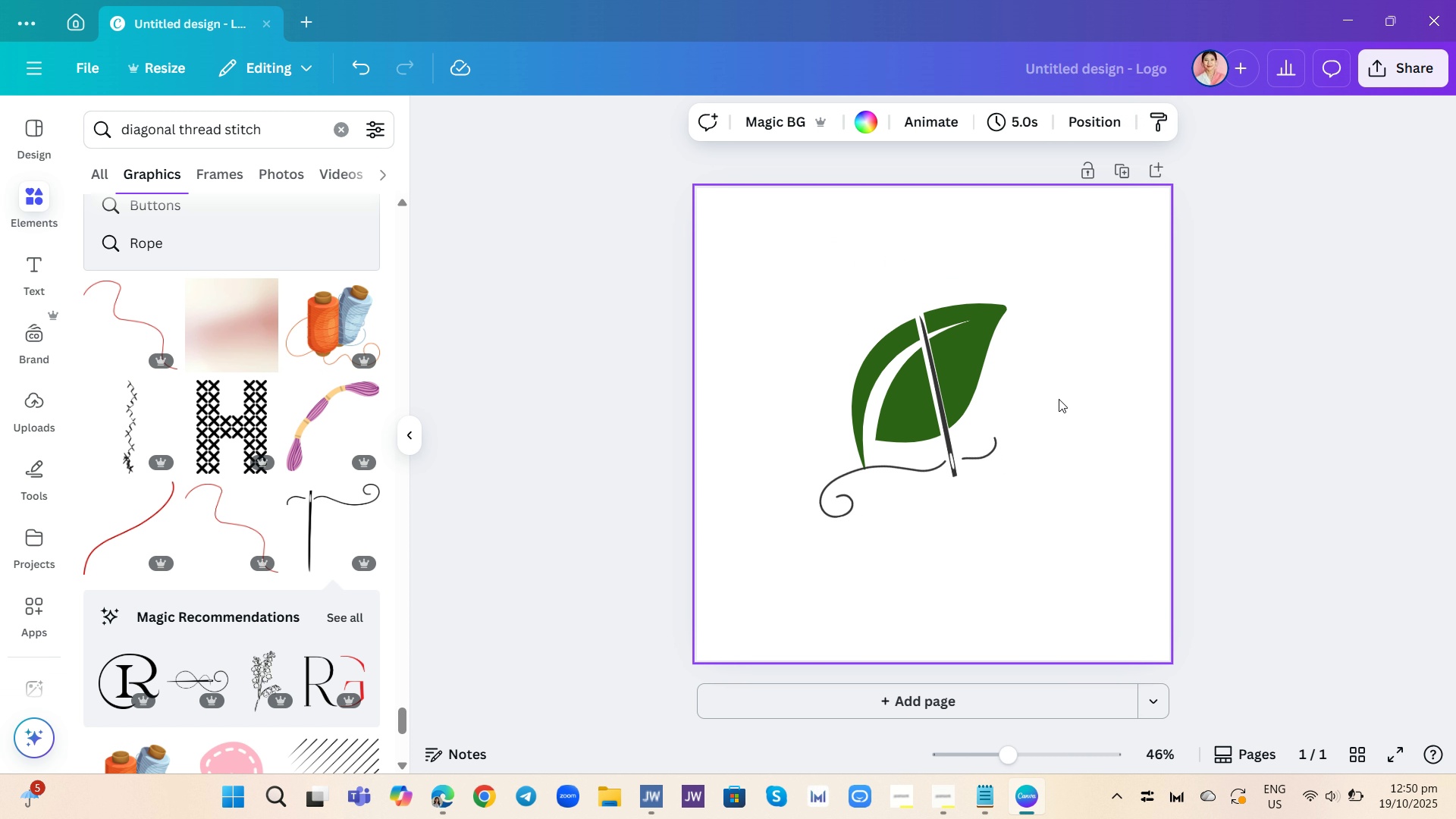 
wait(7.19)
 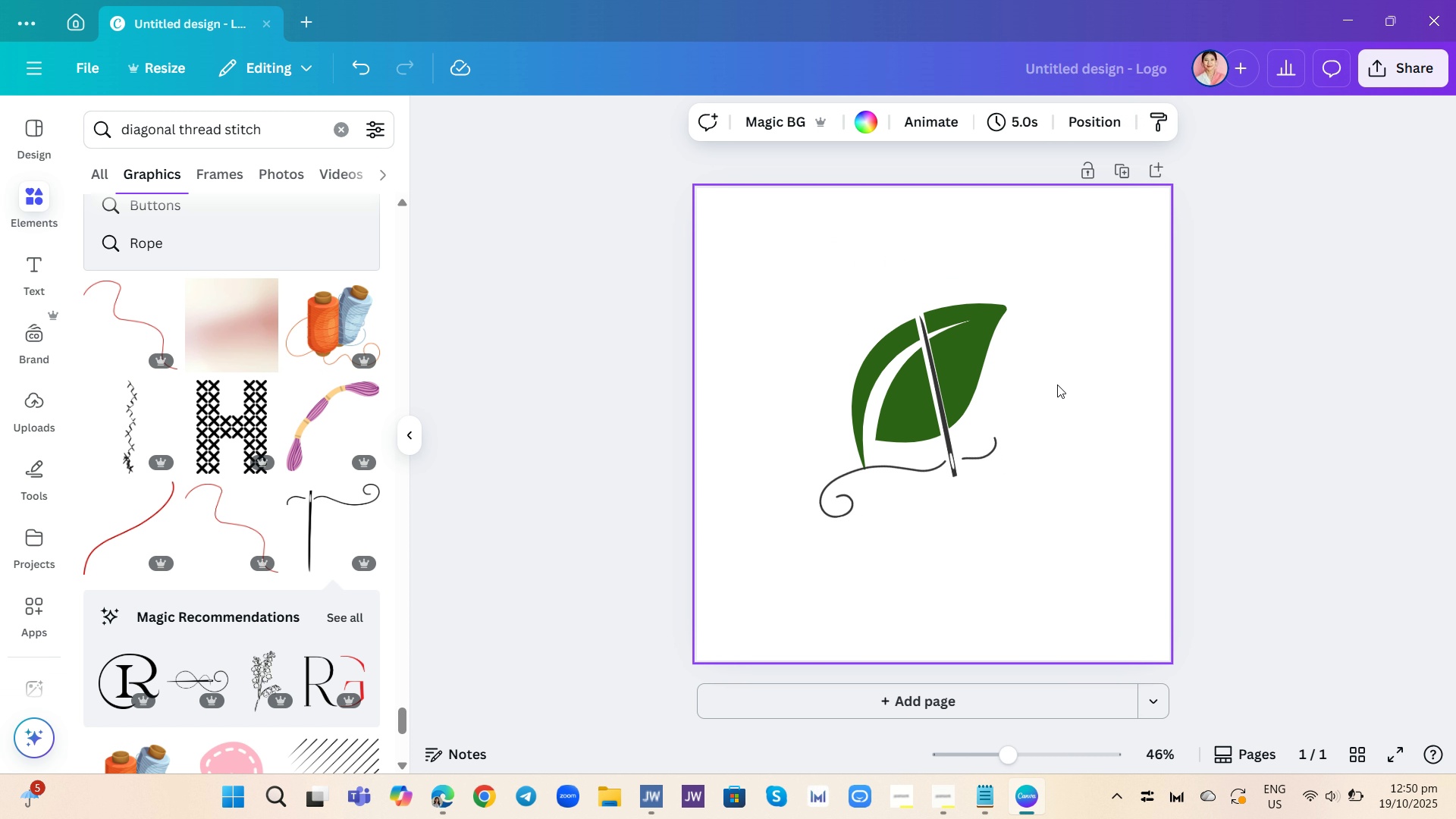 
left_click([886, 700])
 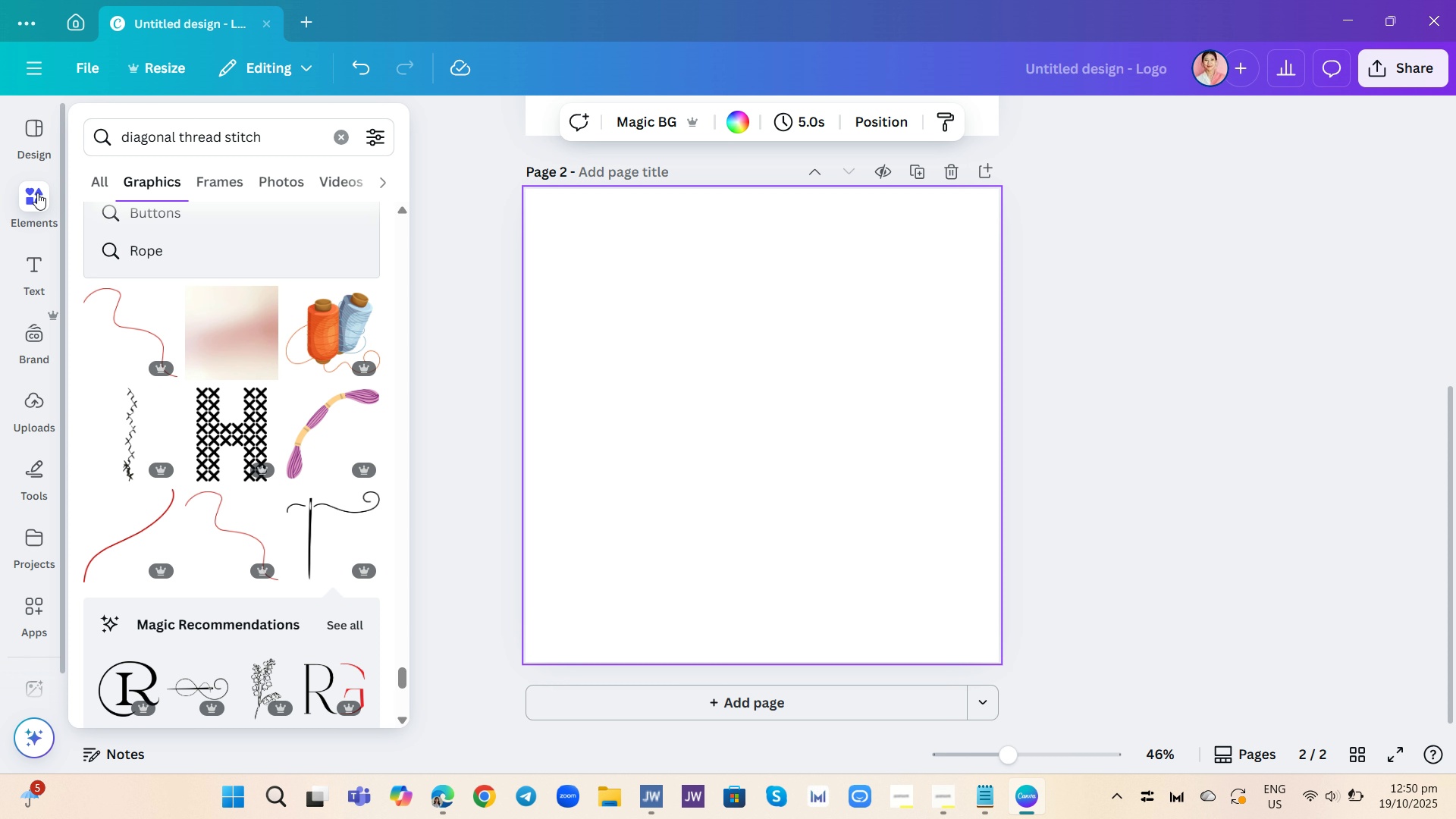 
left_click([337, 143])
 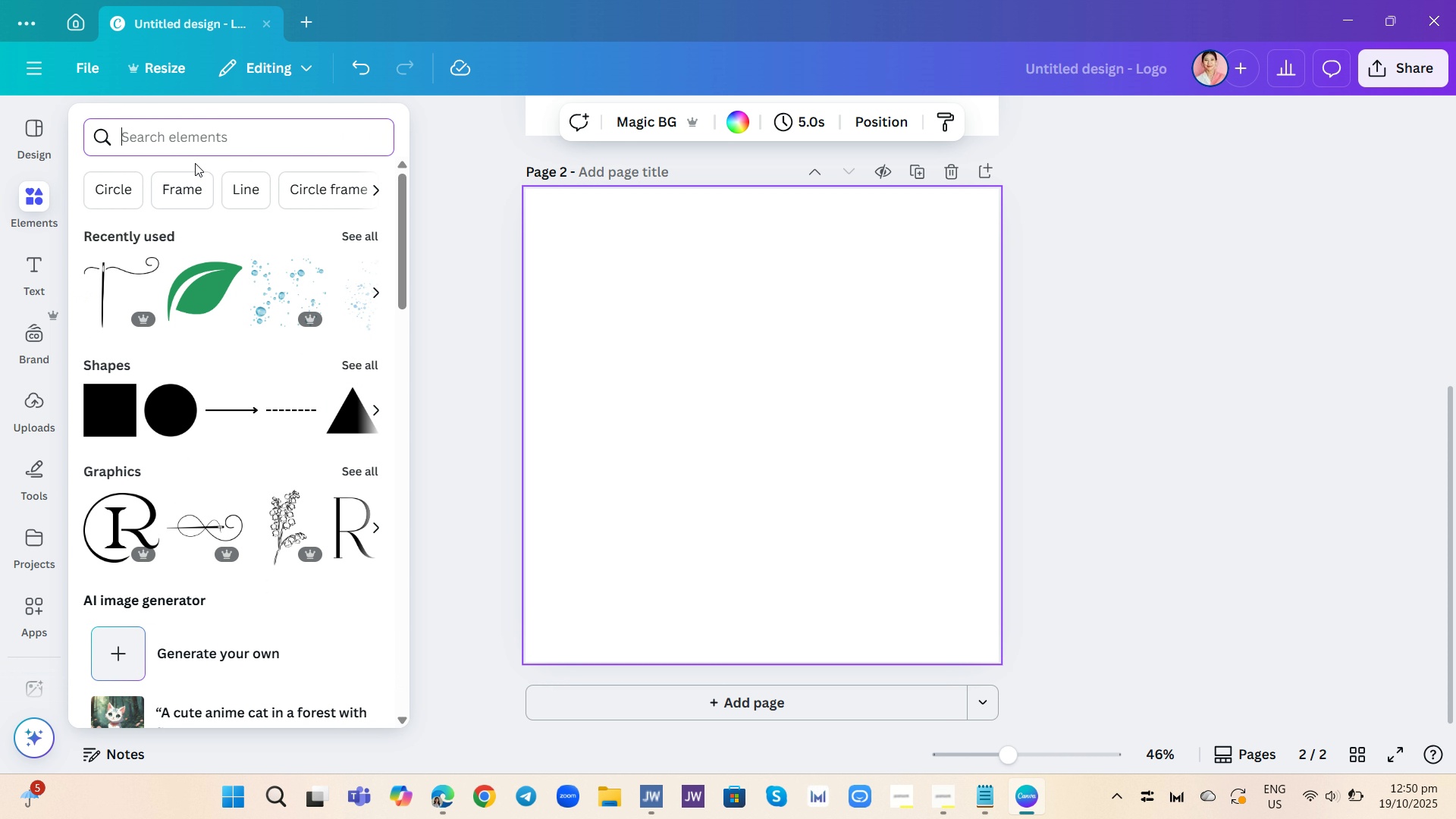 
type(leaf)
 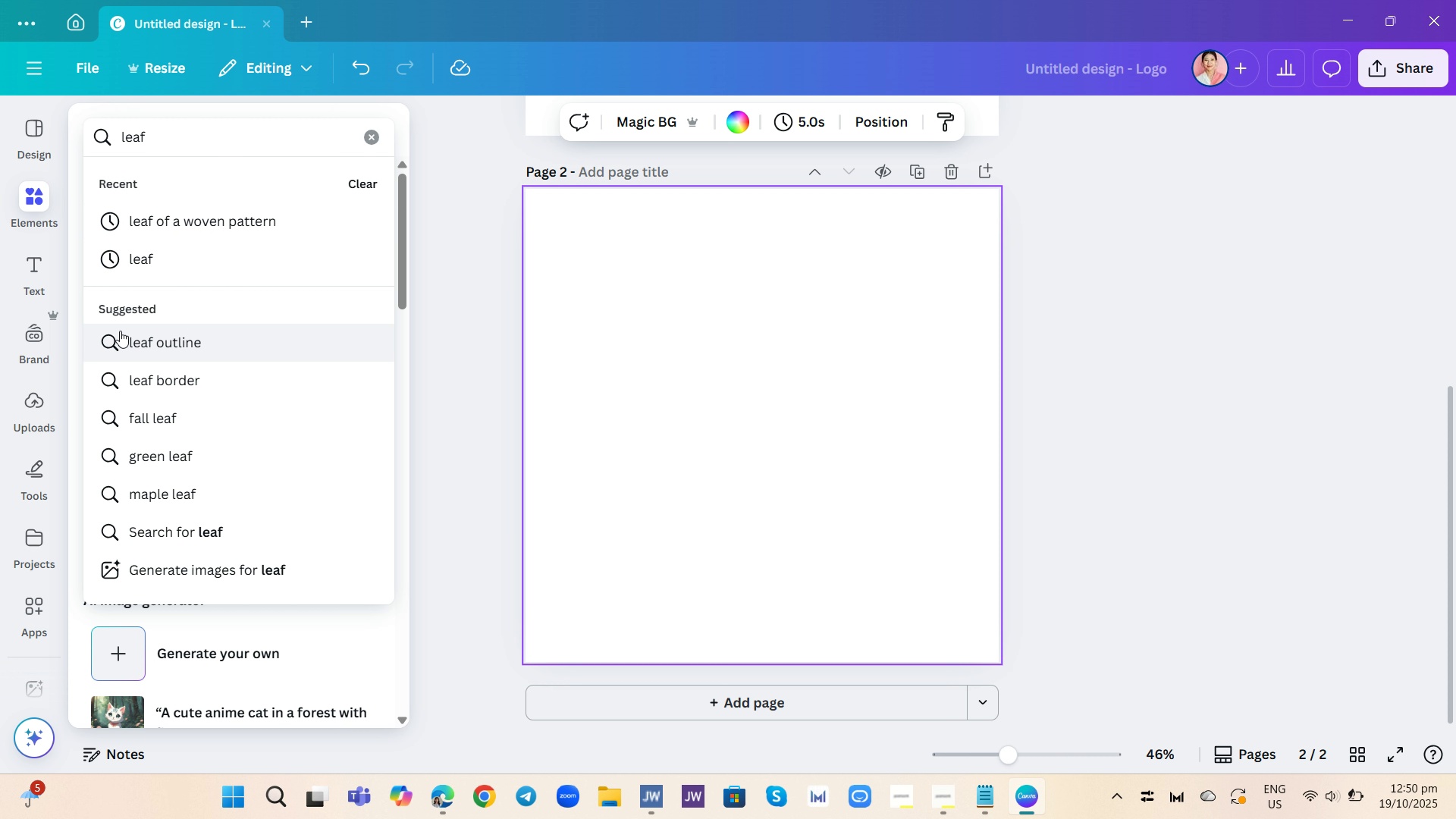 
left_click([151, 253])
 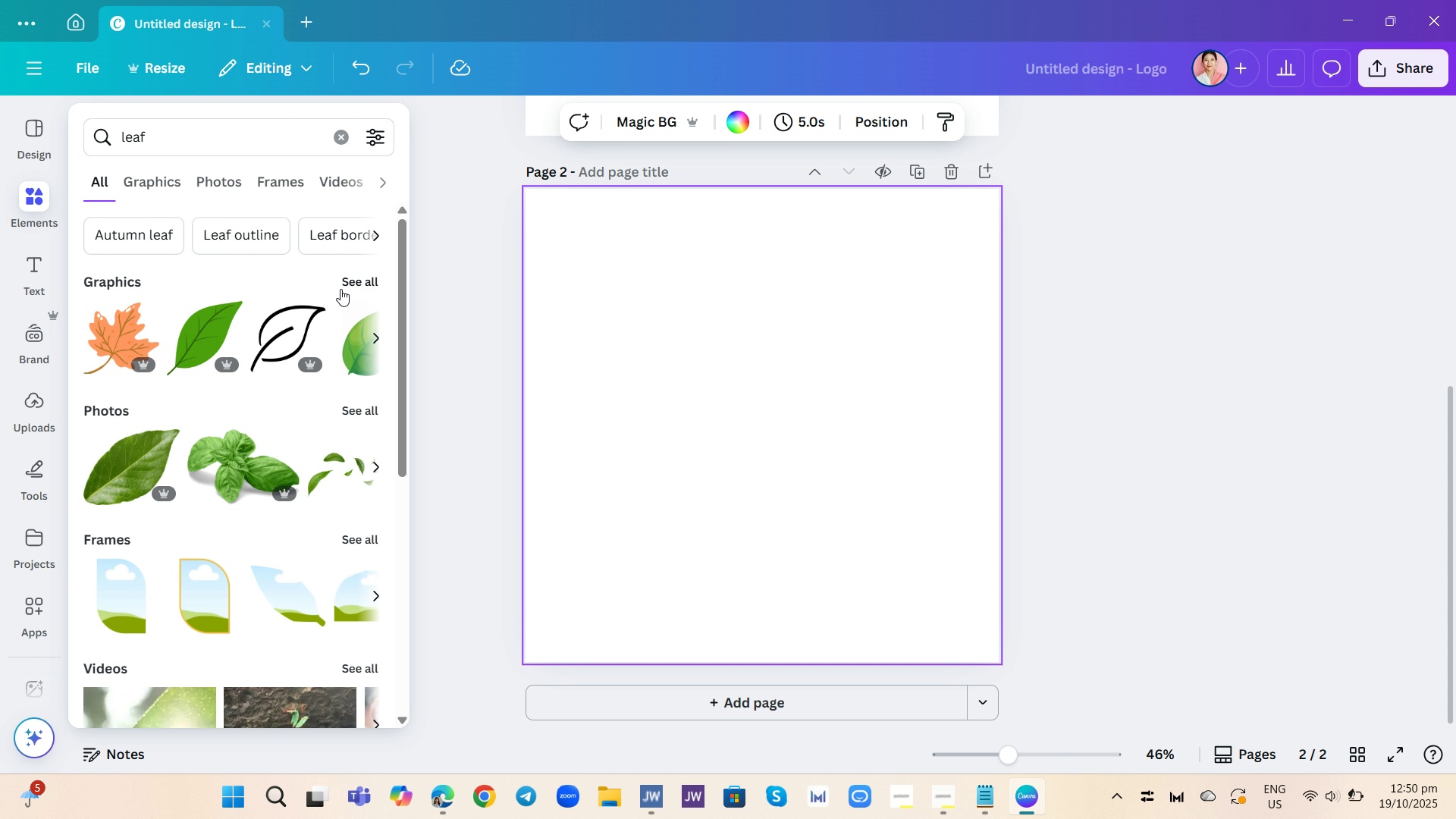 
wait(5.02)
 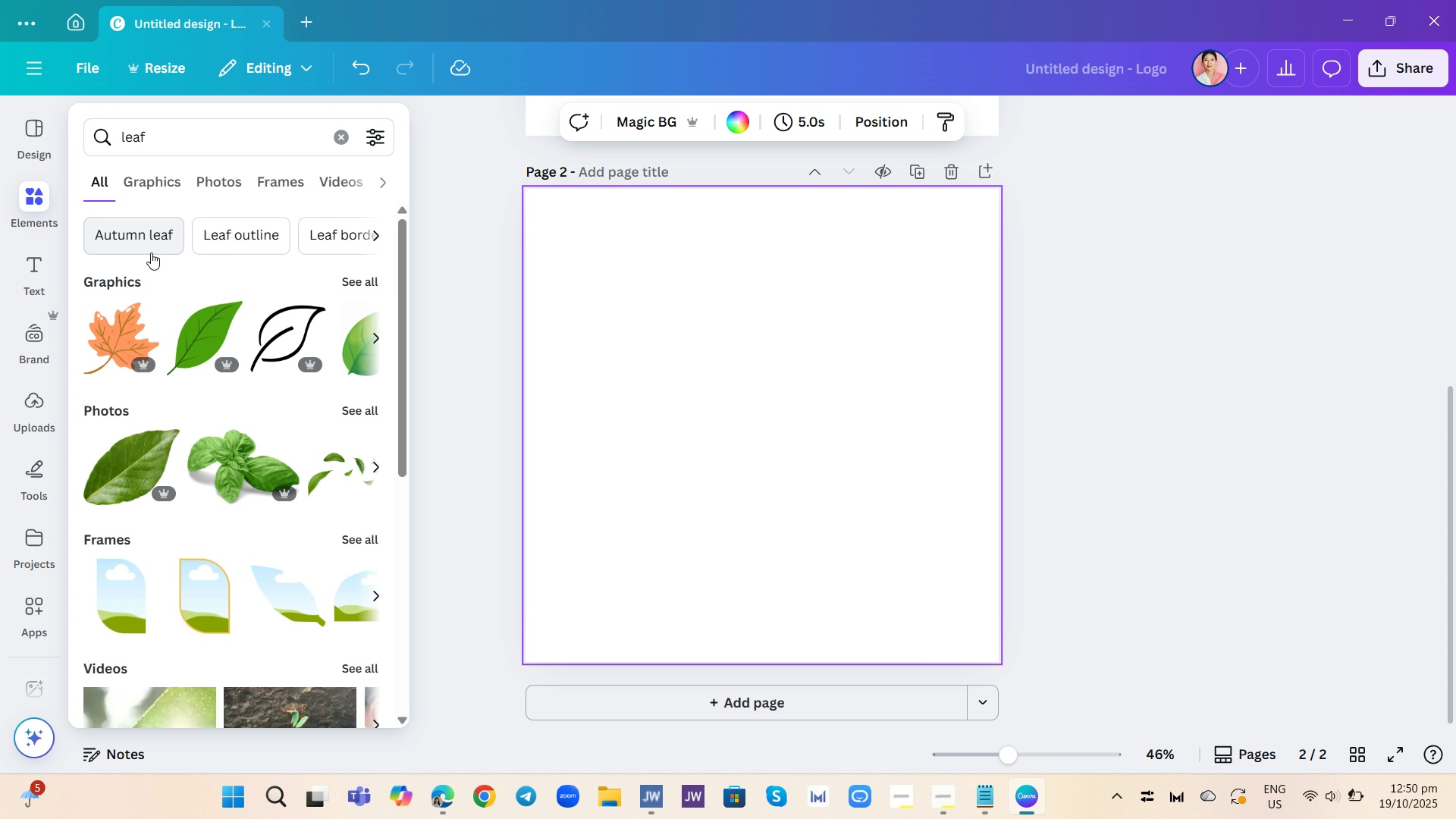 
left_click([353, 284])
 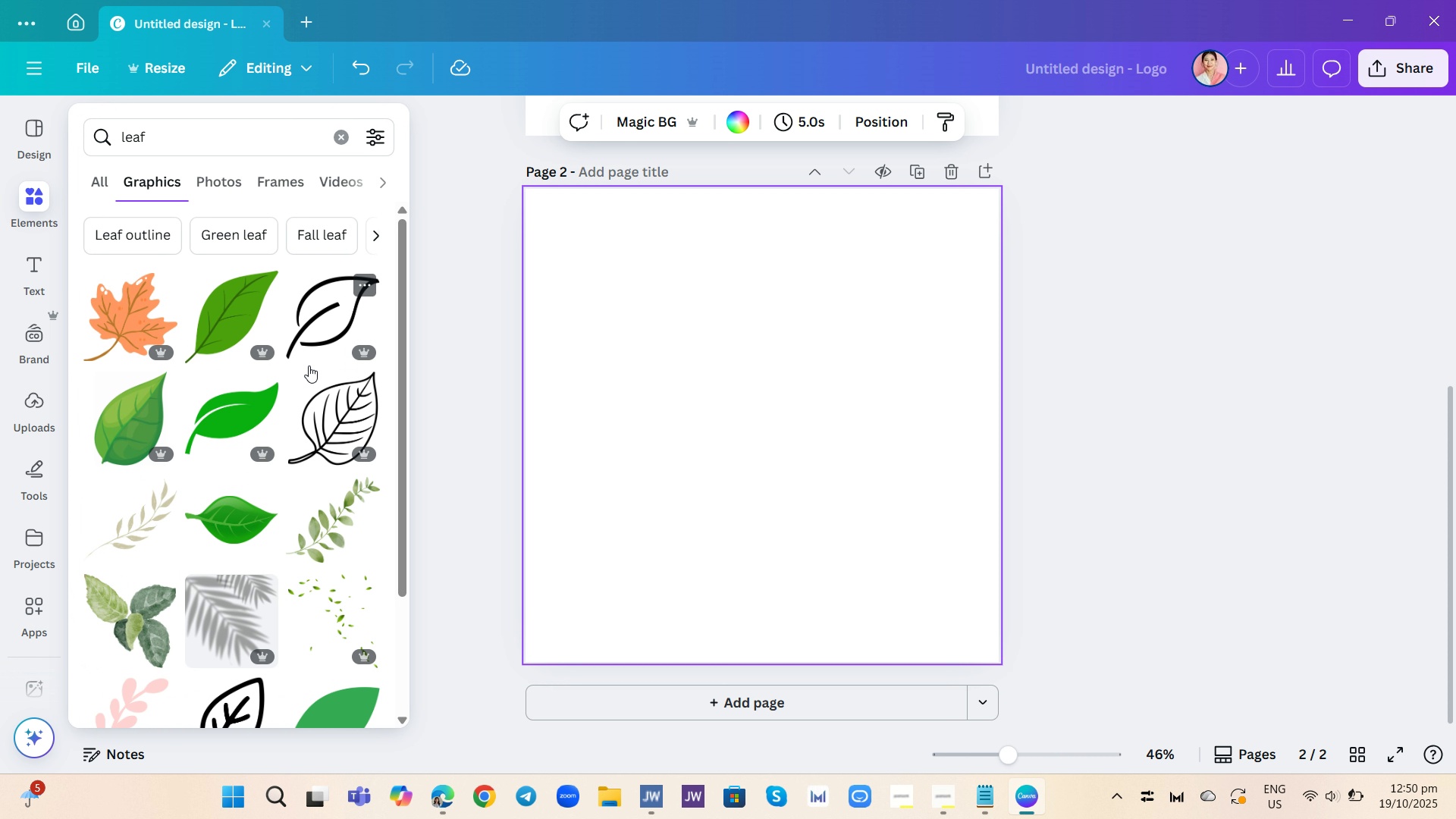 
scroll: coordinate [303, 453], scroll_direction: down, amount: 5.0
 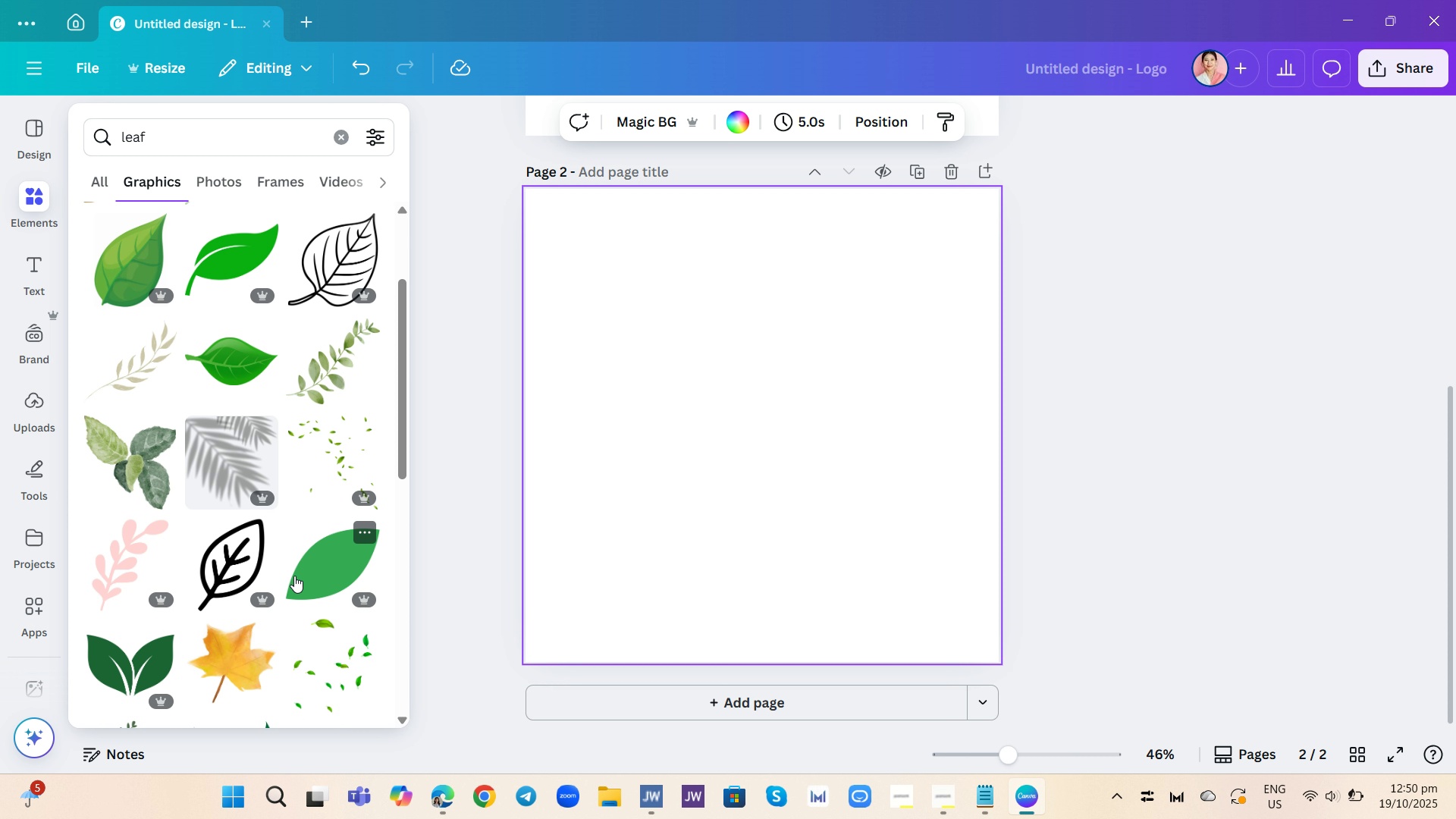 
left_click([313, 569])
 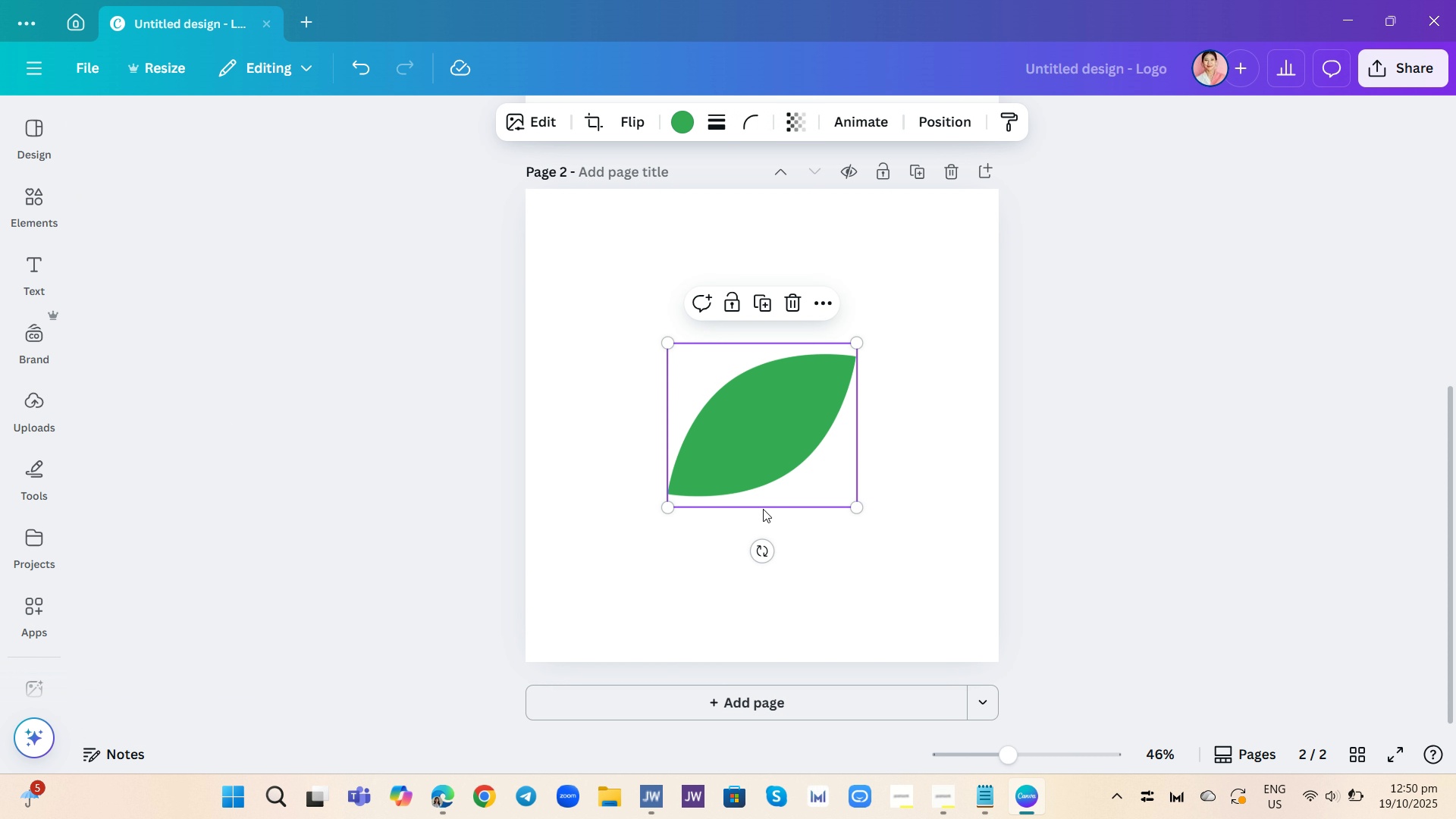 
left_click_drag(start_coordinate=[764, 553], to_coordinate=[829, 505])
 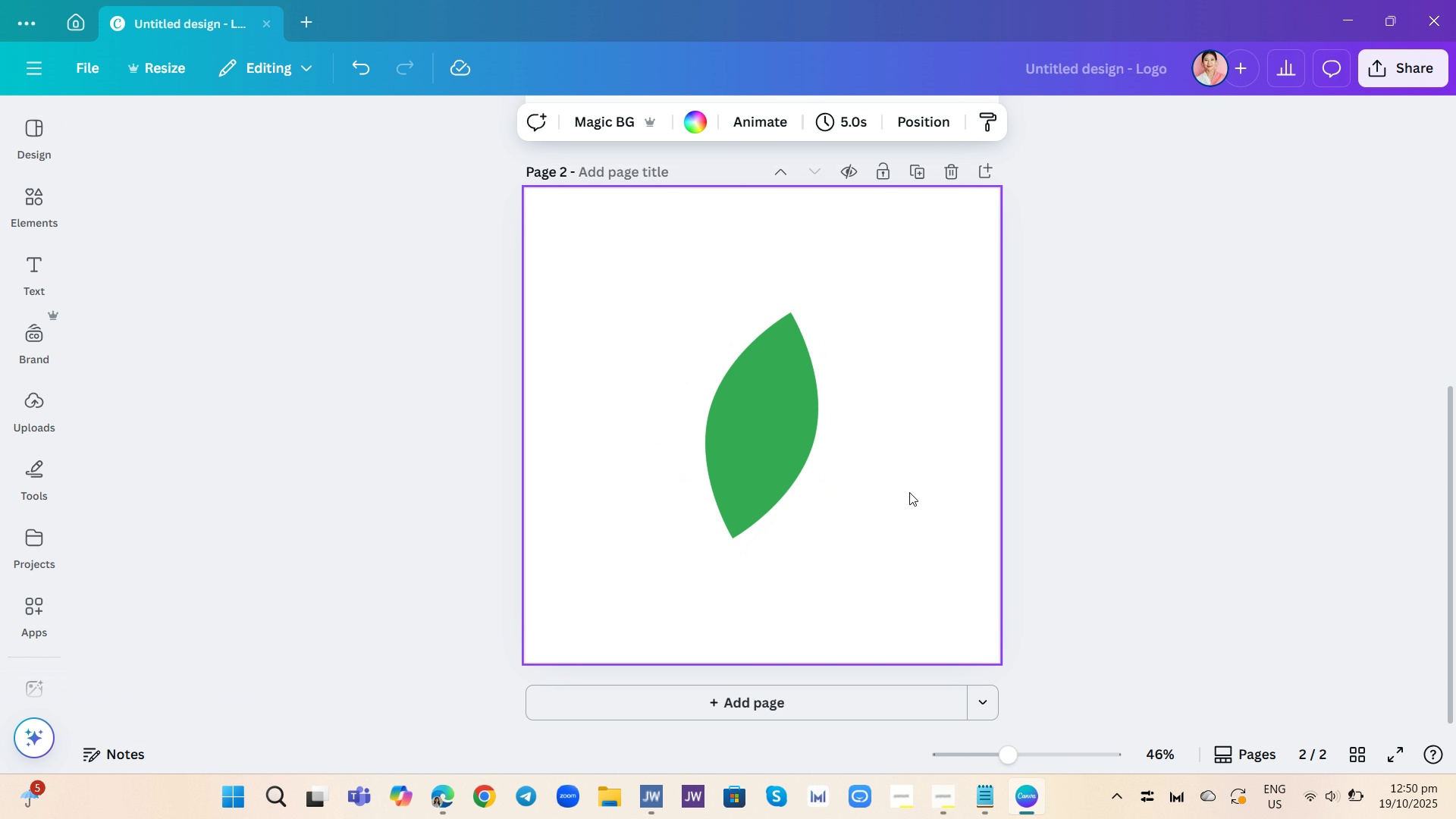 
left_click([909, 492])
 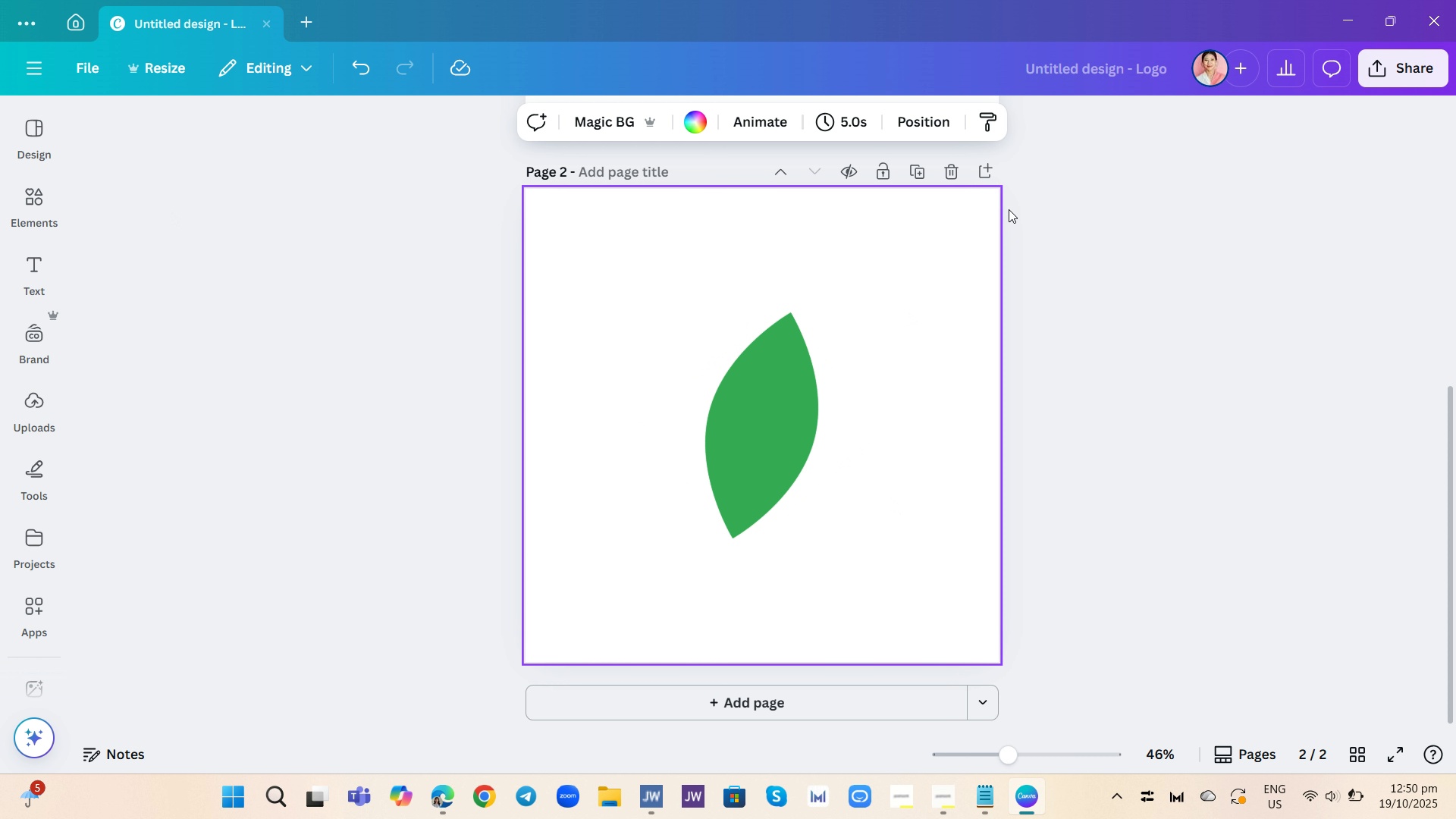 
wait(10.91)
 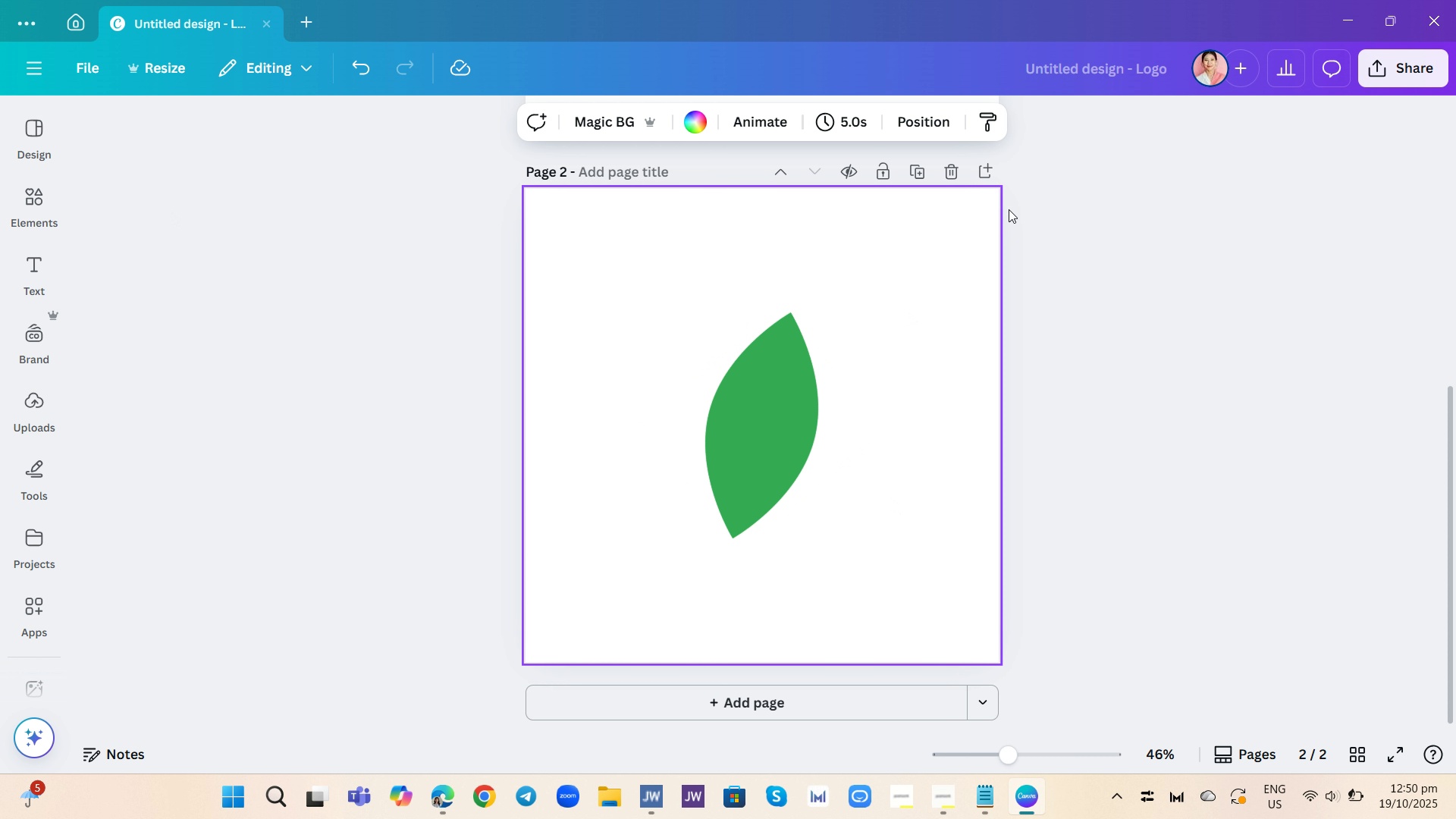 
left_click([27, 476])
 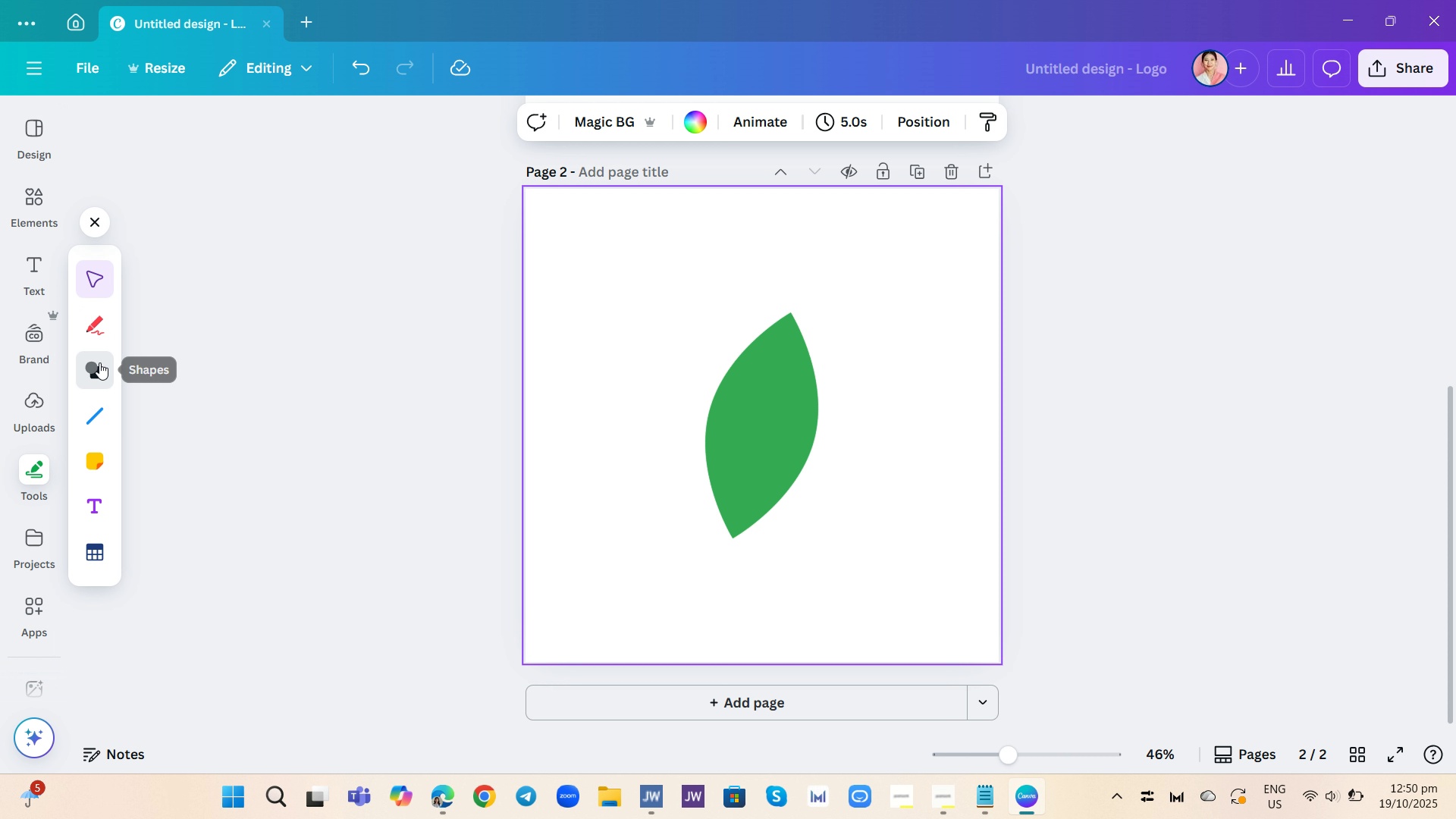 
wait(5.01)
 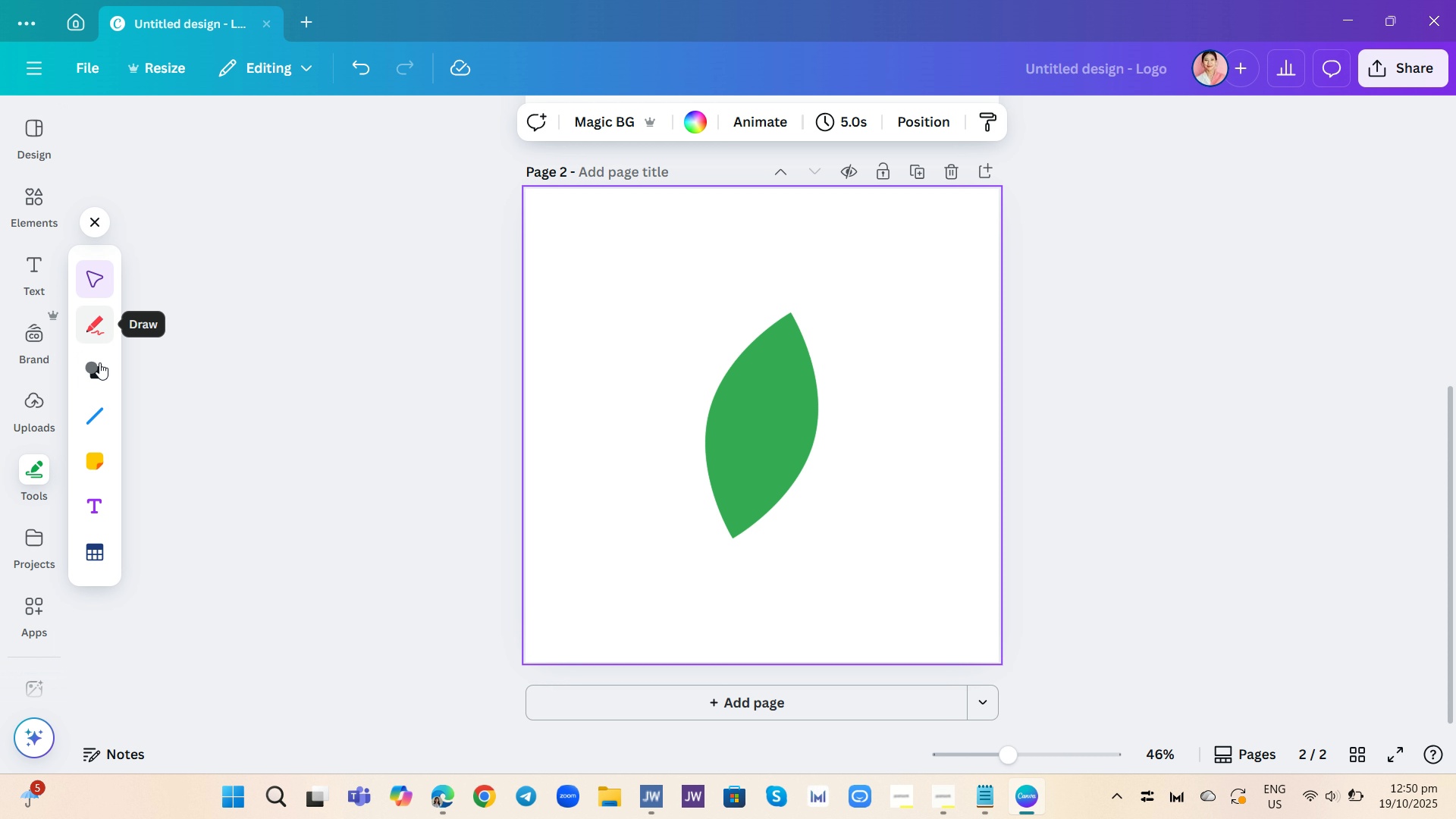 
left_click([99, 362])
 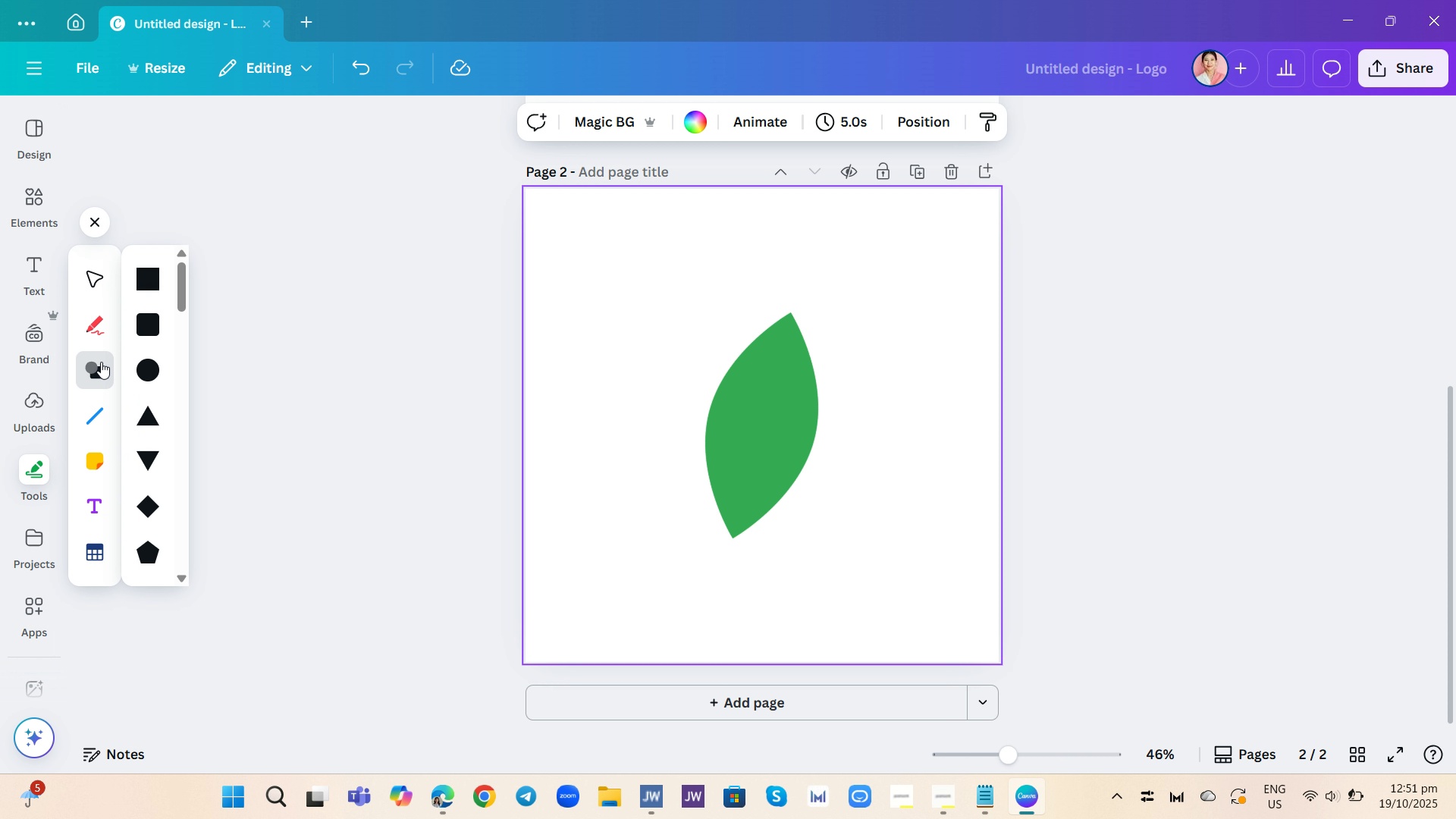 
wait(5.77)
 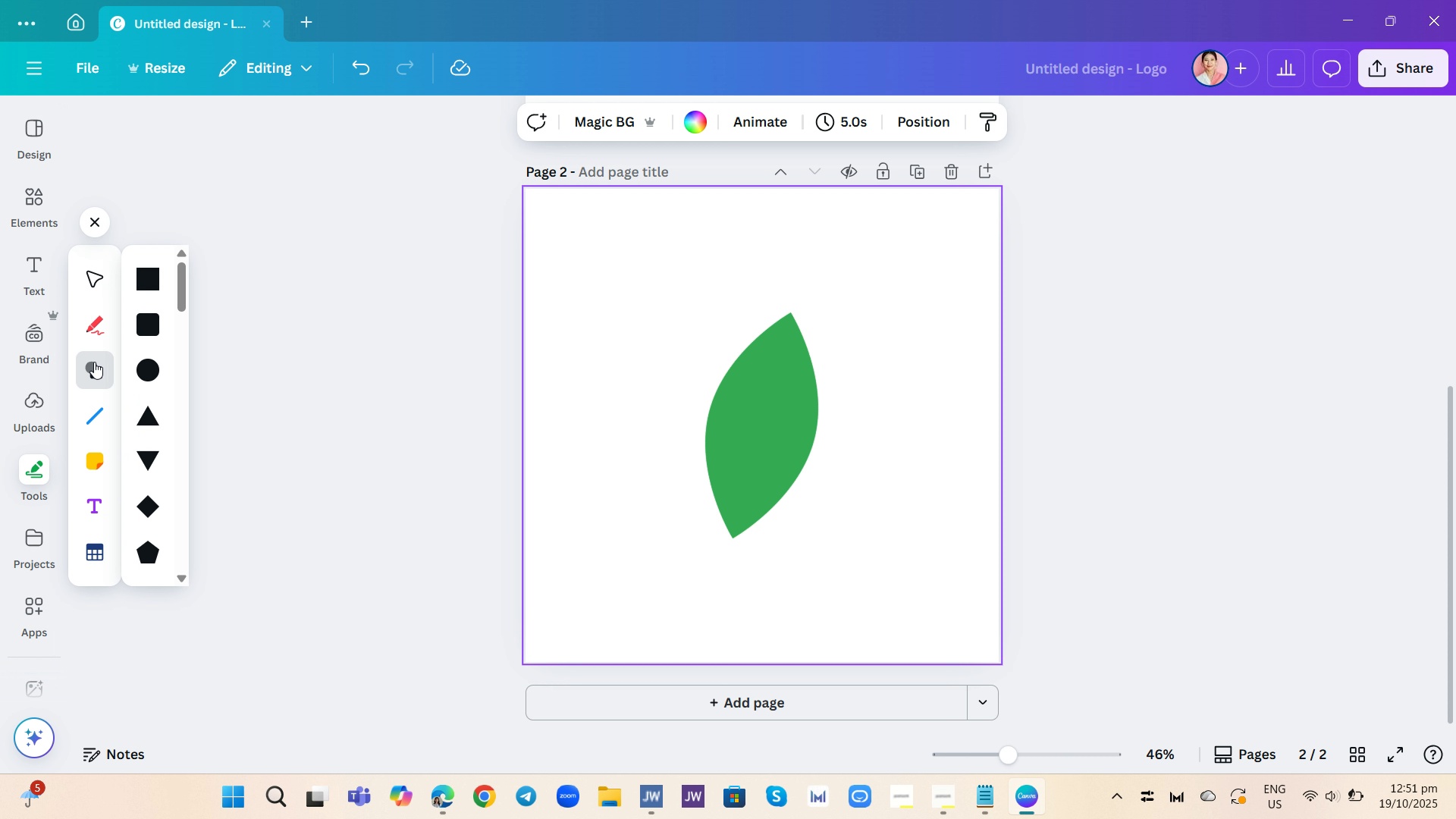 
left_click([39, 204])
 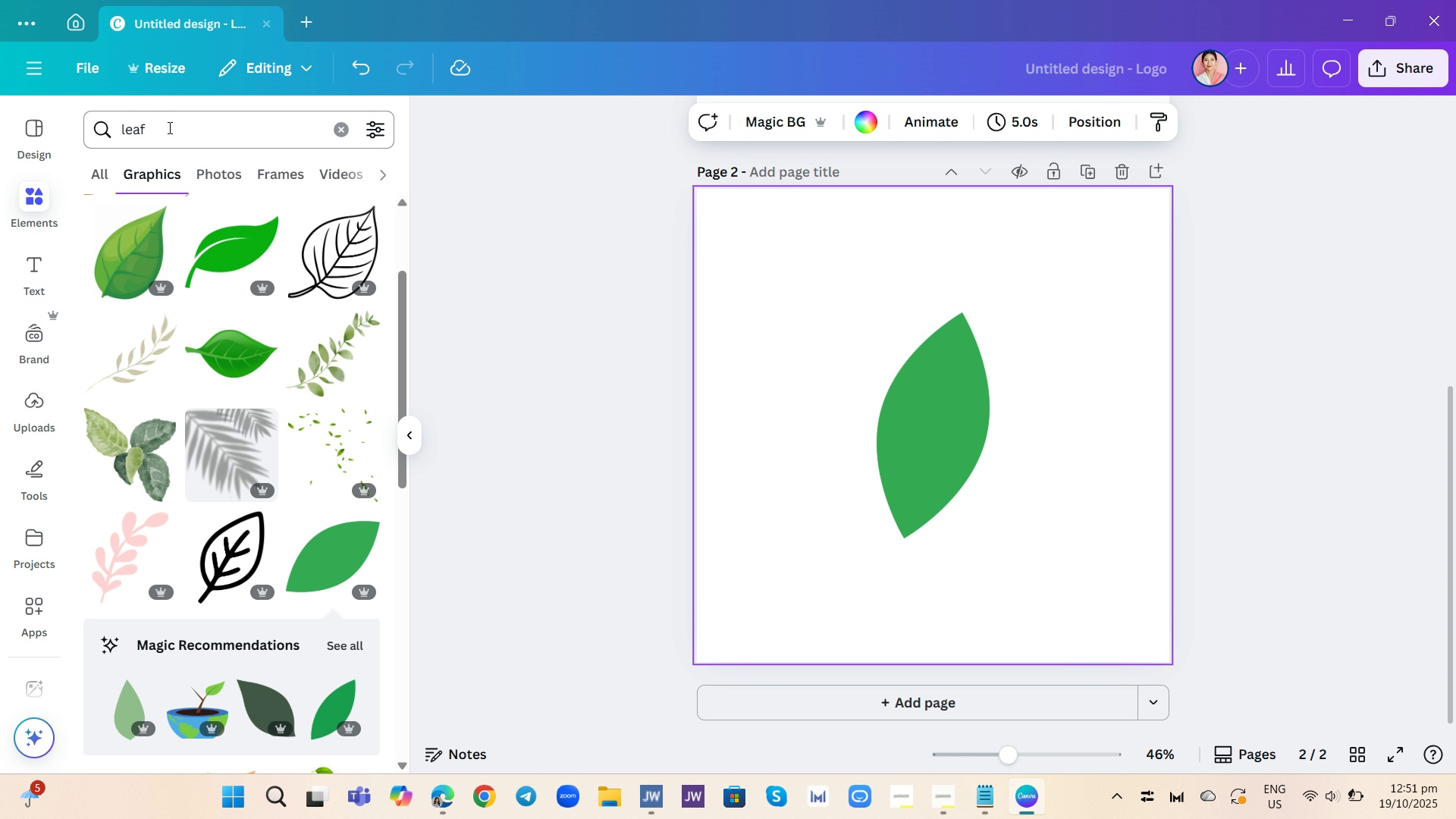 
left_click([168, 127])
 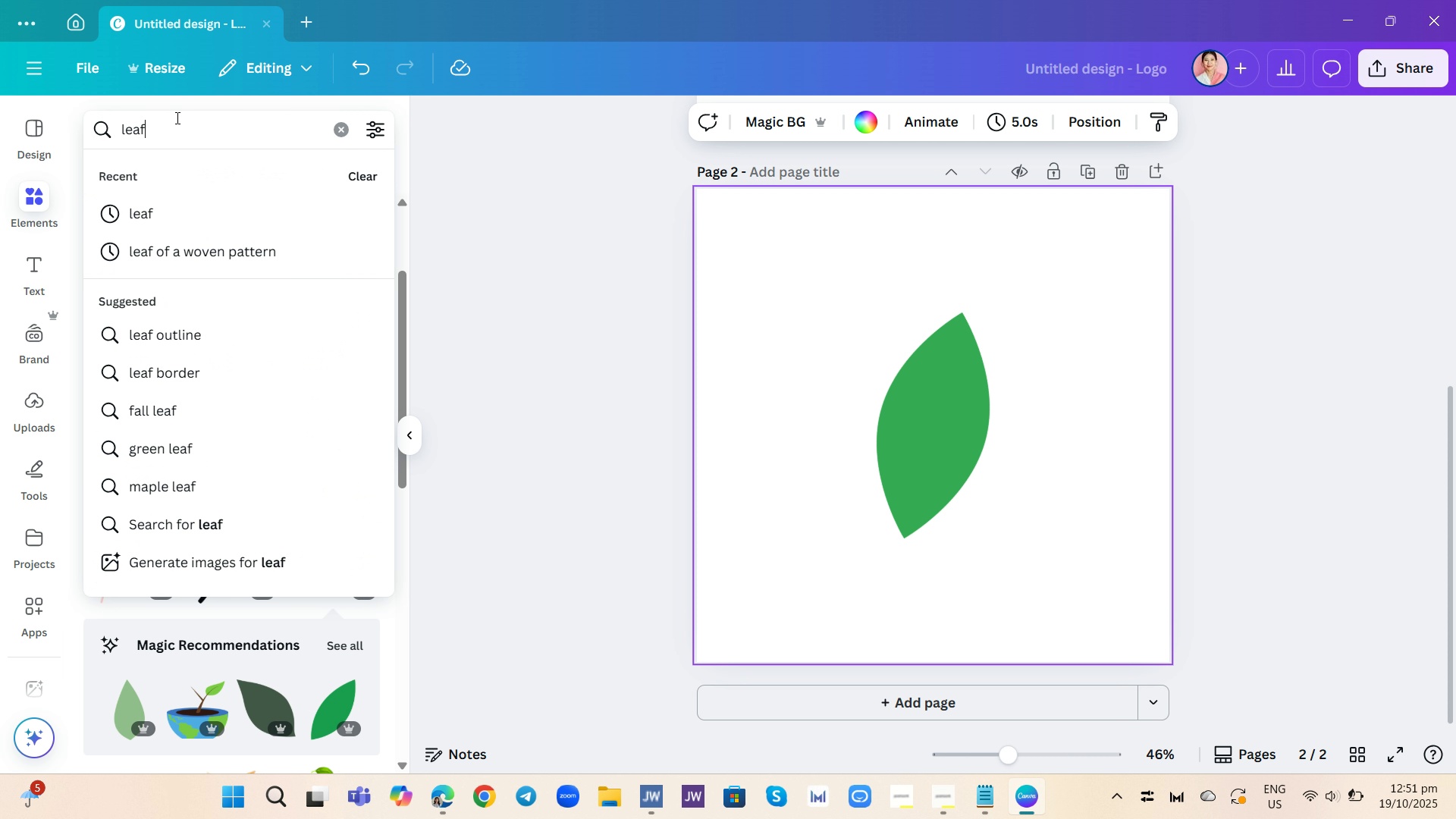 
hold_key(key=Backspace, duration=0.94)
 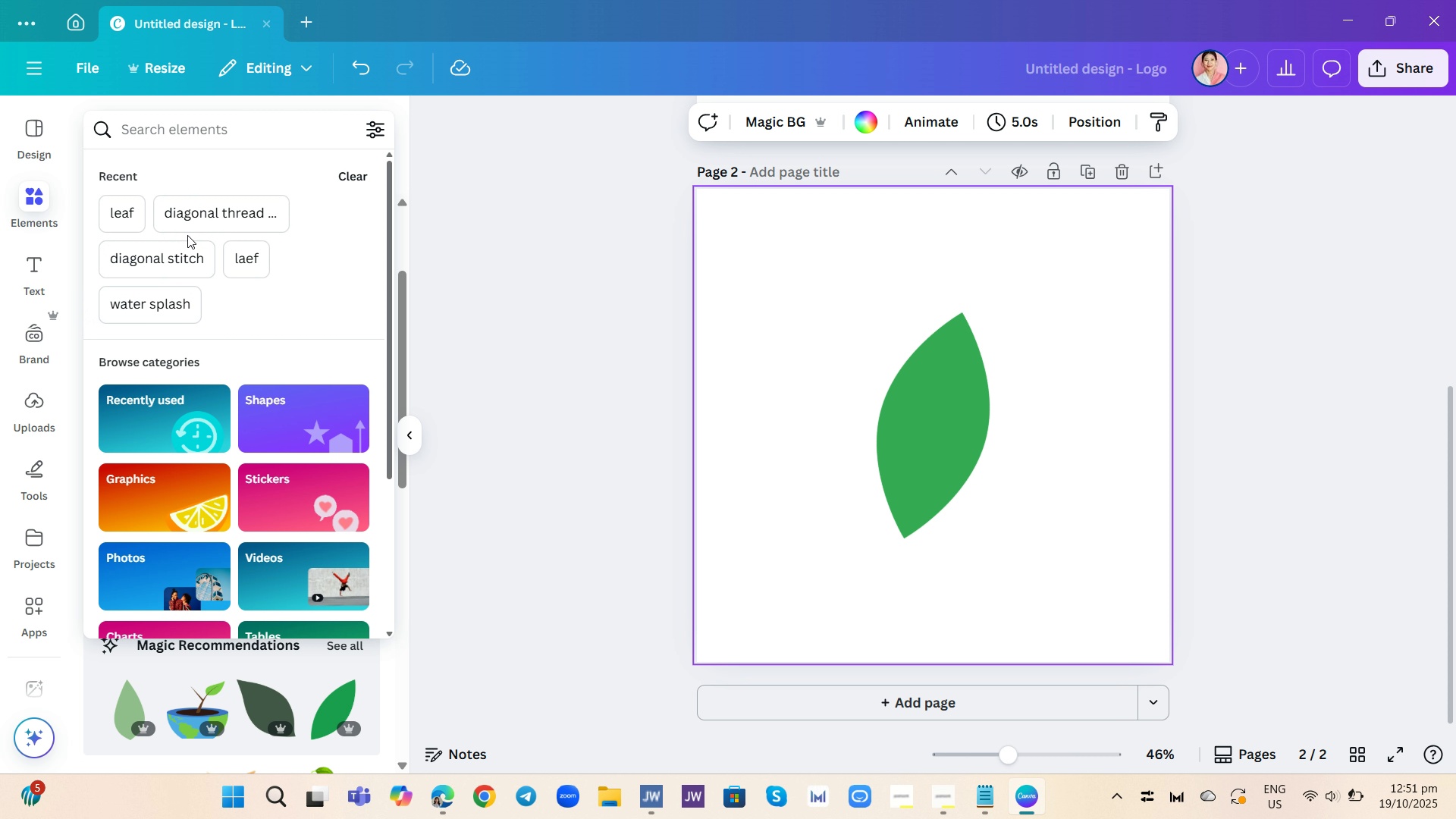 
wait(19.57)
 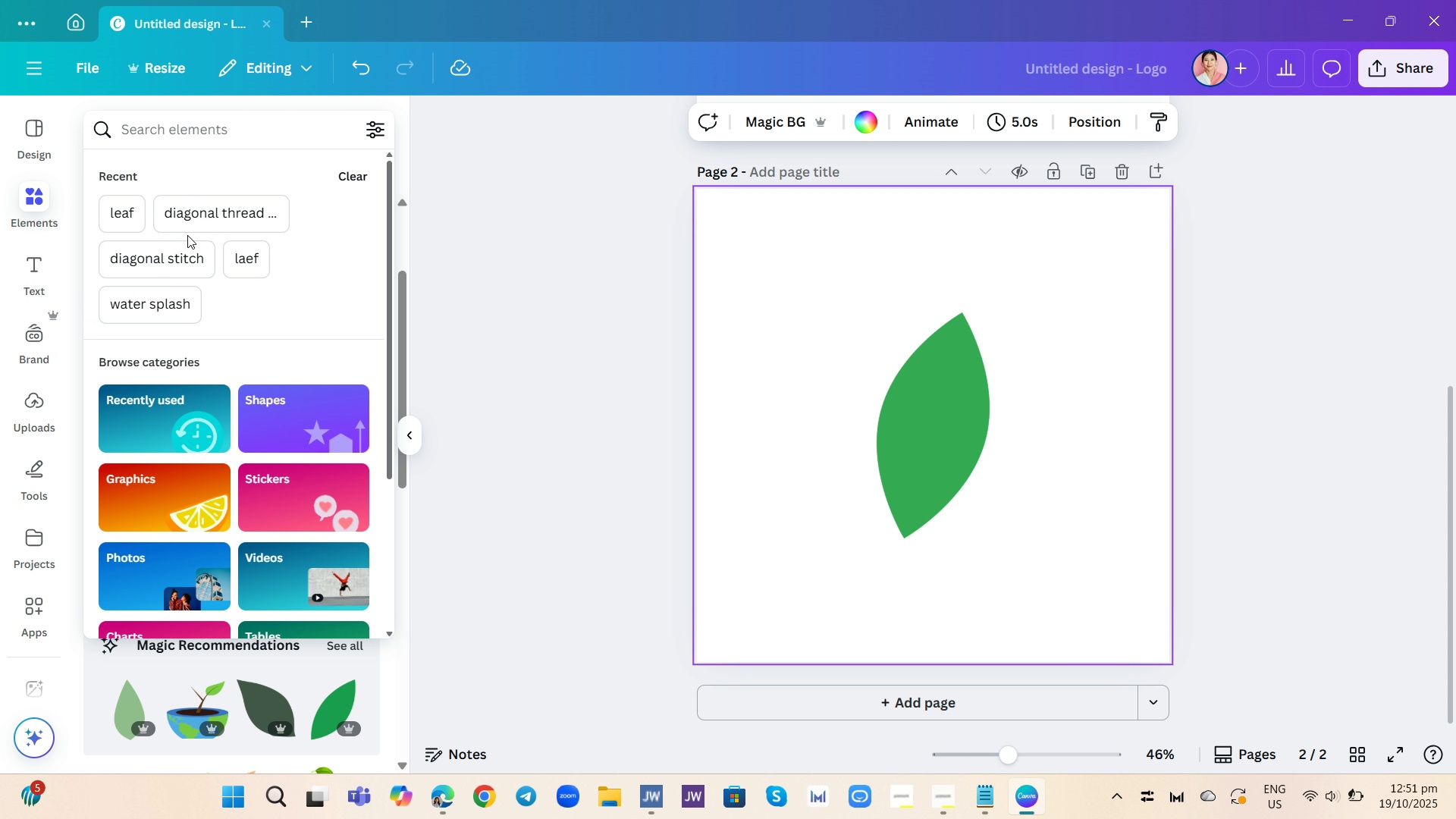 
type(curve line)
 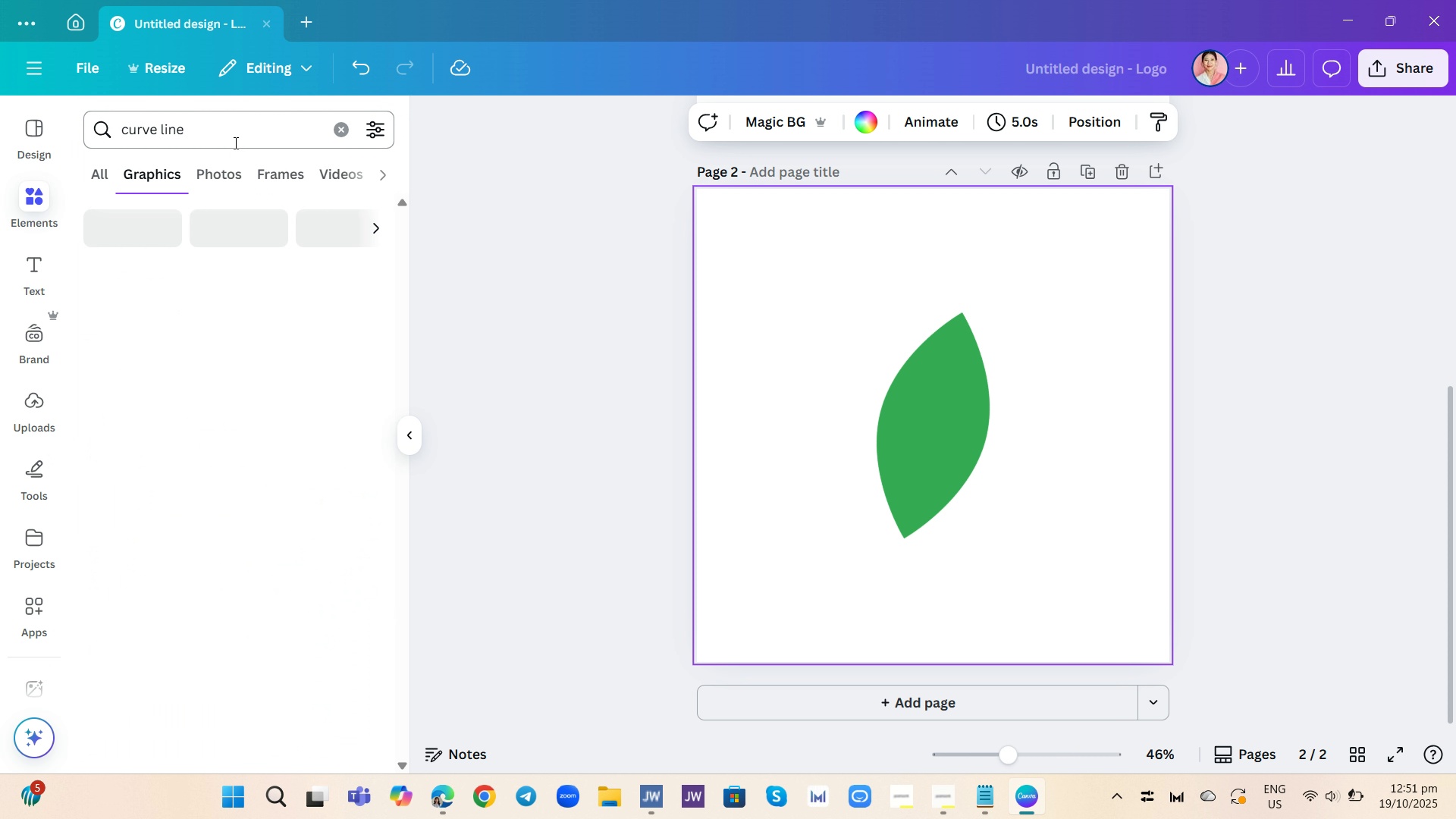 
key(Enter)
 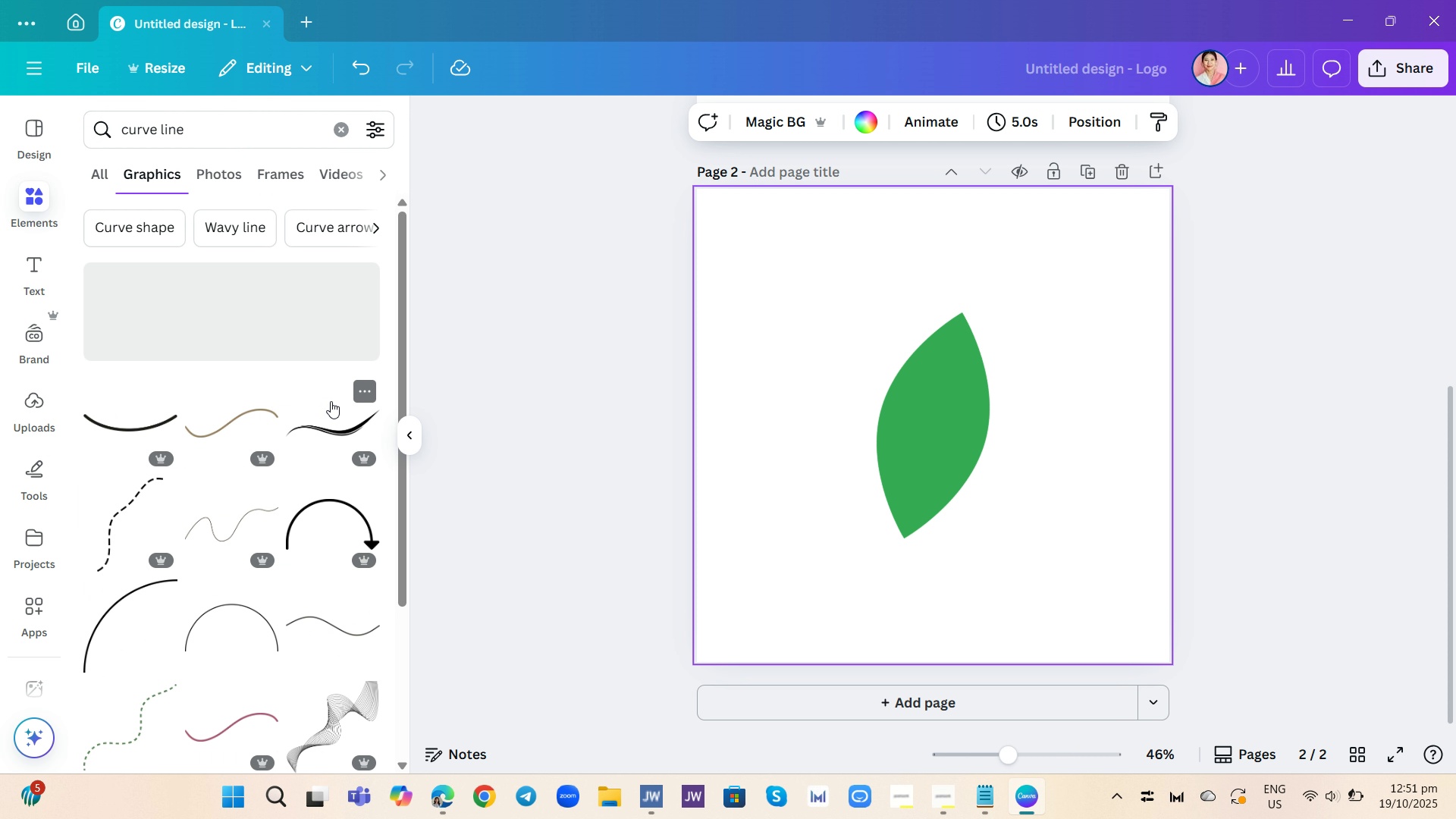 
scroll: coordinate [326, 400], scroll_direction: down, amount: 2.0
 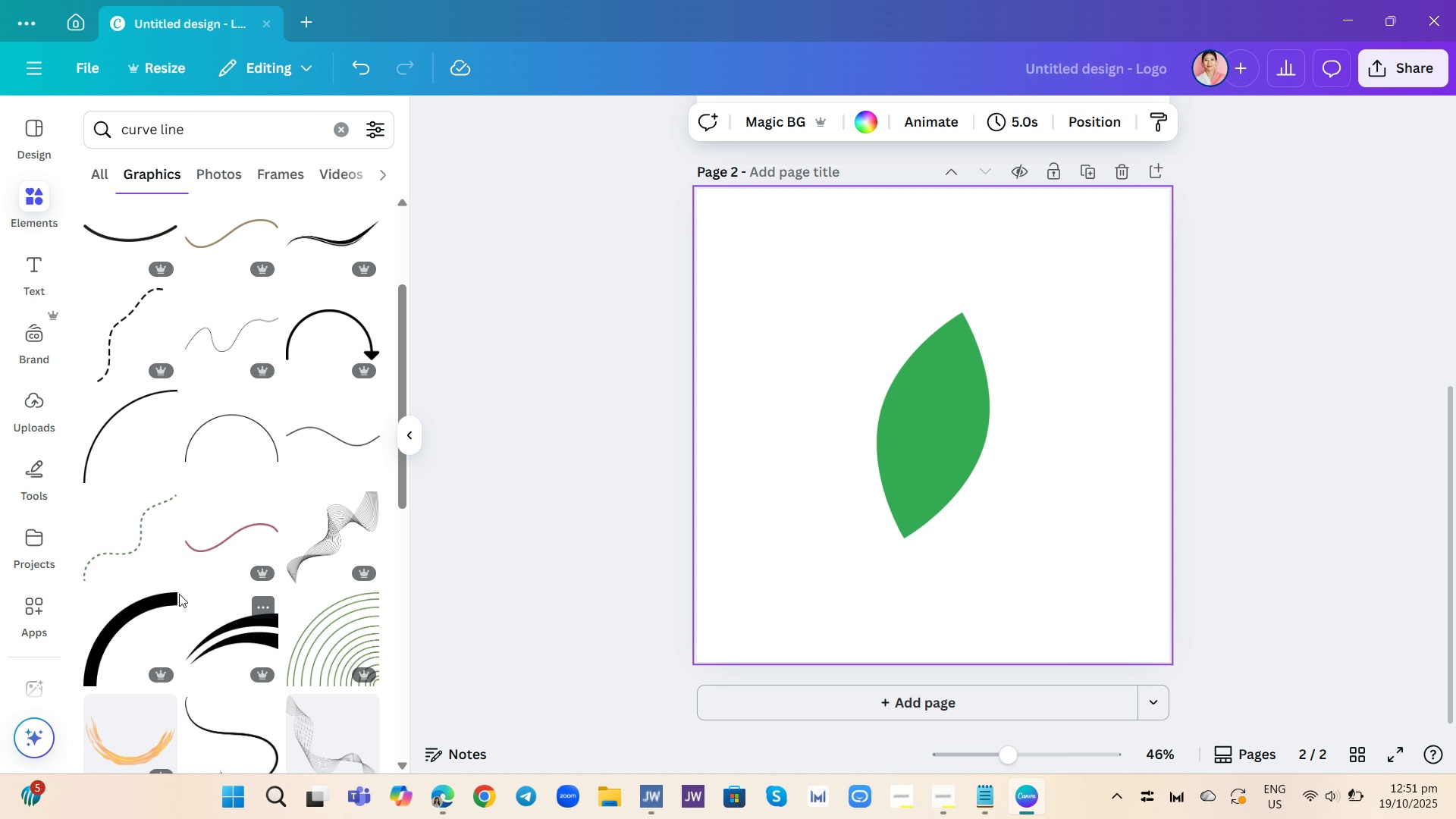 
left_click([171, 601])
 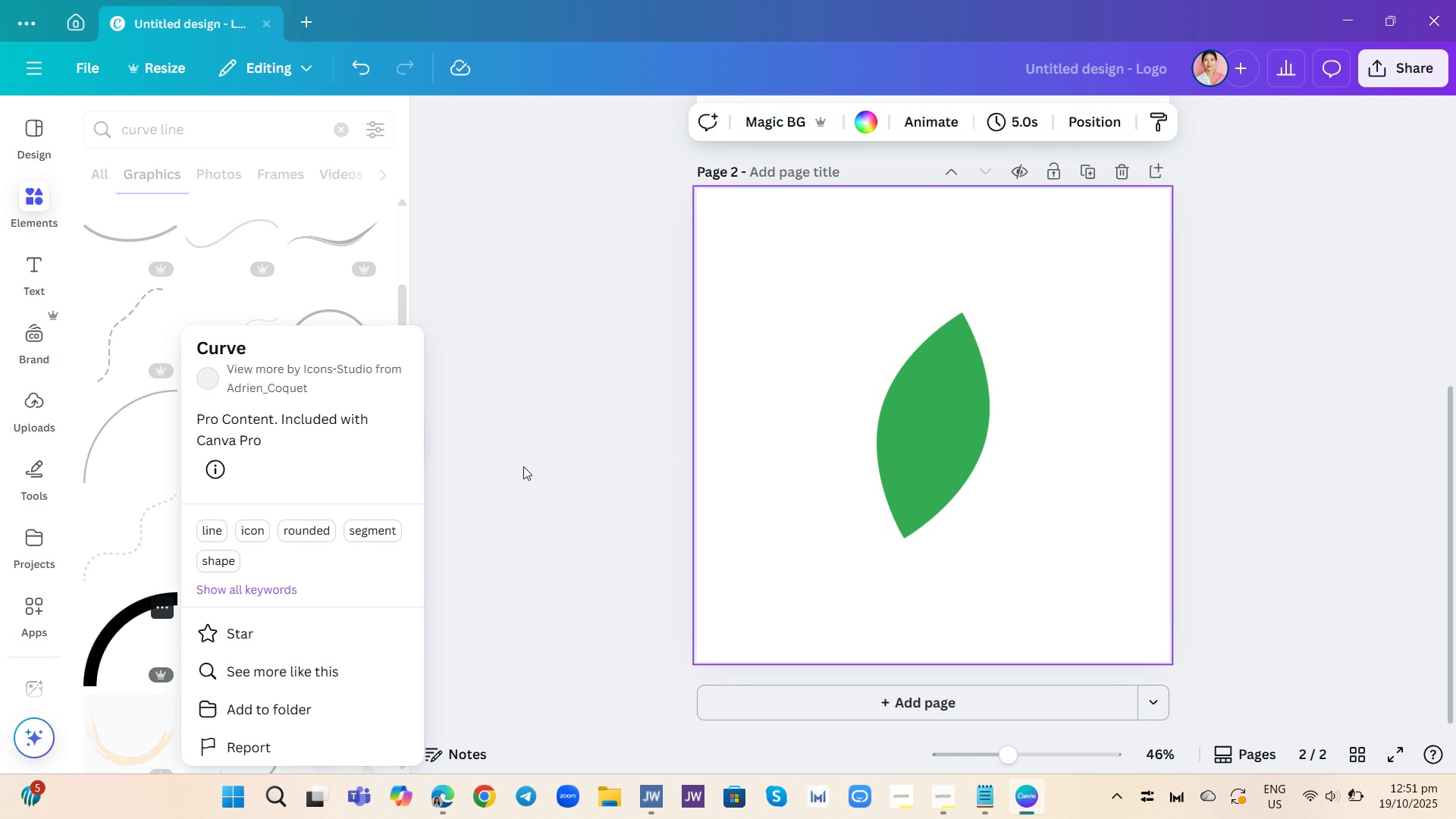 
left_click([494, 457])
 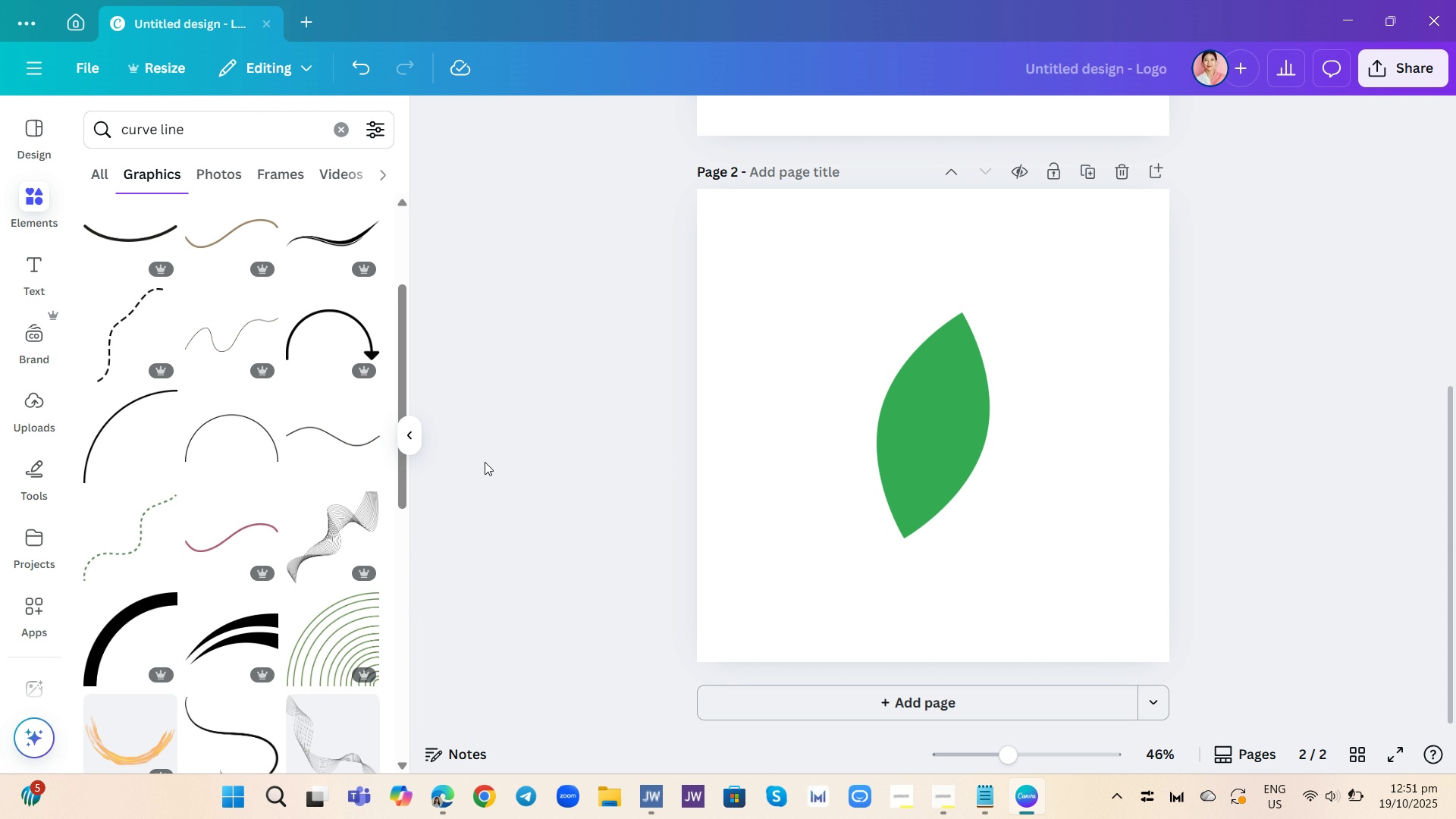 
scroll: coordinate [218, 471], scroll_direction: down, amount: 8.0
 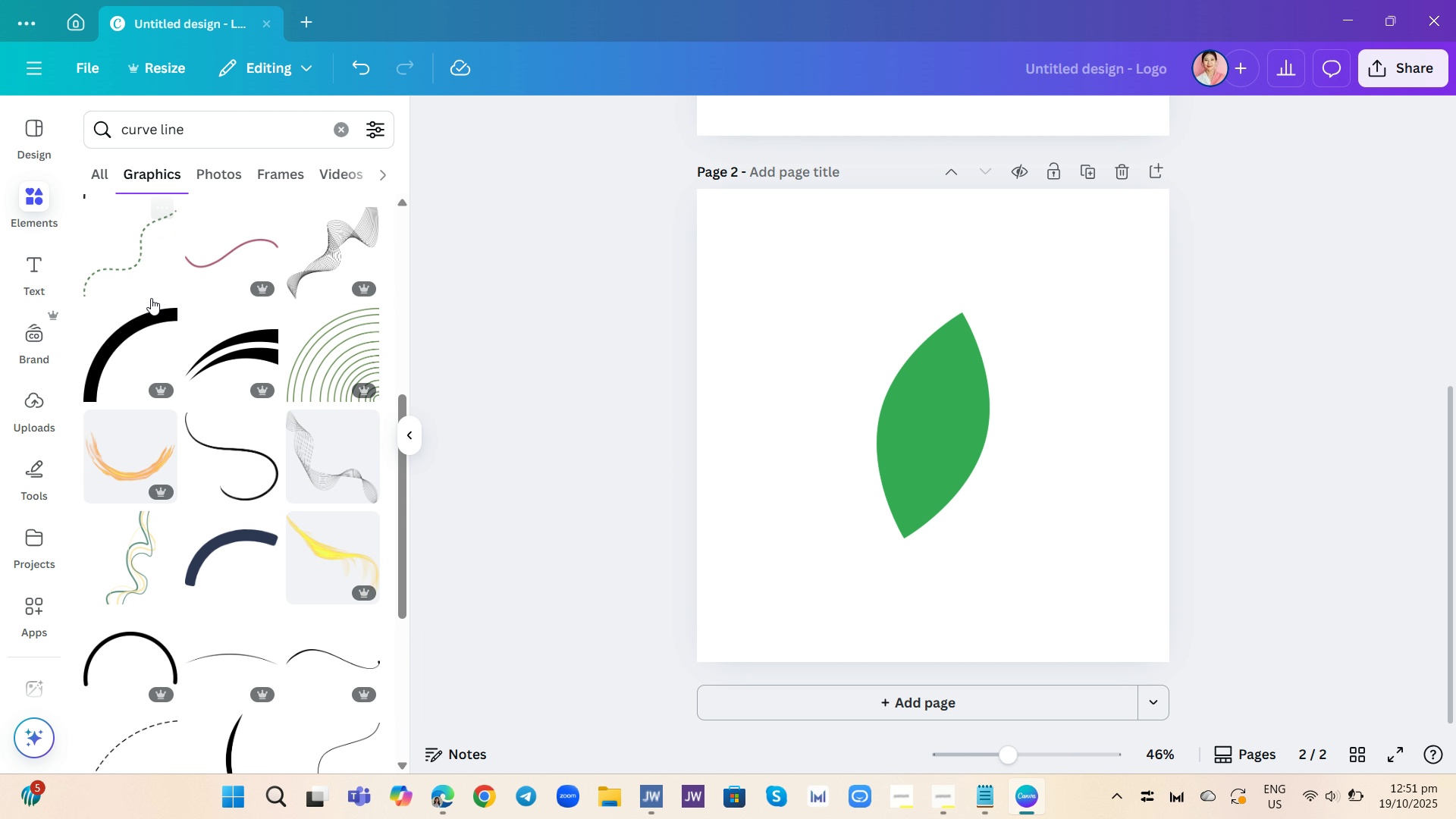 
left_click([138, 330])
 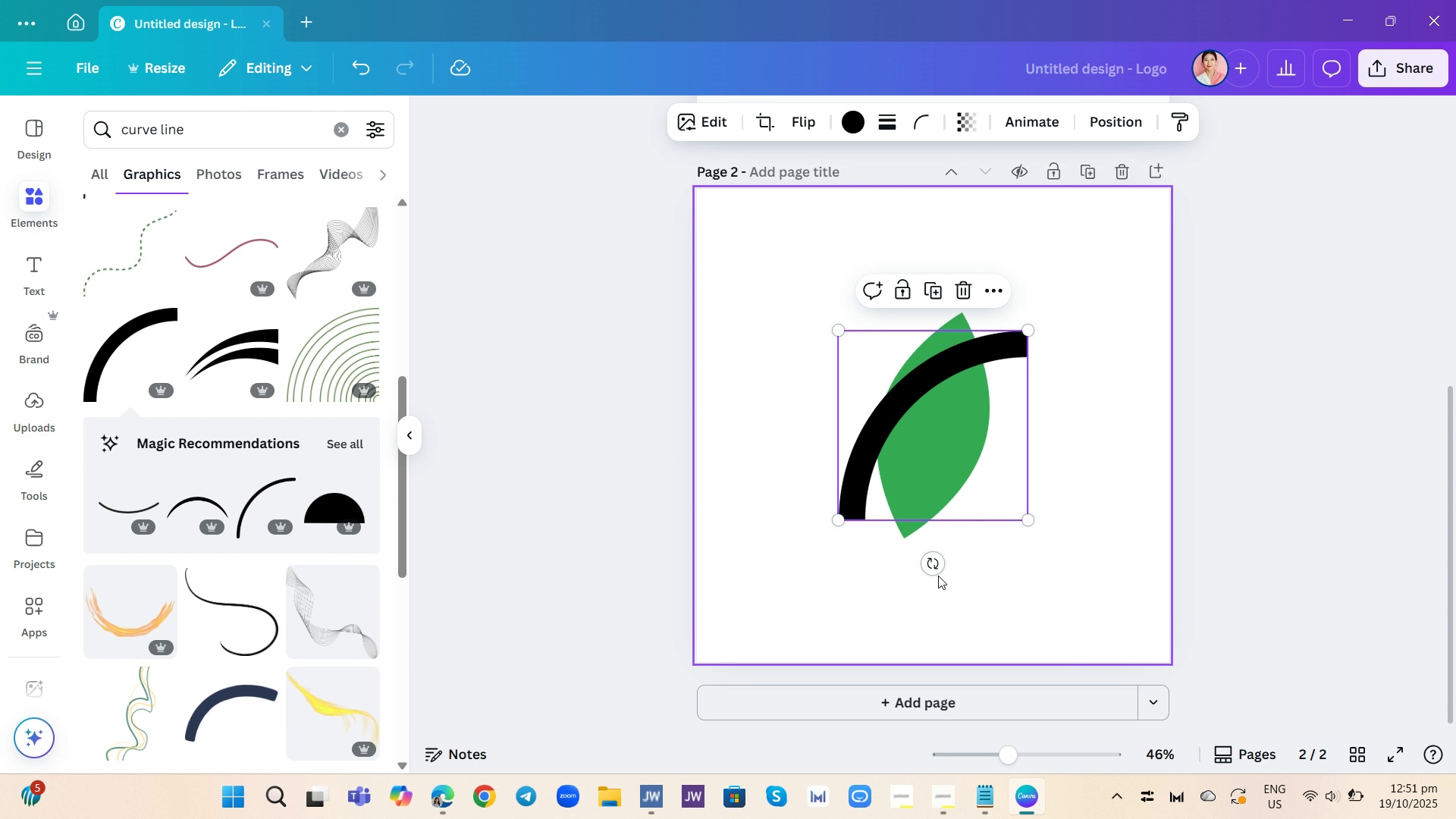 
left_click_drag(start_coordinate=[927, 566], to_coordinate=[1043, 545])
 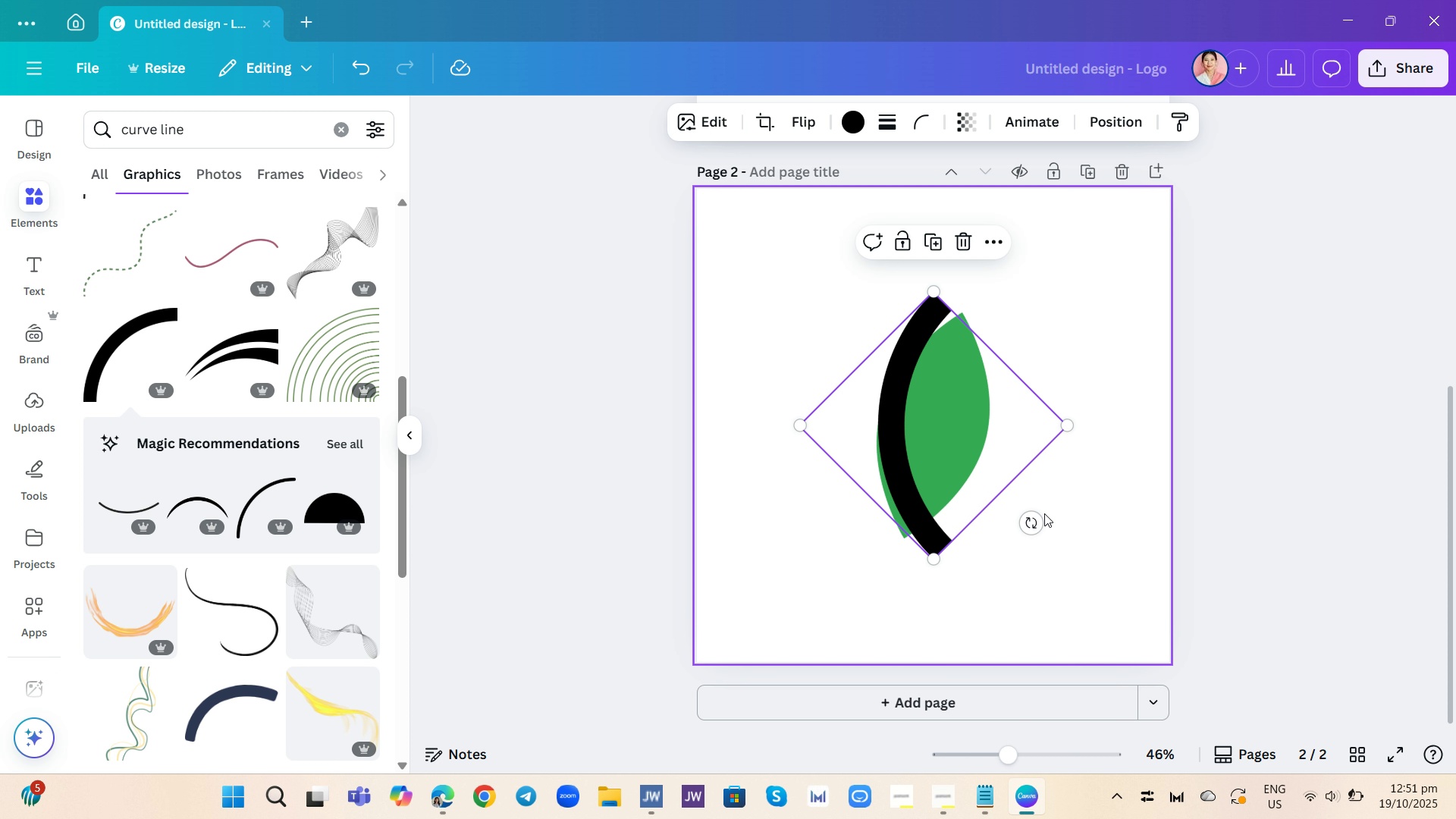 
left_click_drag(start_coordinate=[1035, 522], to_coordinate=[1063, 495])
 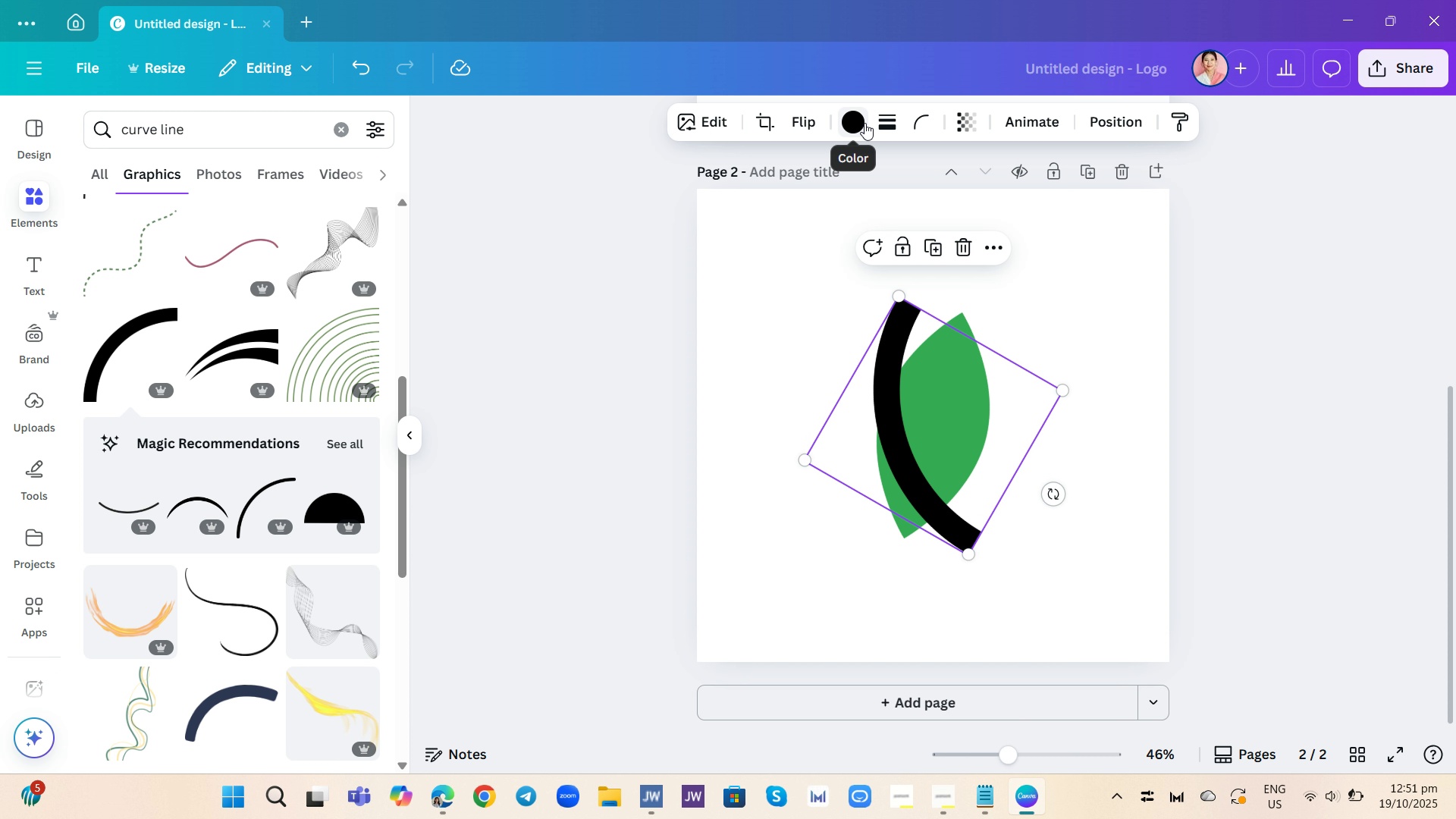 
left_click([864, 123])
 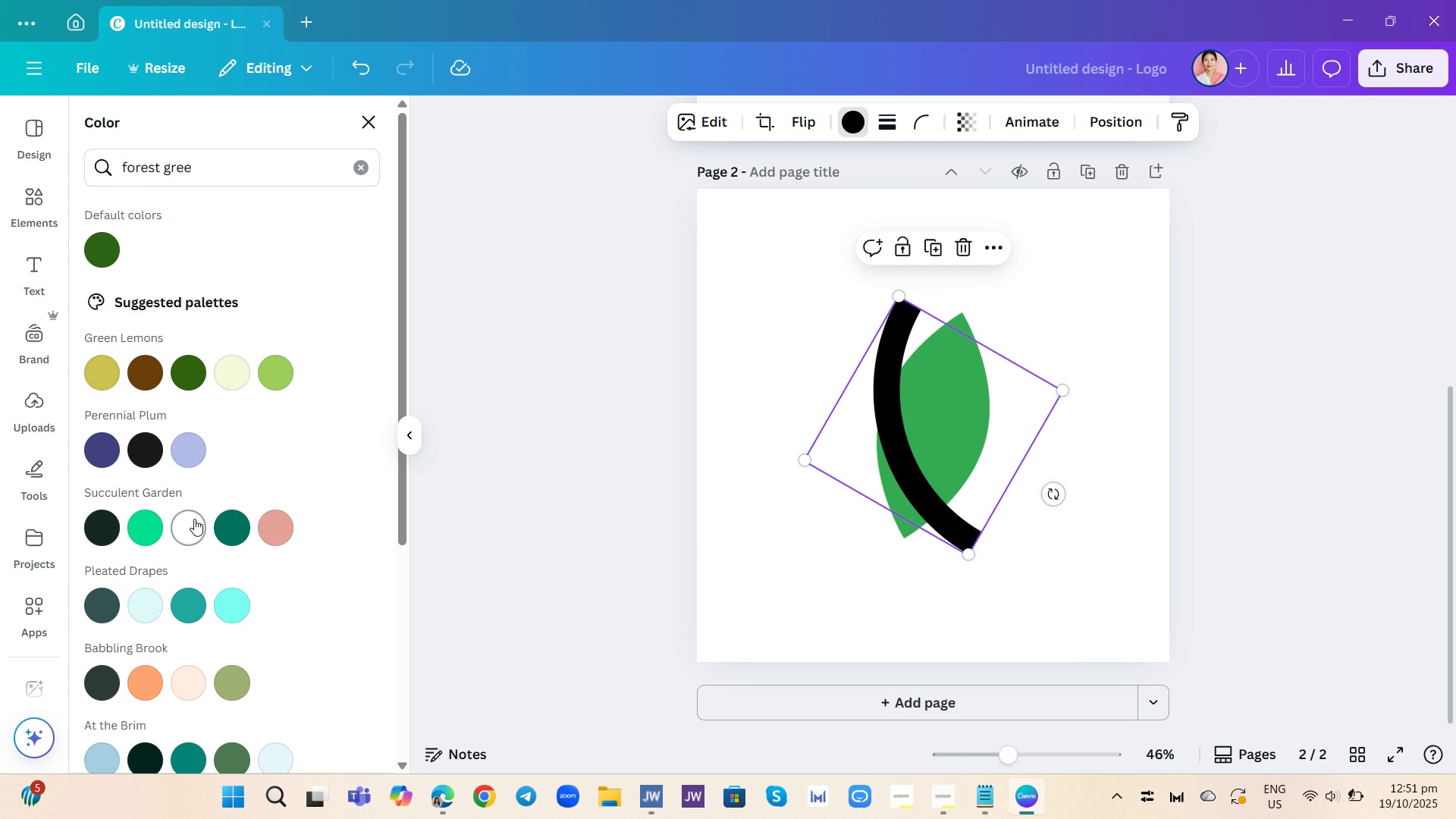 
left_click([194, 519])
 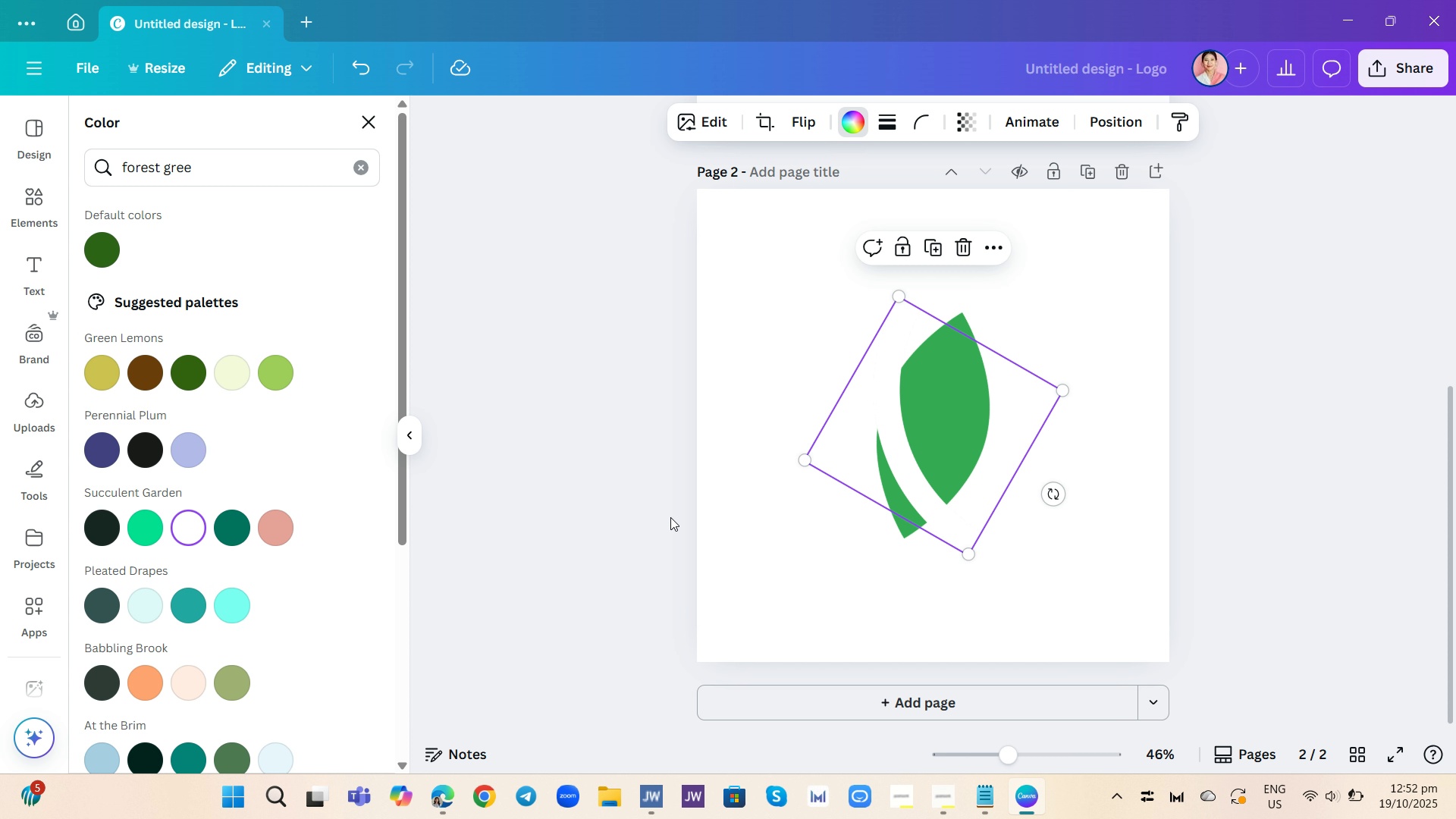 
left_click_drag(start_coordinate=[936, 480], to_coordinate=[962, 471])
 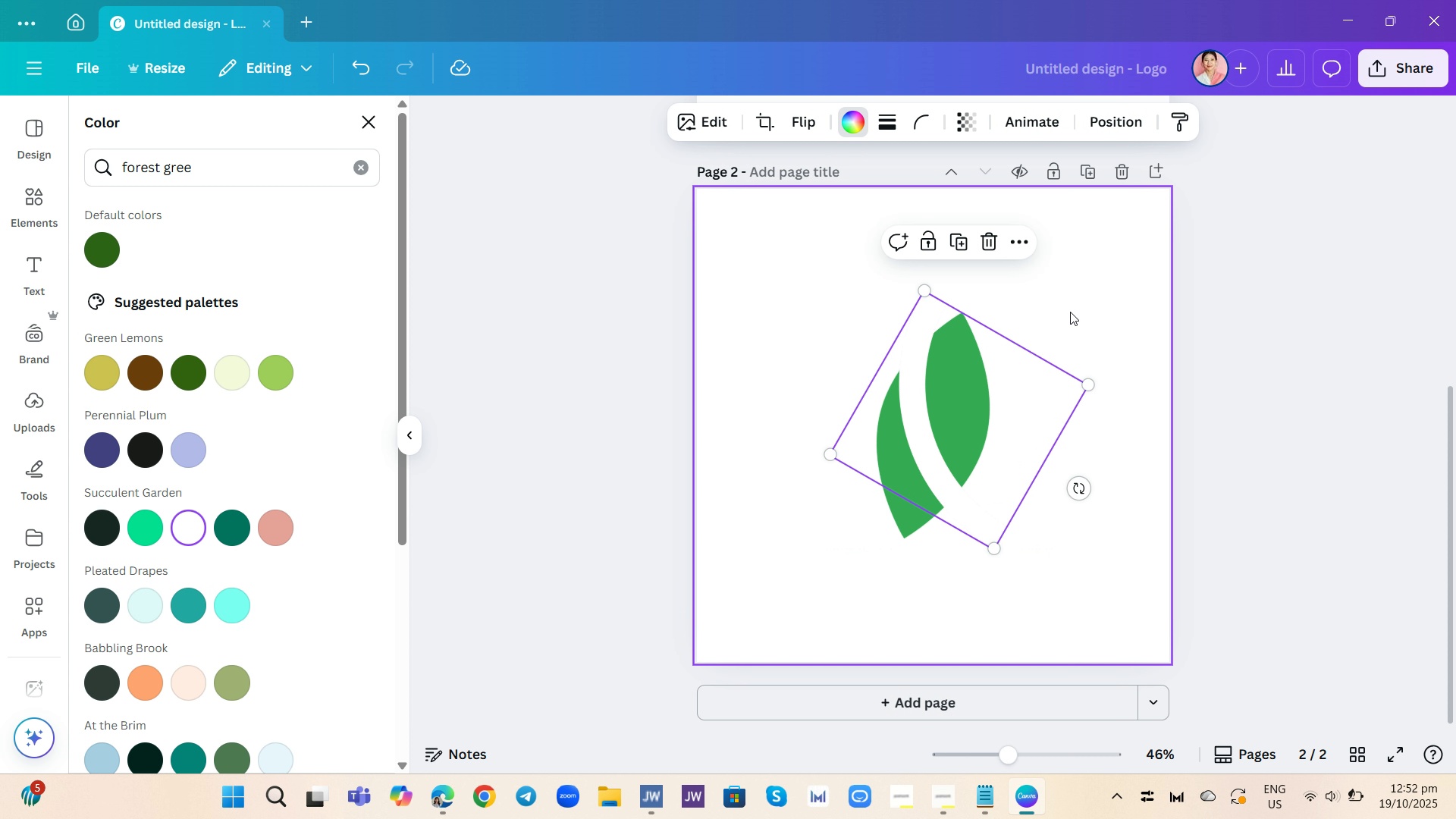 
left_click([1070, 312])
 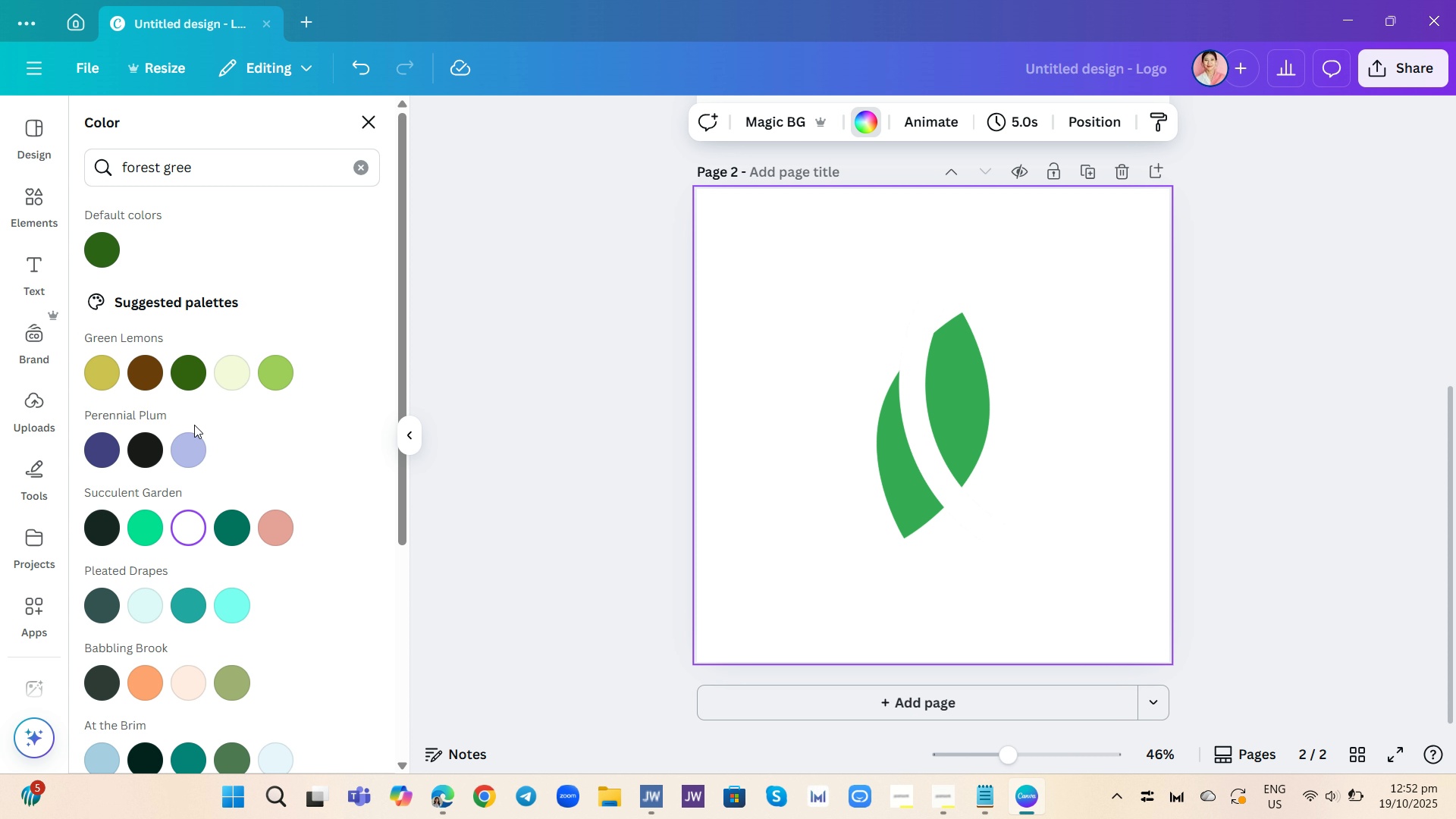 
wait(13.18)
 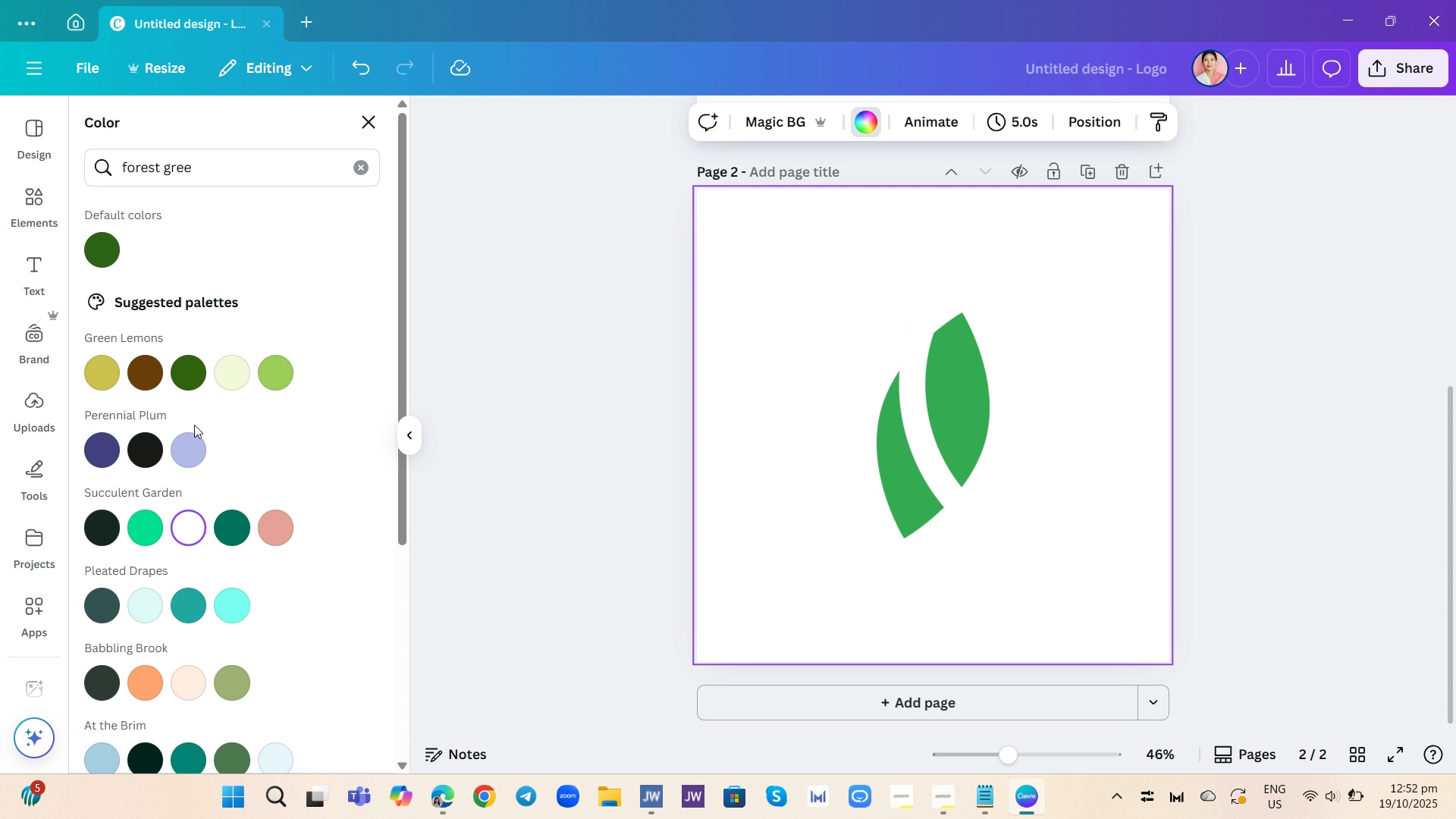 
left_click([362, 166])
 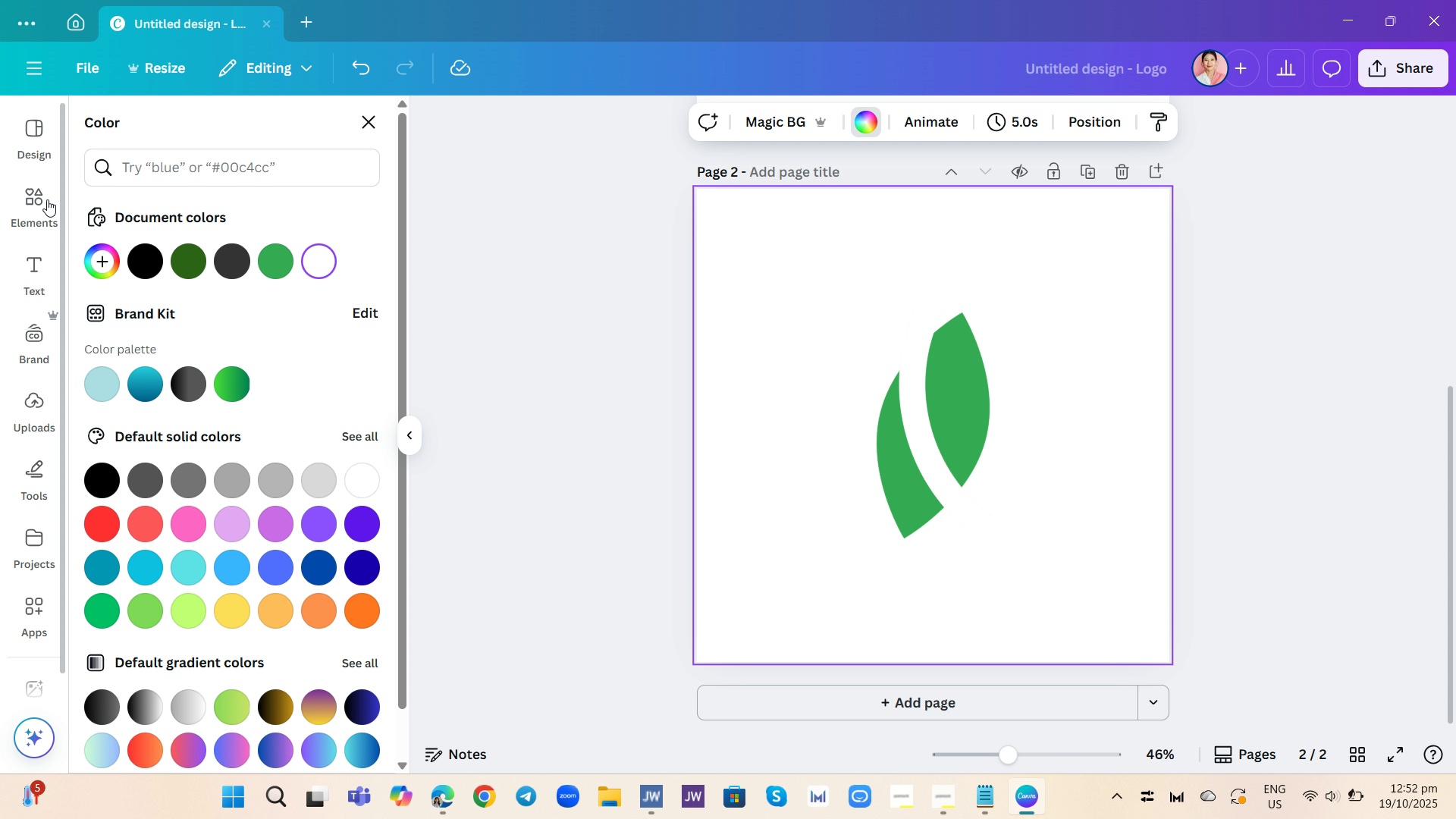 
left_click([33, 193])
 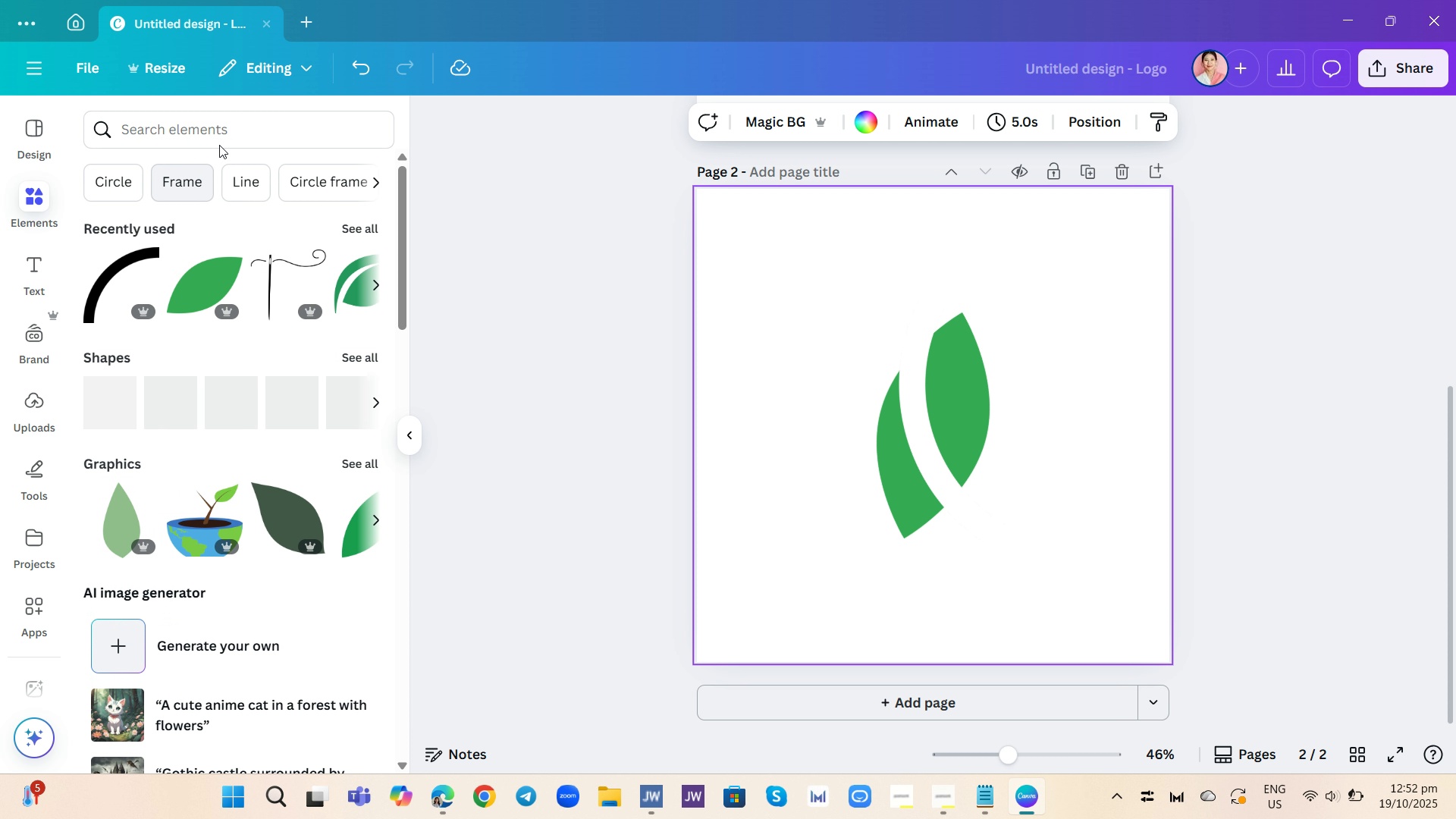 
left_click([227, 137])
 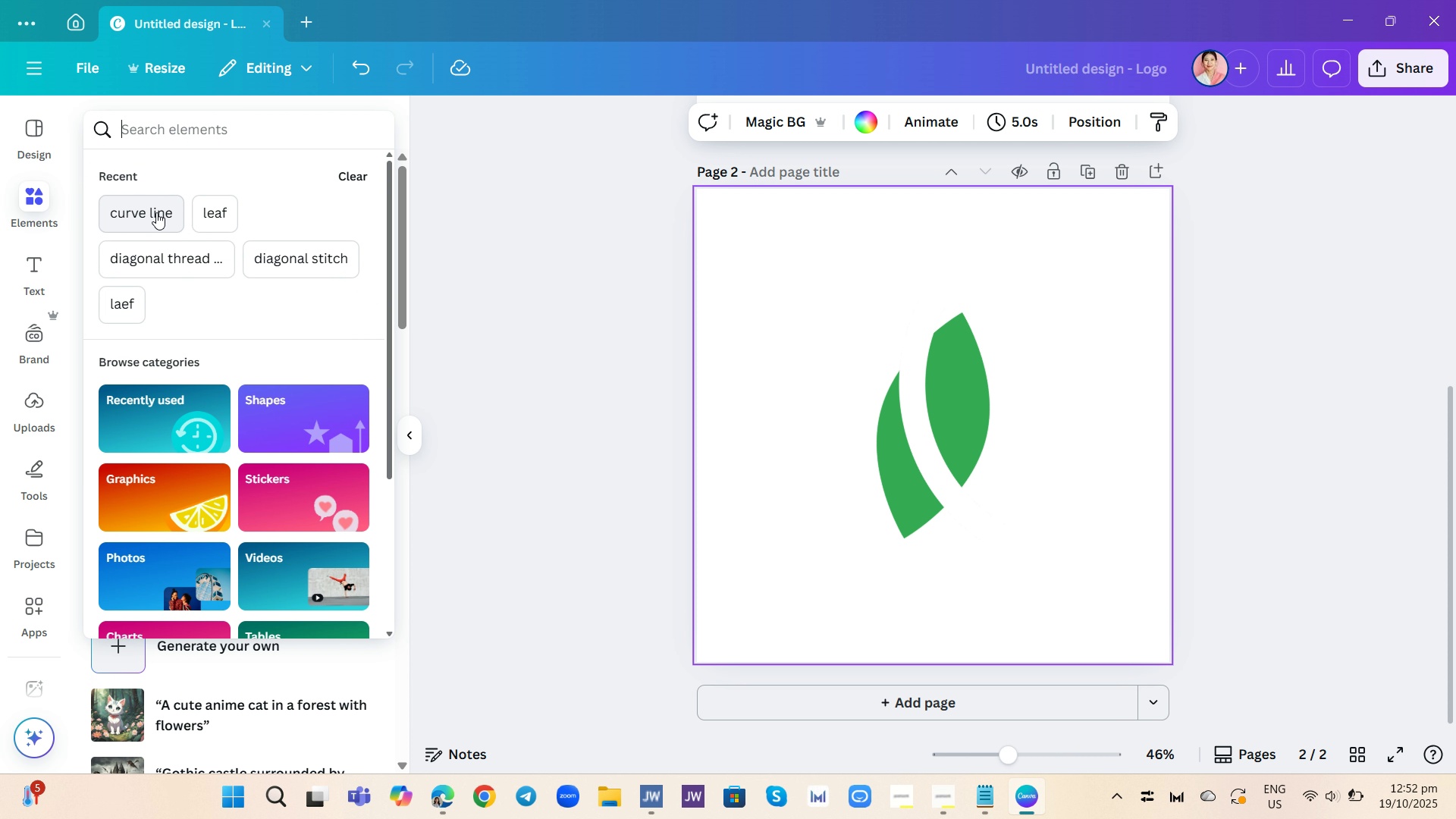 
left_click([156, 212])
 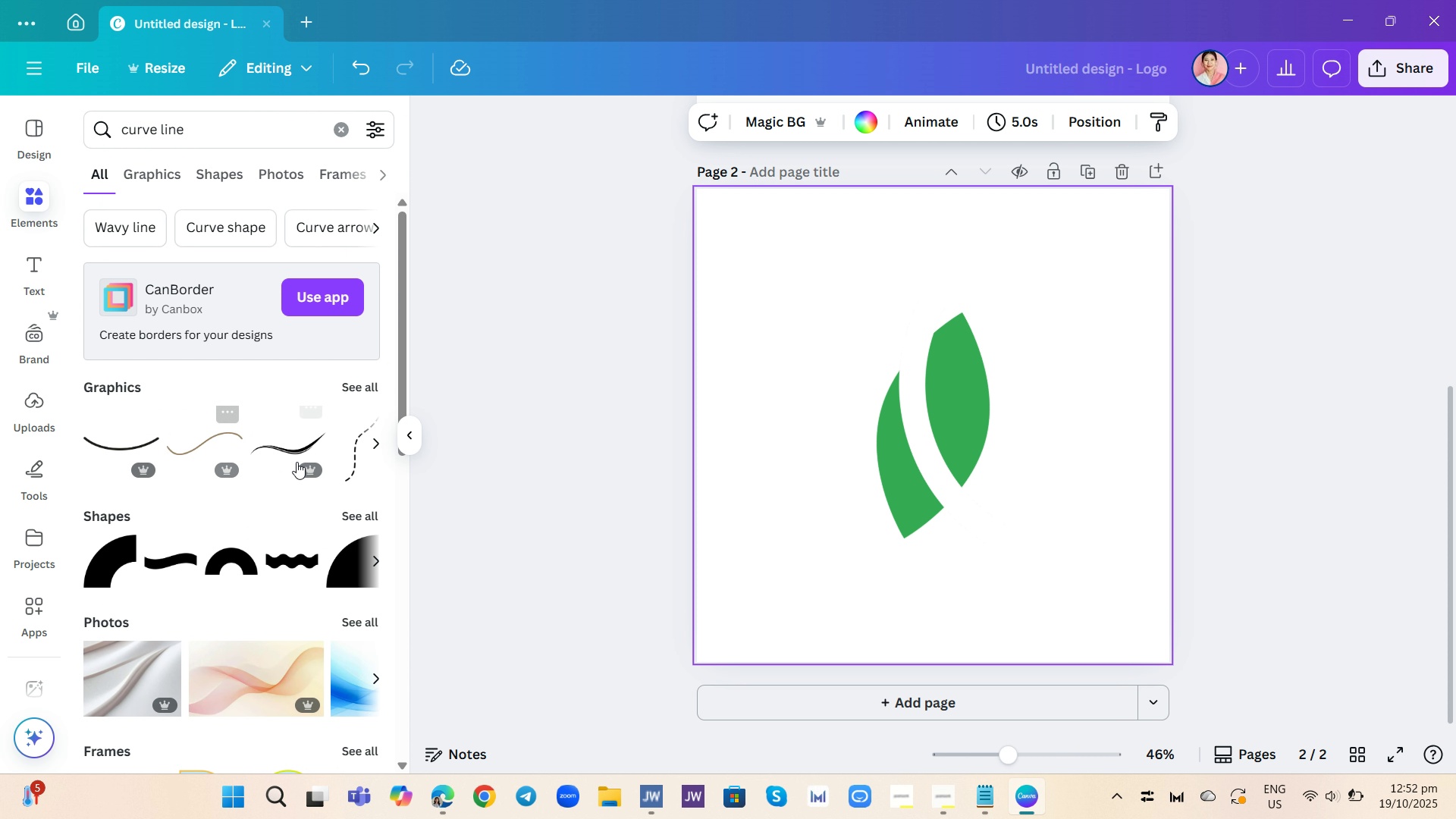 
scroll: coordinate [351, 420], scroll_direction: down, amount: 2.0
 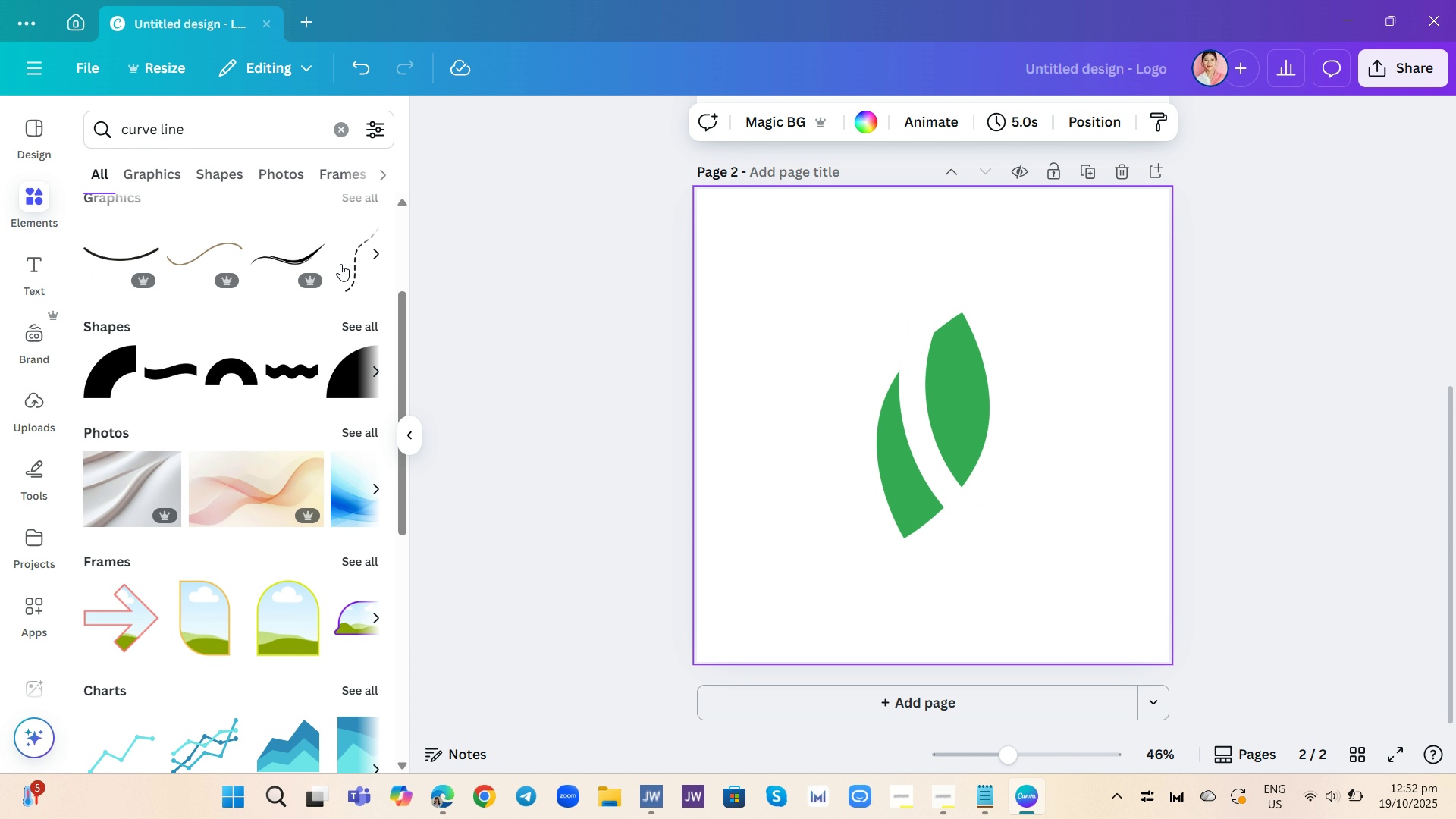 
scroll: coordinate [340, 264], scroll_direction: up, amount: 1.0
 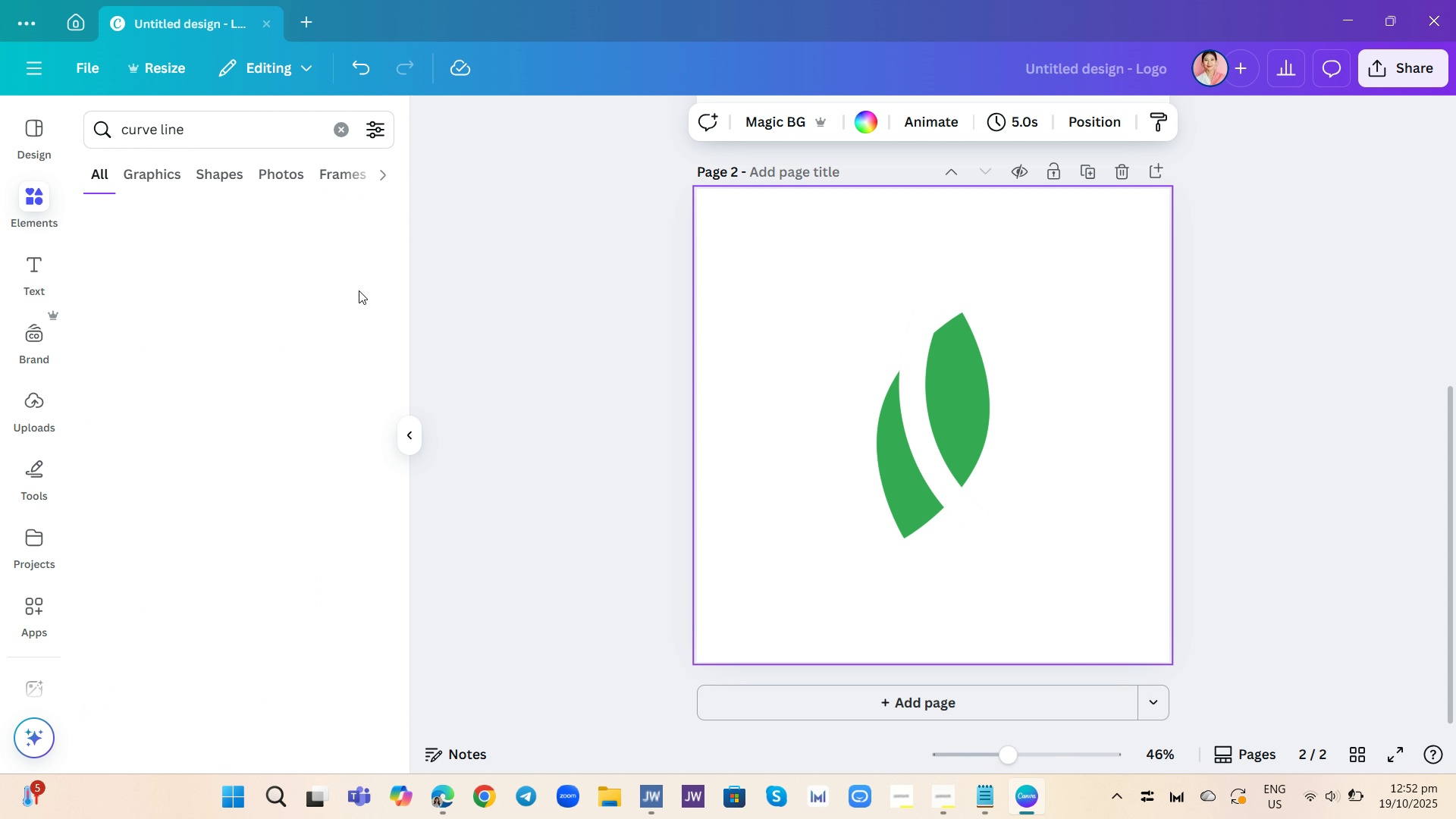 
left_click([359, 290])
 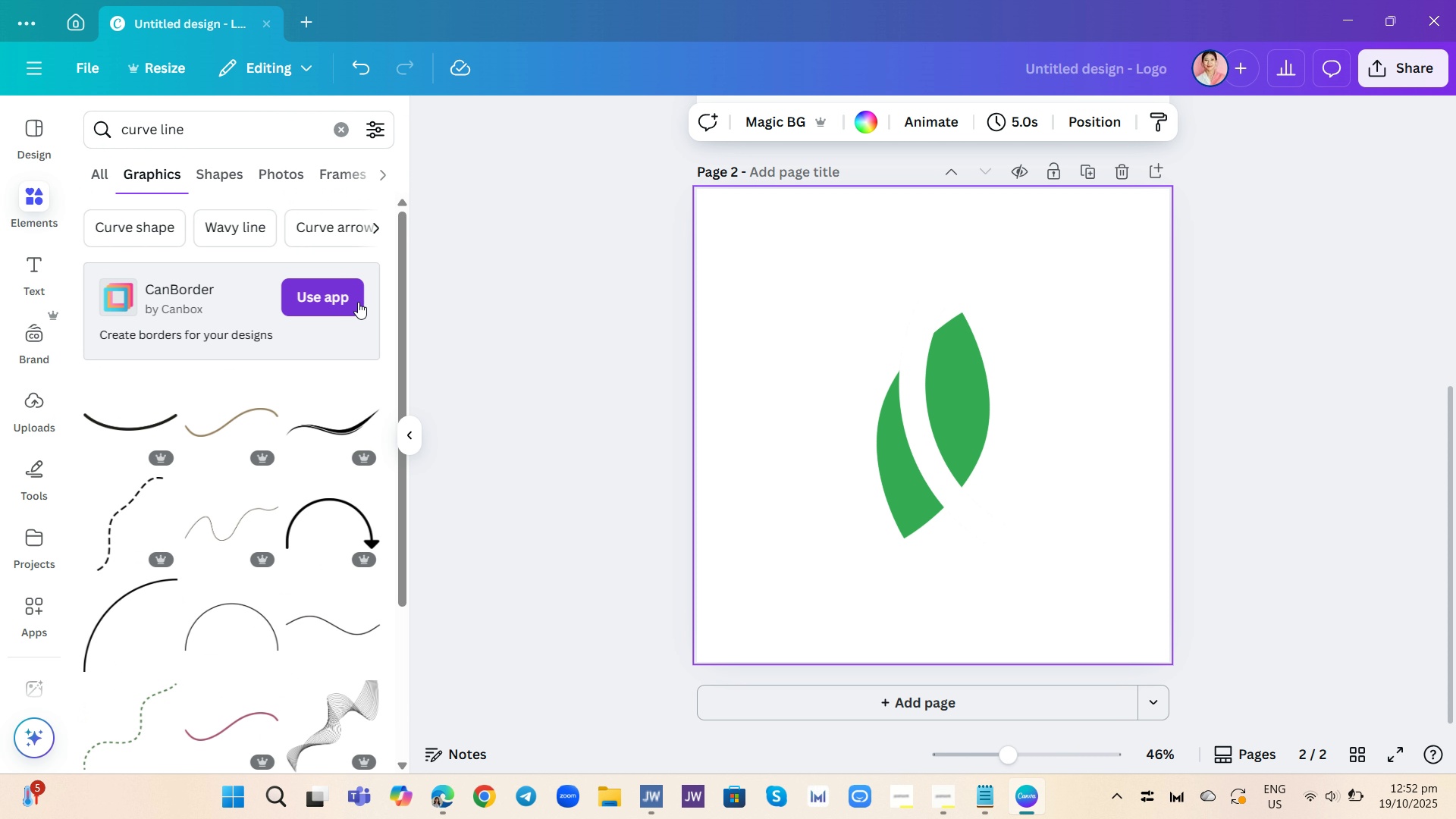 
scroll: coordinate [334, 543], scroll_direction: down, amount: 14.0
 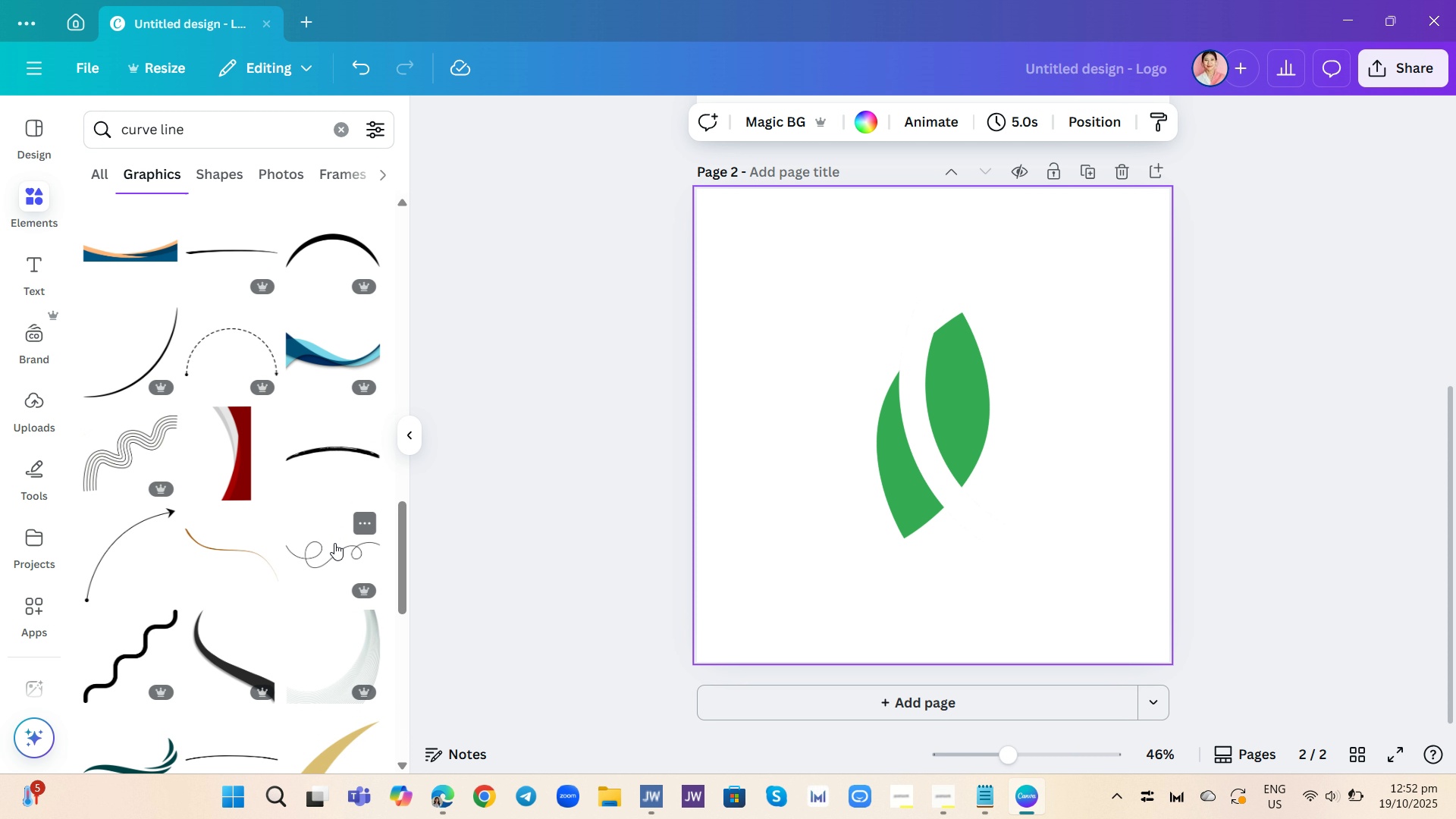 
scroll: coordinate [347, 535], scroll_direction: down, amount: 10.0
 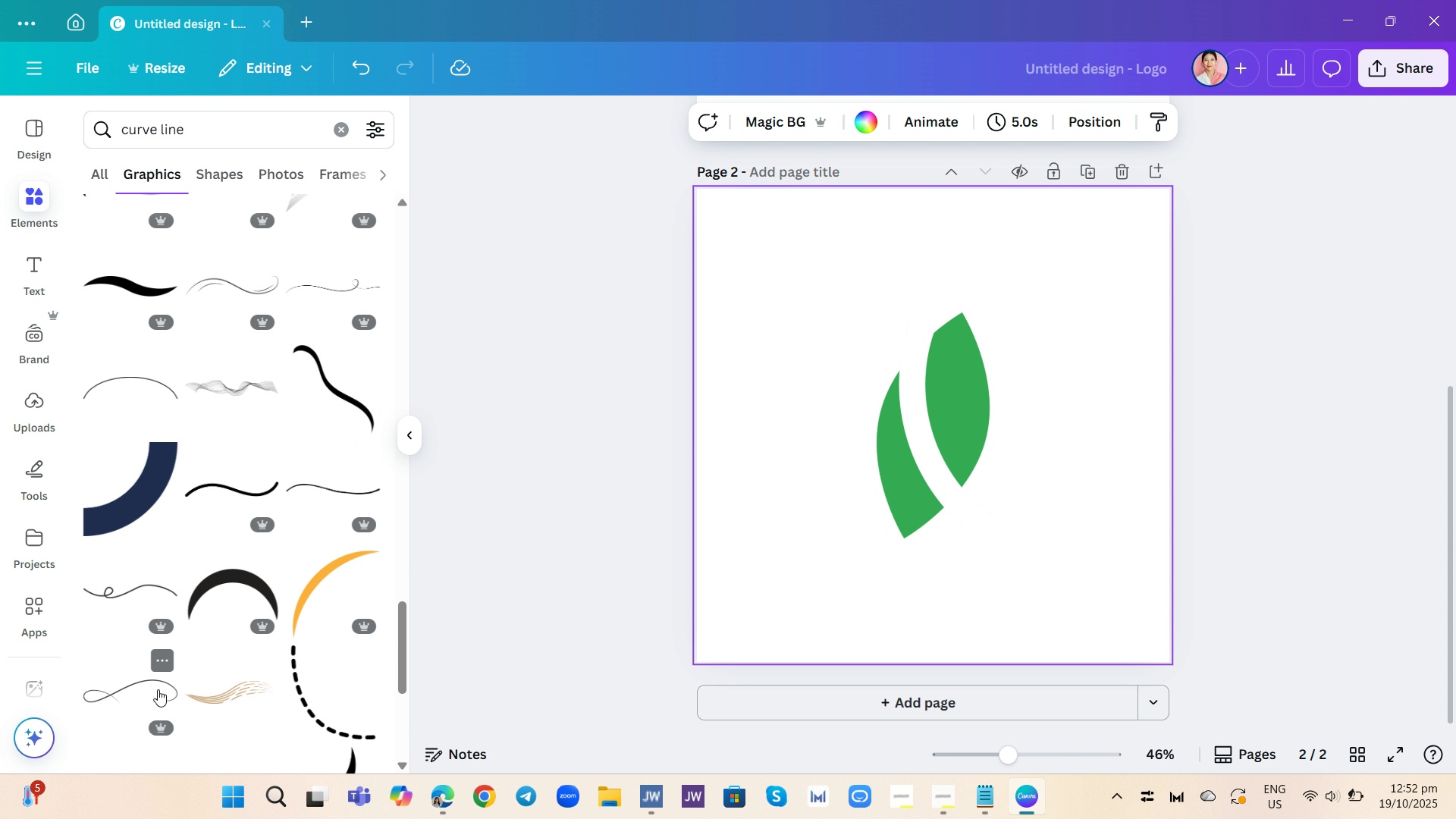 
left_click([158, 689])
 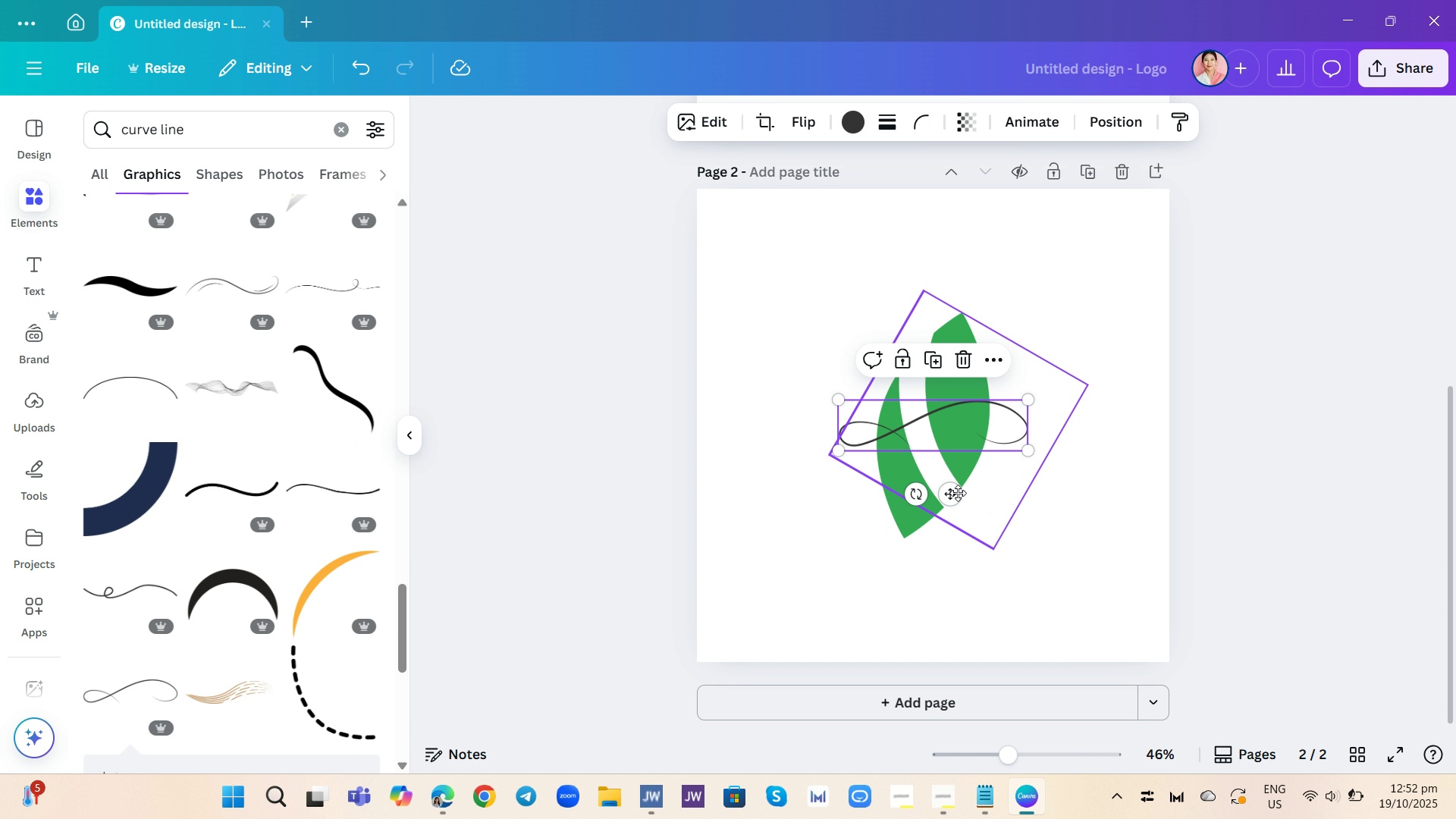 
left_click_drag(start_coordinate=[958, 493], to_coordinate=[997, 517])
 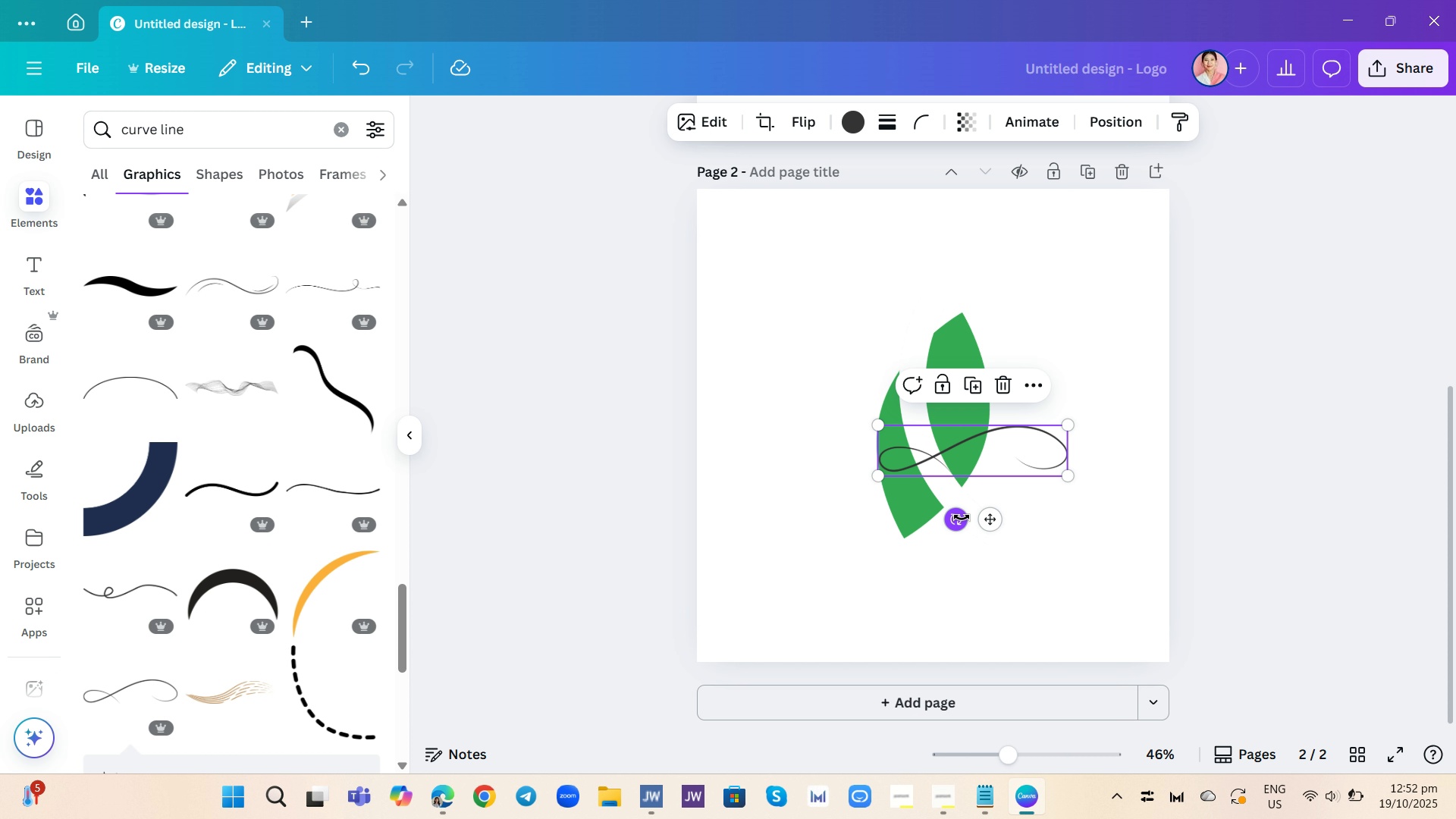 
left_click_drag(start_coordinate=[957, 517], to_coordinate=[1096, 430])
 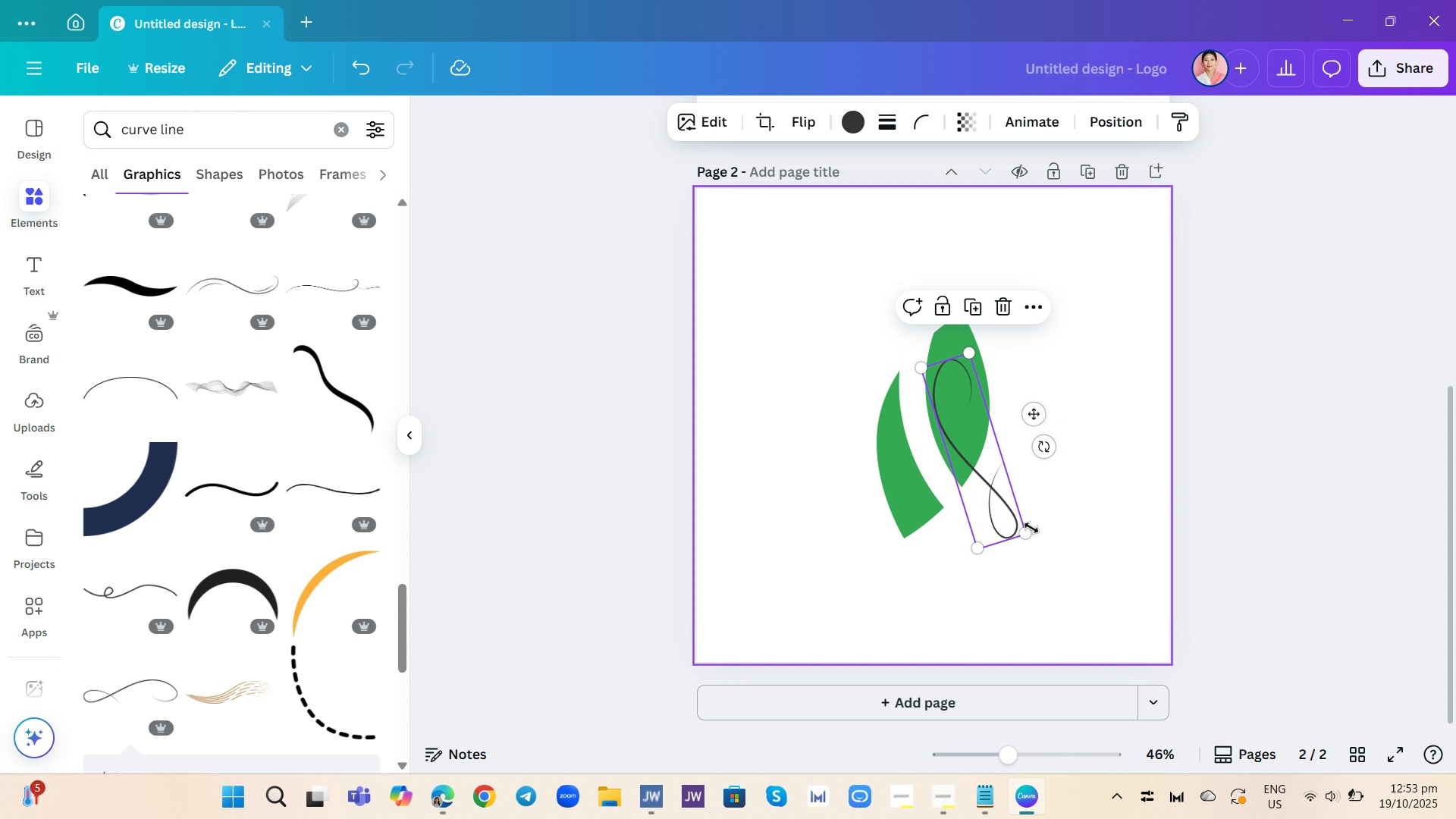 
left_click_drag(start_coordinate=[1023, 535], to_coordinate=[1074, 592])
 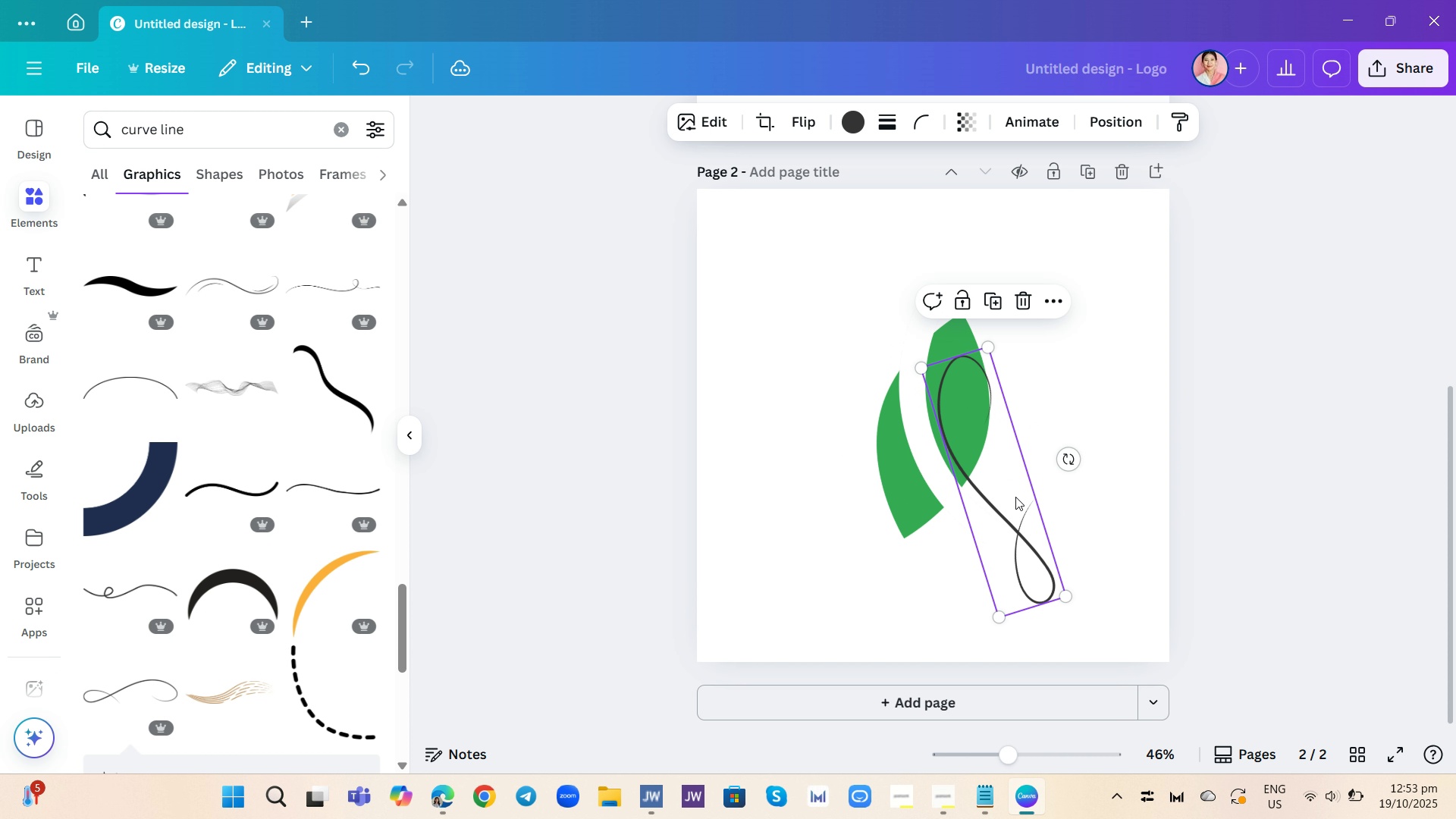 
left_click_drag(start_coordinate=[1015, 497], to_coordinate=[928, 369])
 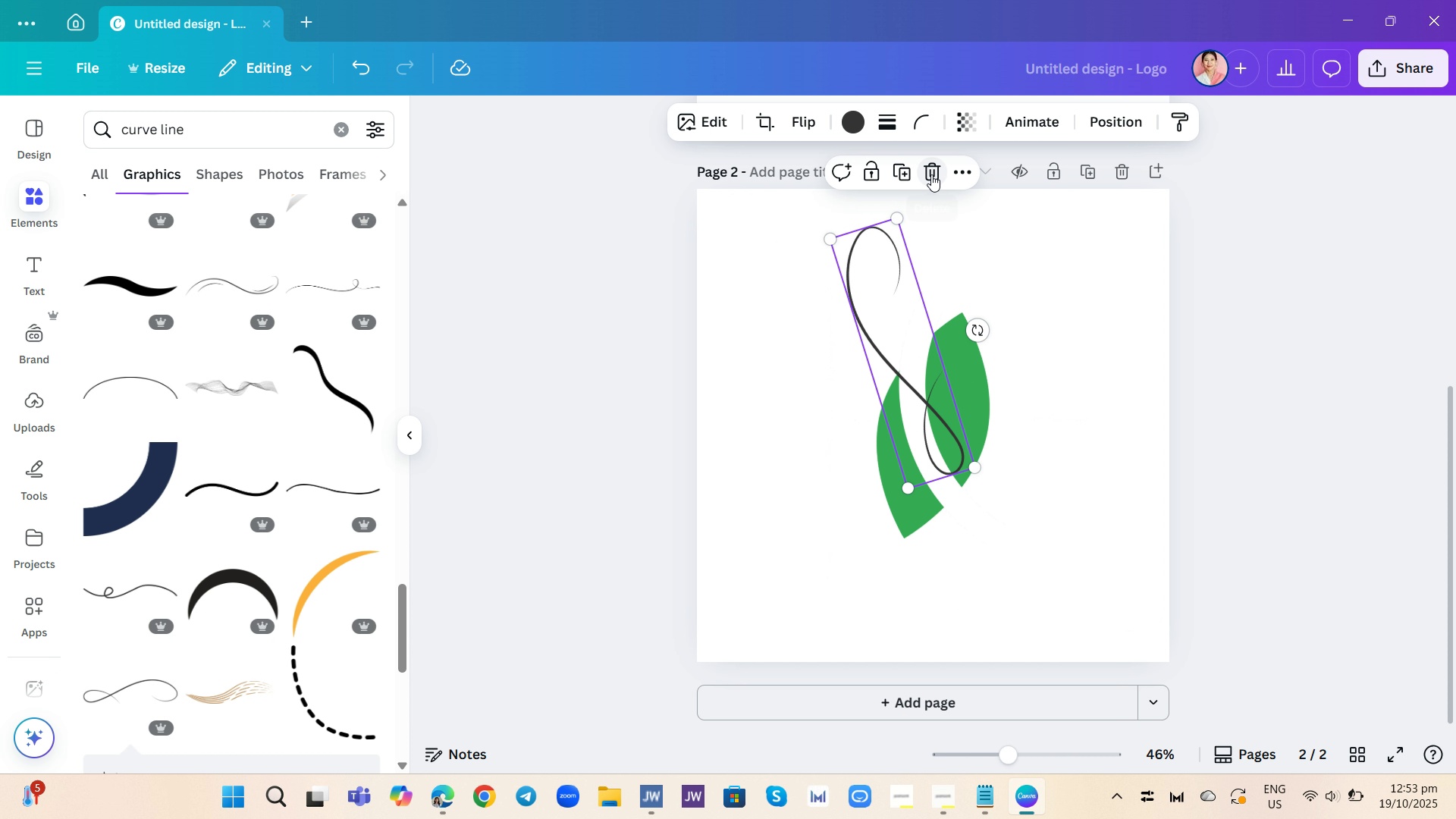 
left_click([931, 174])
 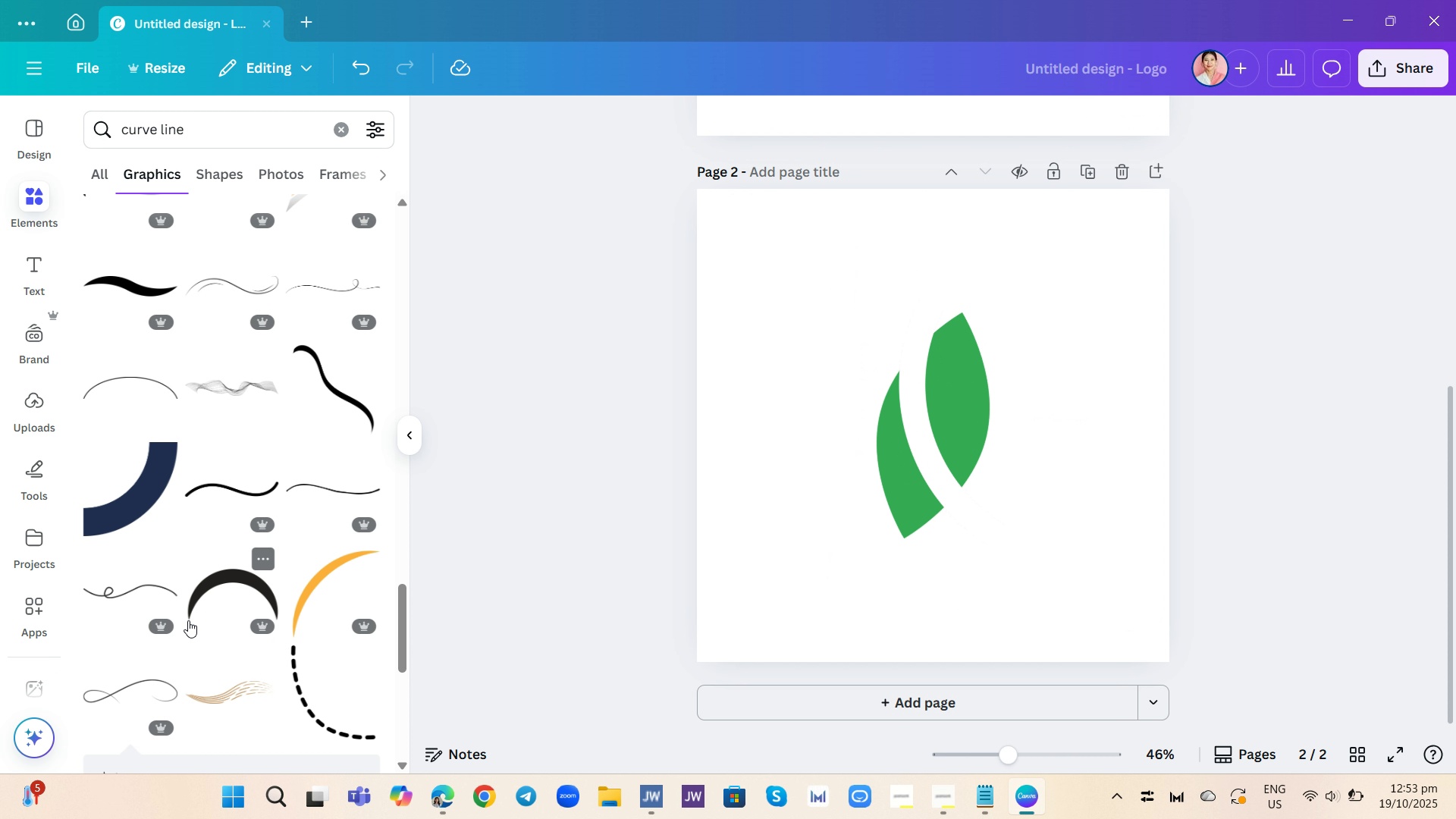 
scroll: coordinate [284, 703], scroll_direction: down, amount: 5.0
 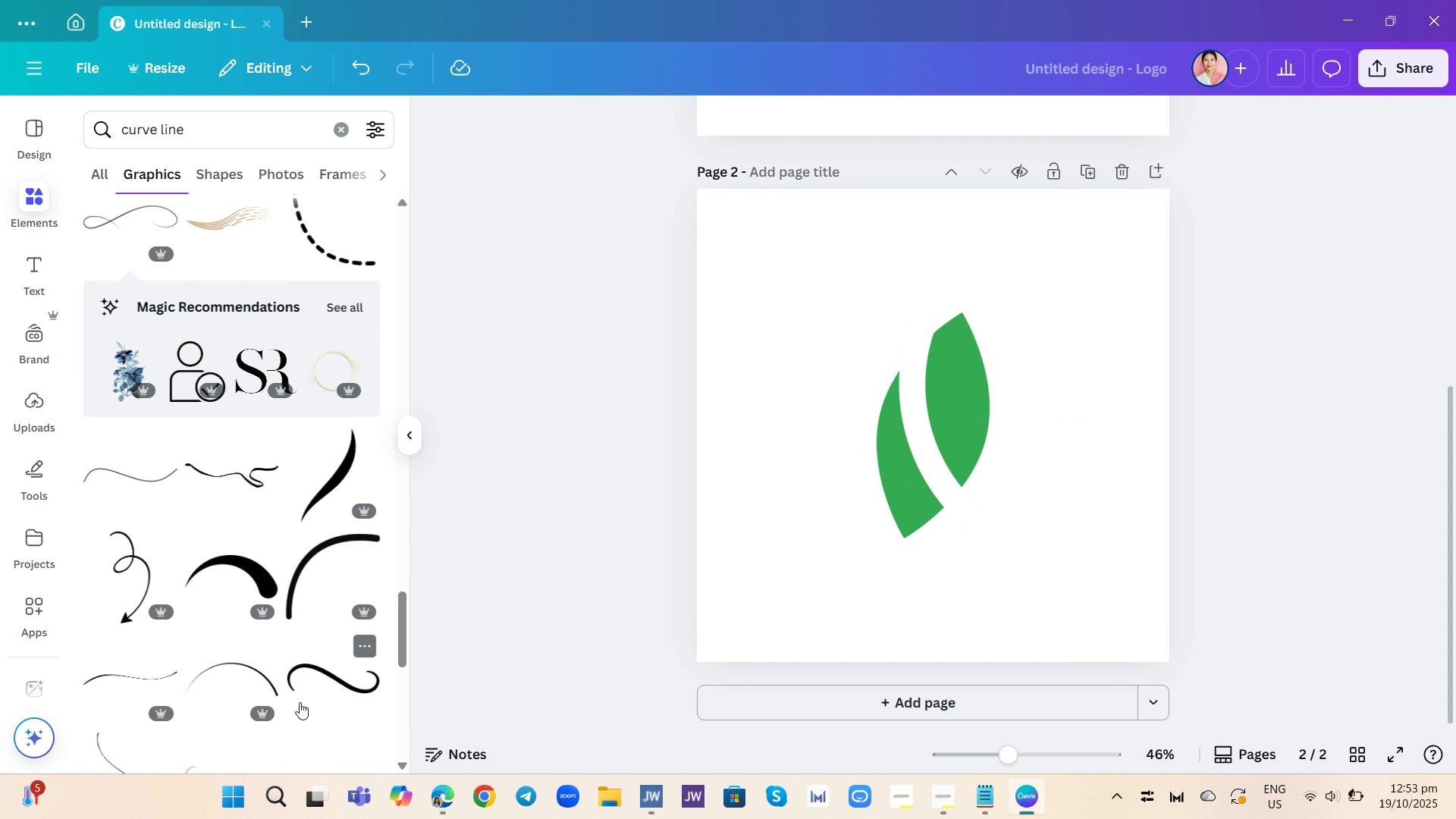 
mouse_move([315, 683])
 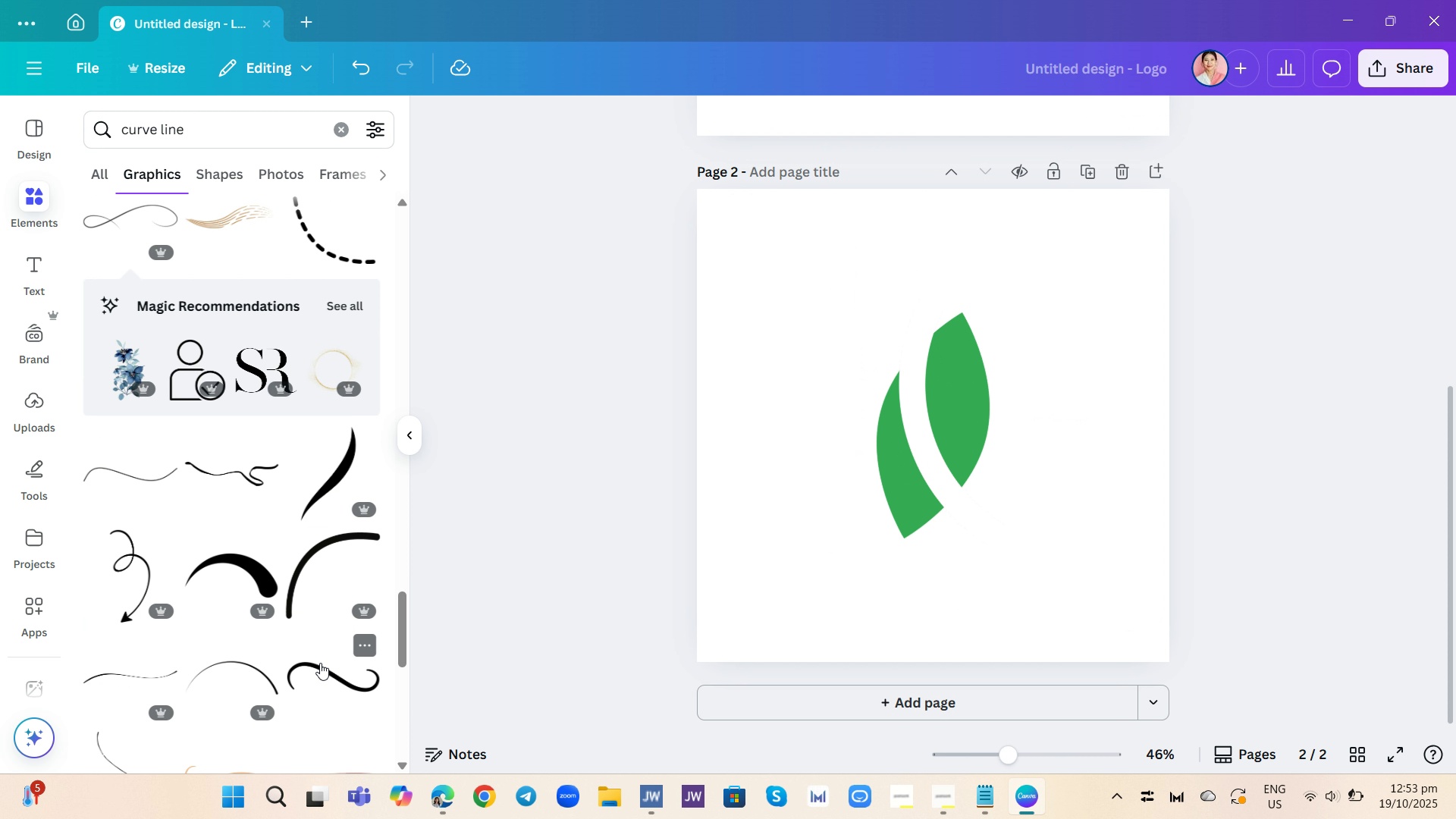 
scroll: coordinate [311, 501], scroll_direction: down, amount: 12.0
 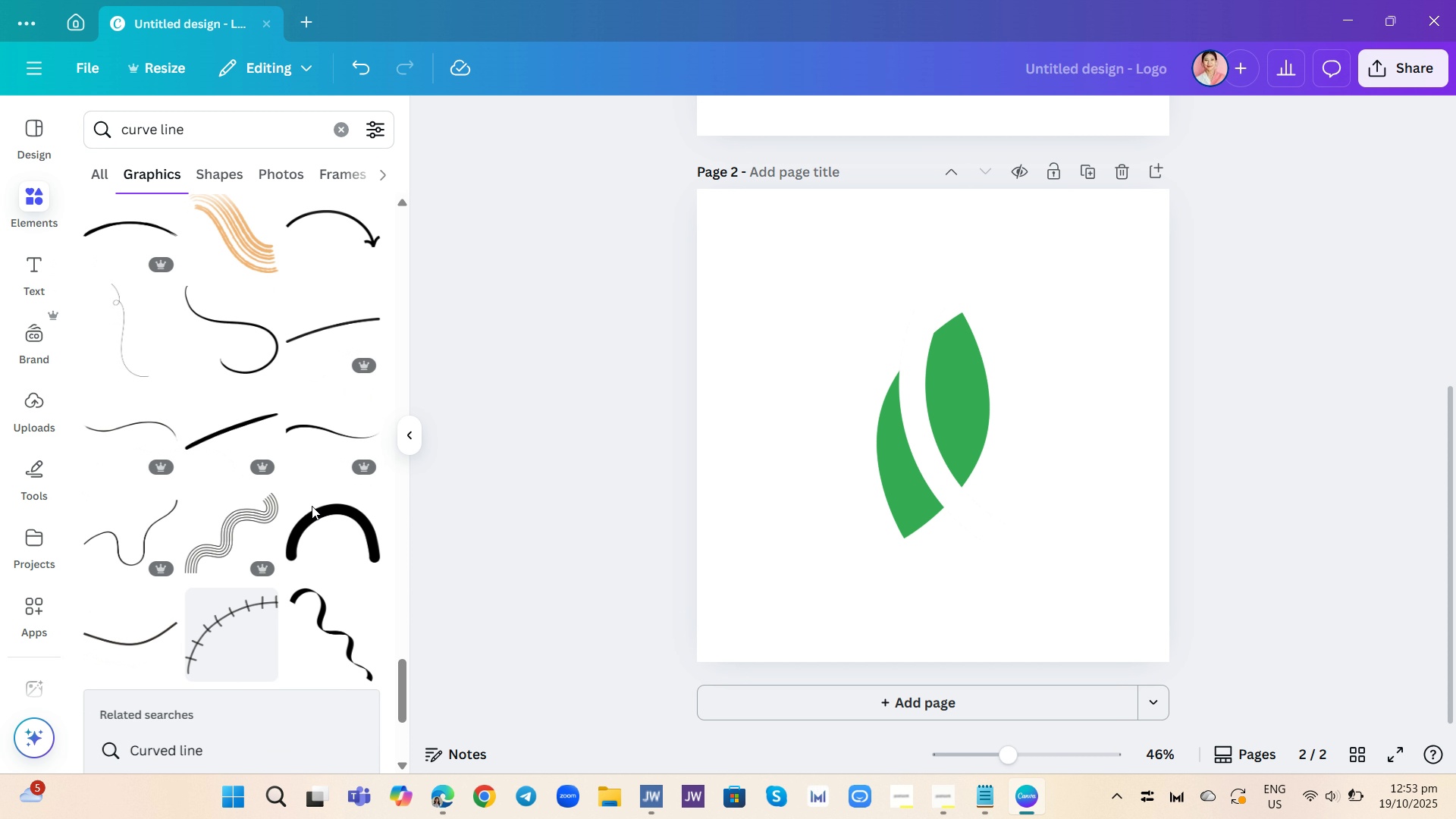 
scroll: coordinate [319, 504], scroll_direction: down, amount: 13.0
 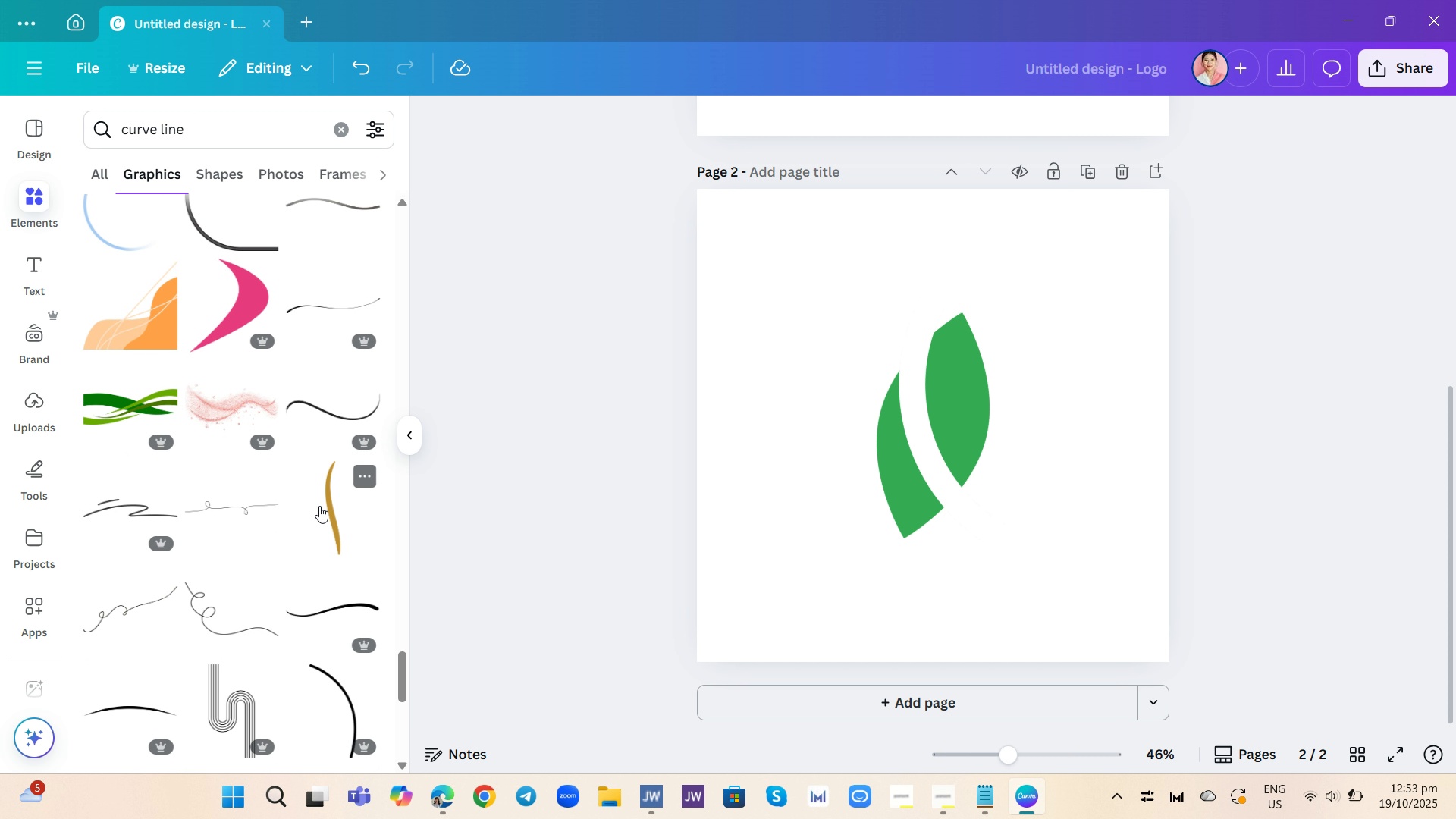 
scroll: coordinate [322, 502], scroll_direction: up, amount: 21.0
 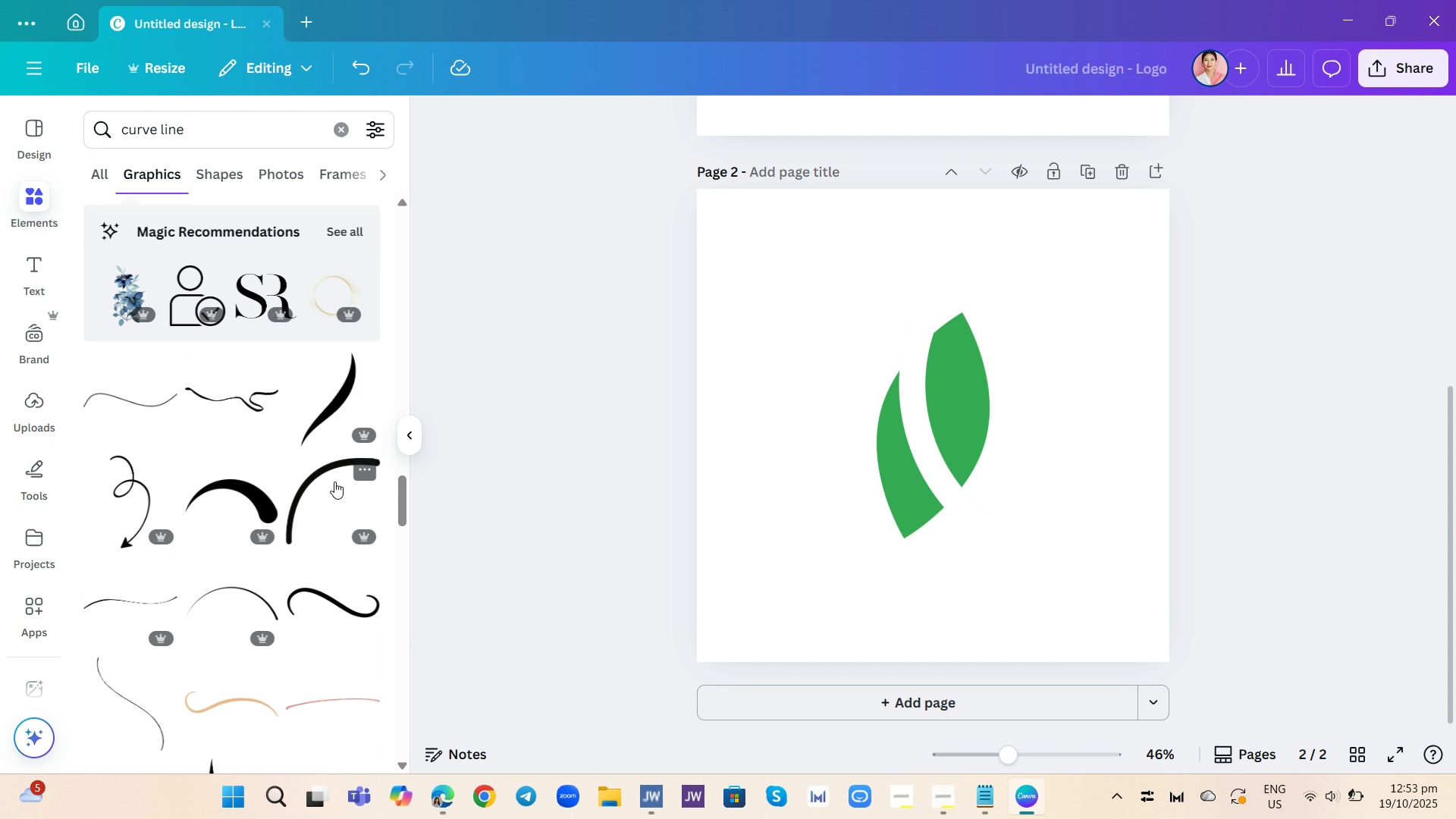 
mouse_move([328, 438])
 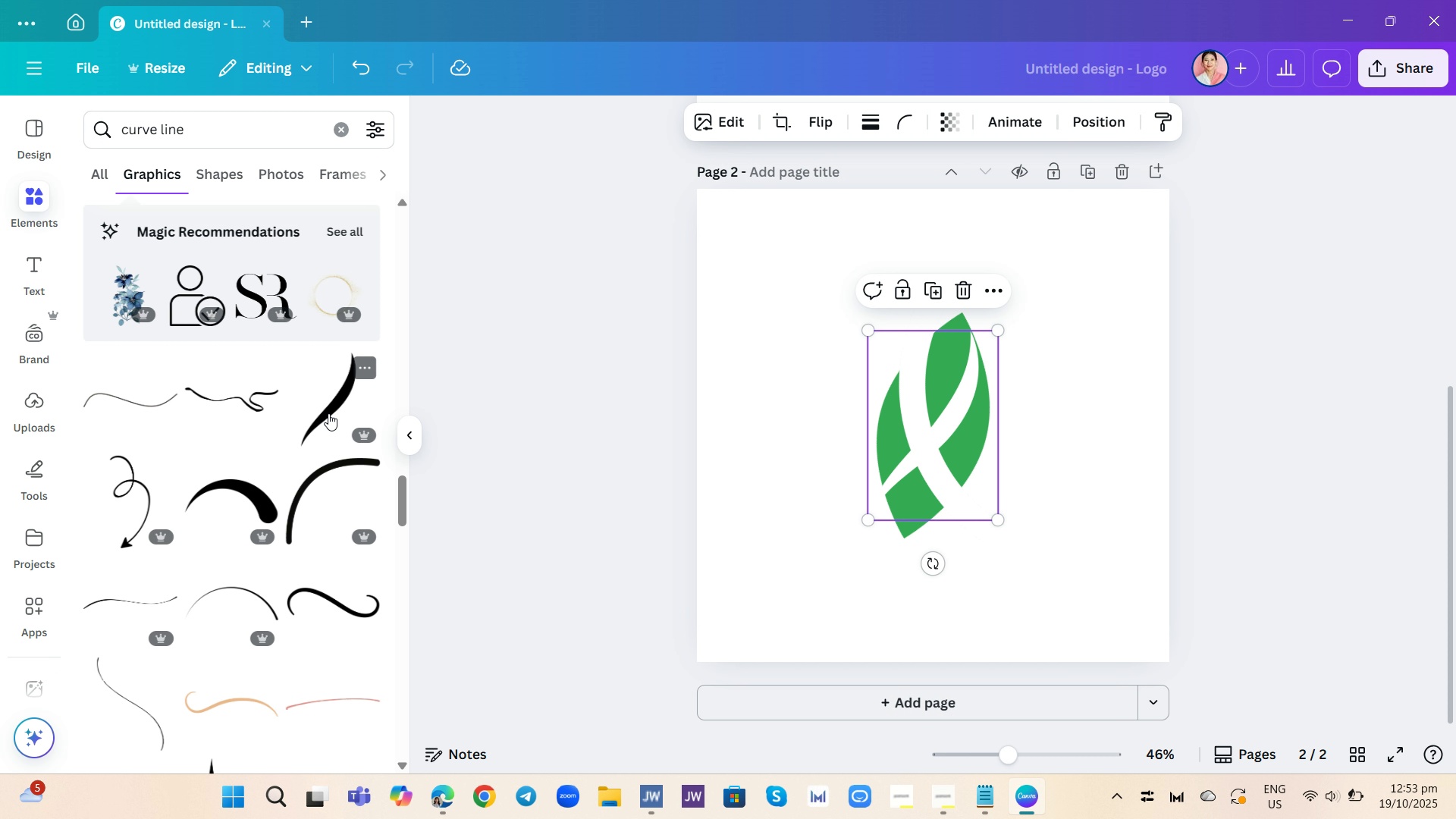 
left_click([328, 413])
 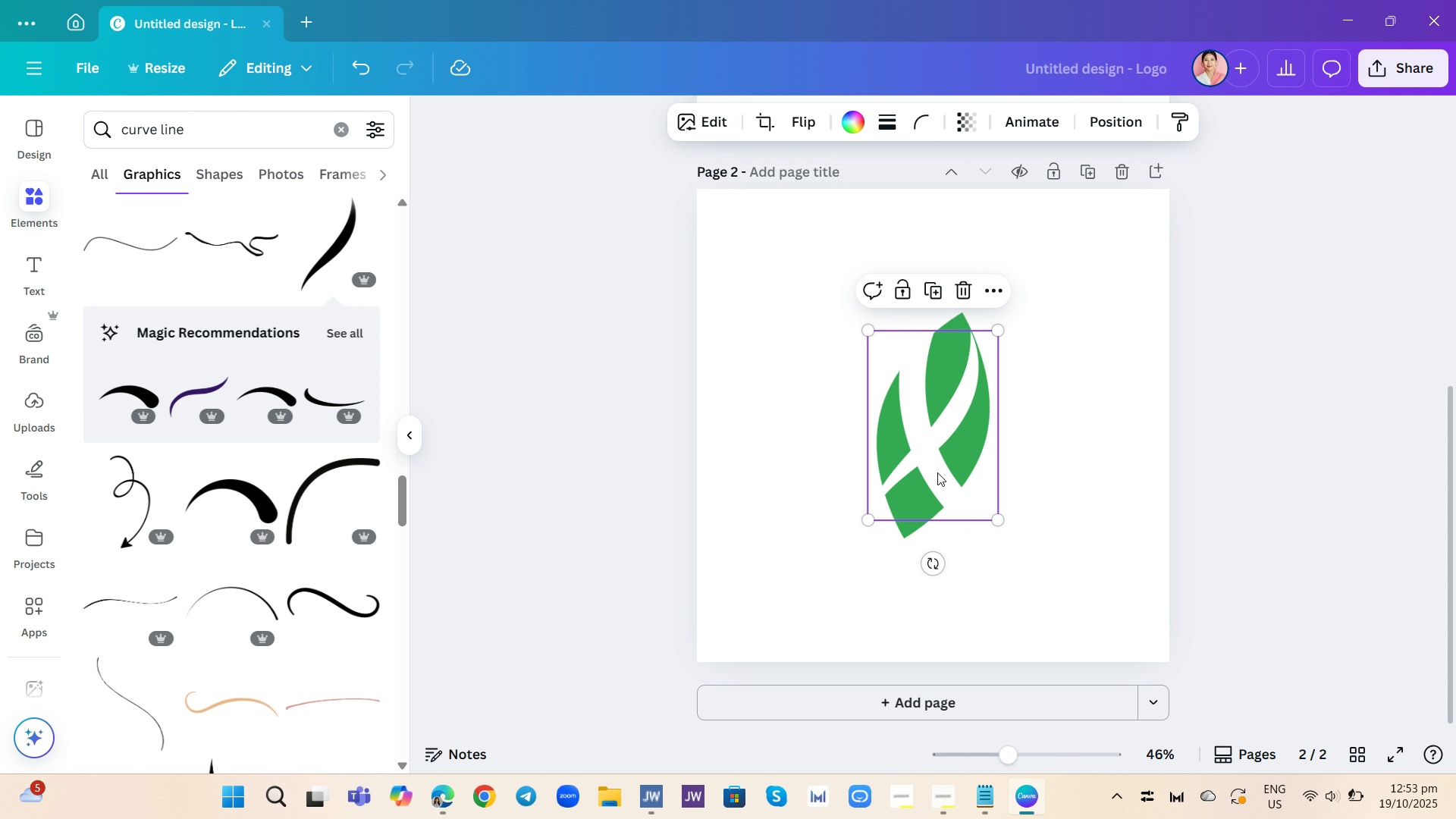 
left_click_drag(start_coordinate=[934, 460], to_coordinate=[966, 466])
 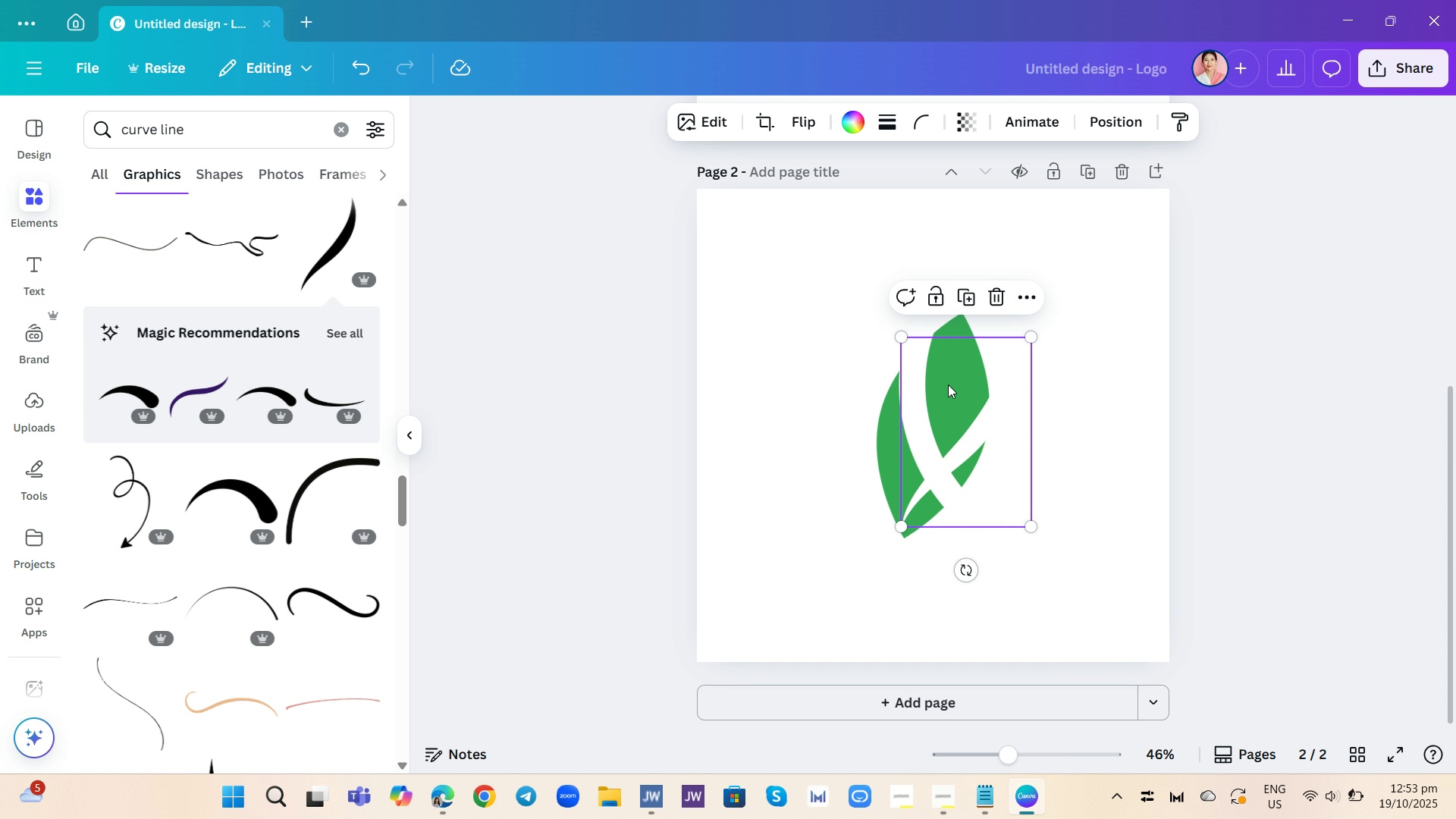 
left_click_drag(start_coordinate=[935, 381], to_coordinate=[967, 383])
 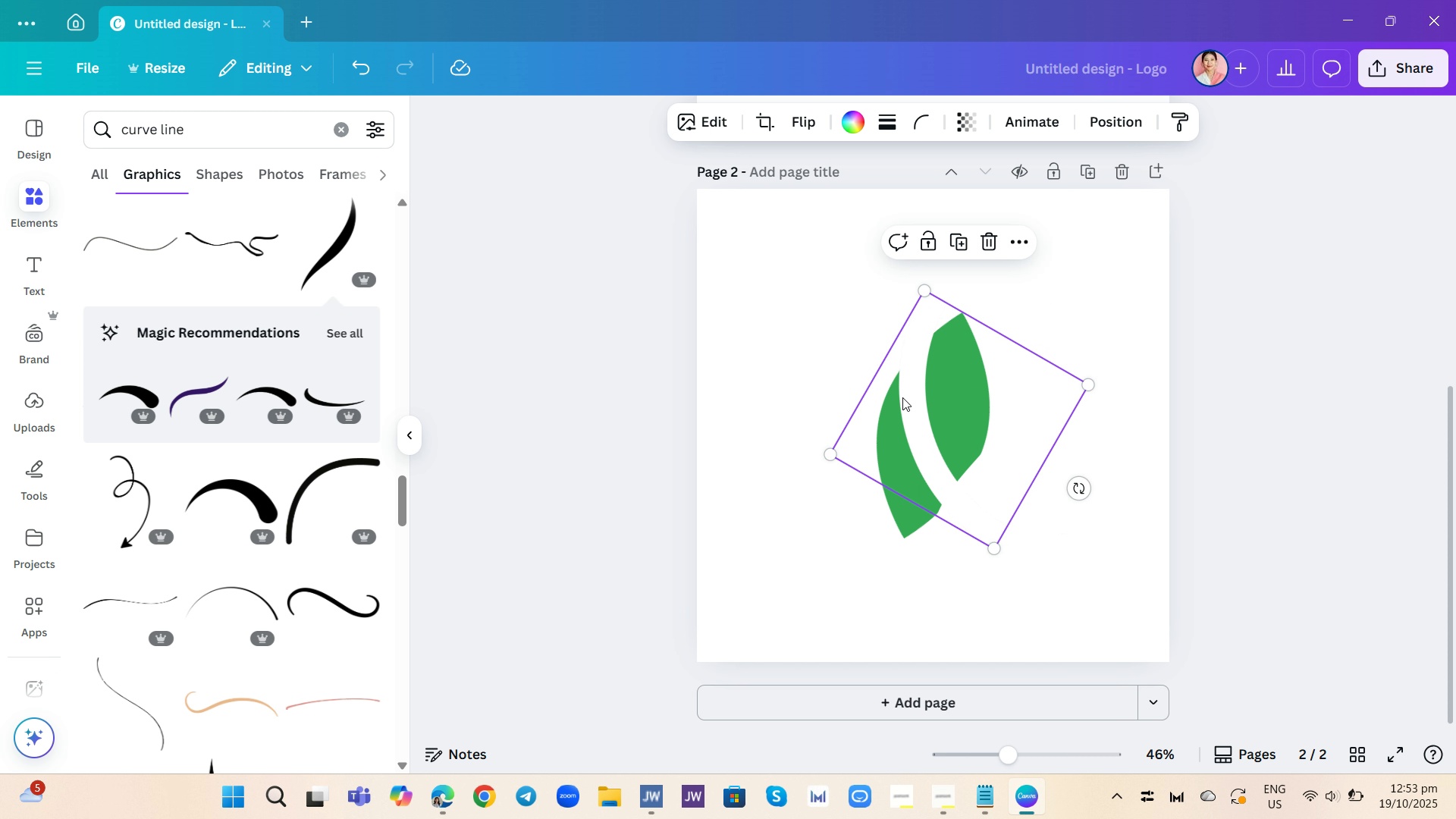 
left_click([902, 397])
 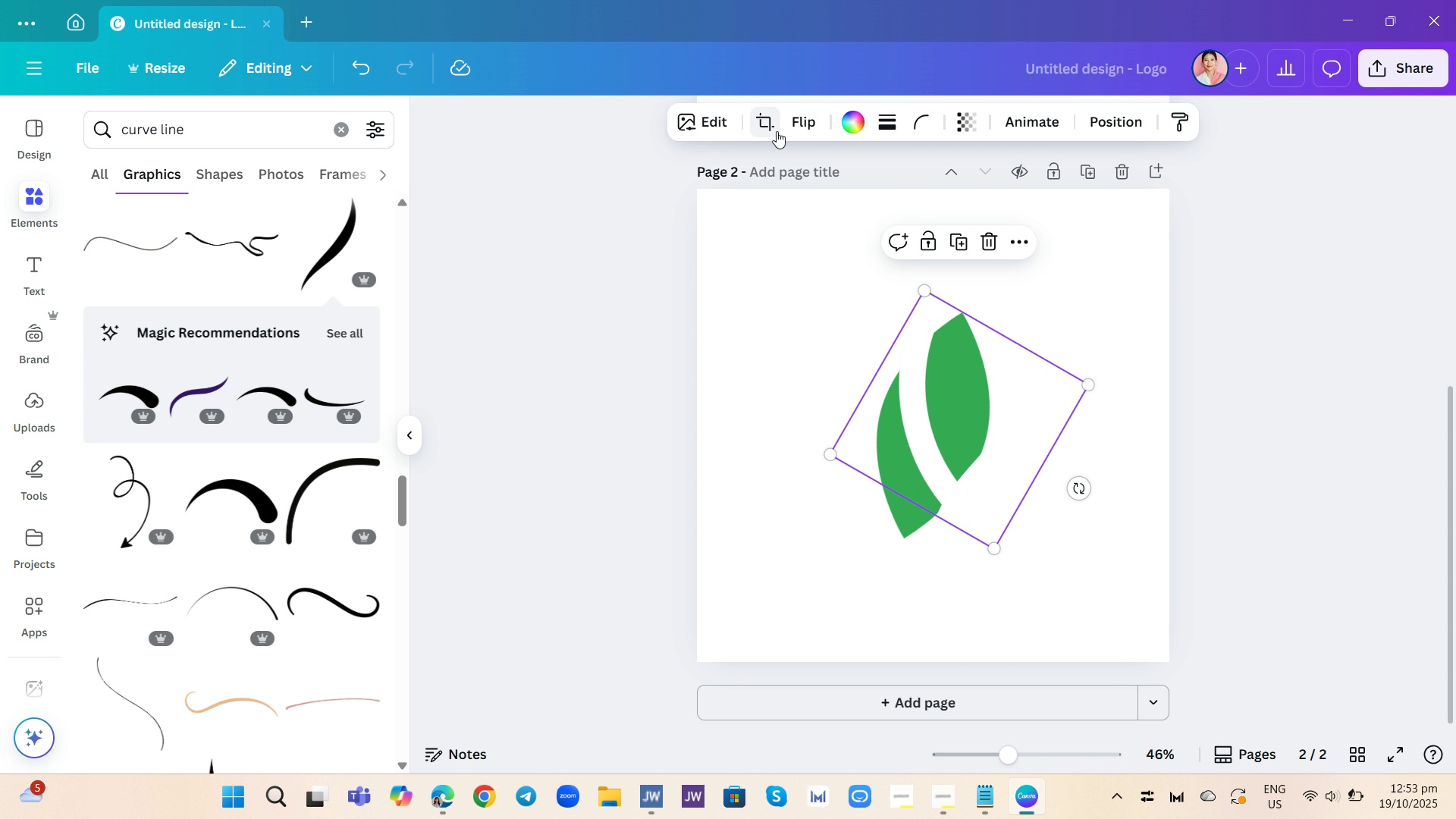 
wait(7.27)
 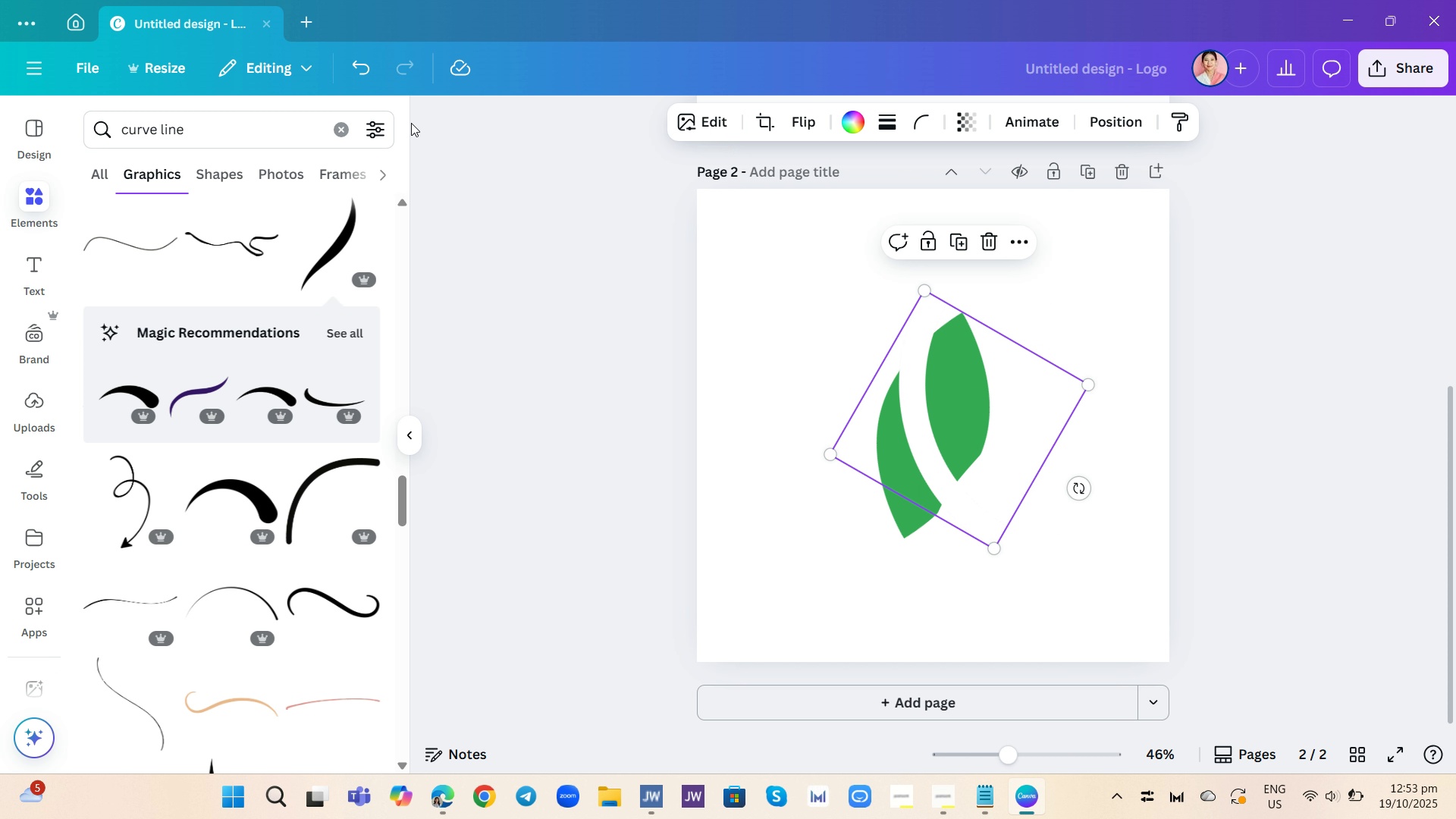 
left_click([988, 243])
 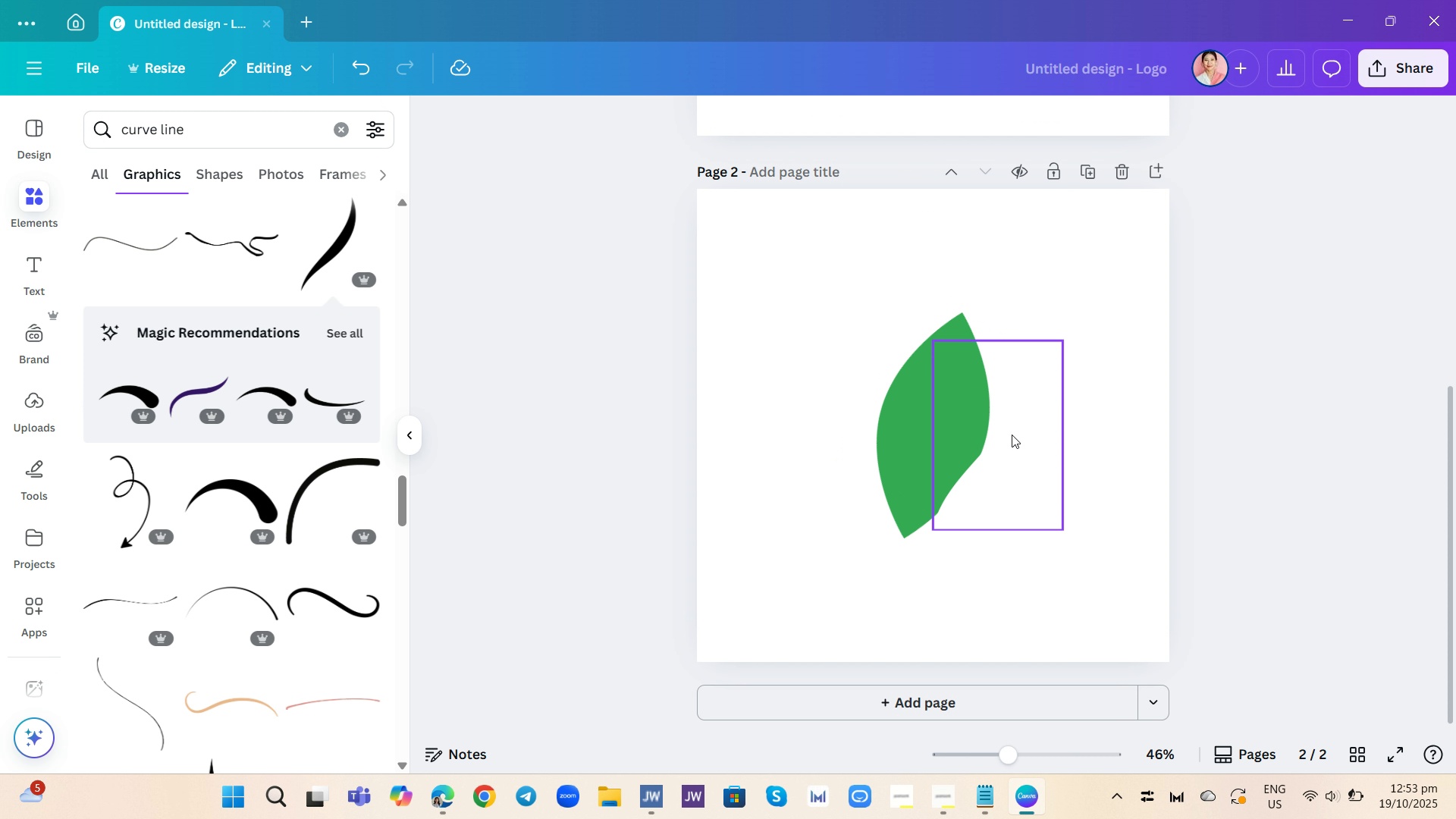 
left_click_drag(start_coordinate=[1009, 438], to_coordinate=[947, 419])
 